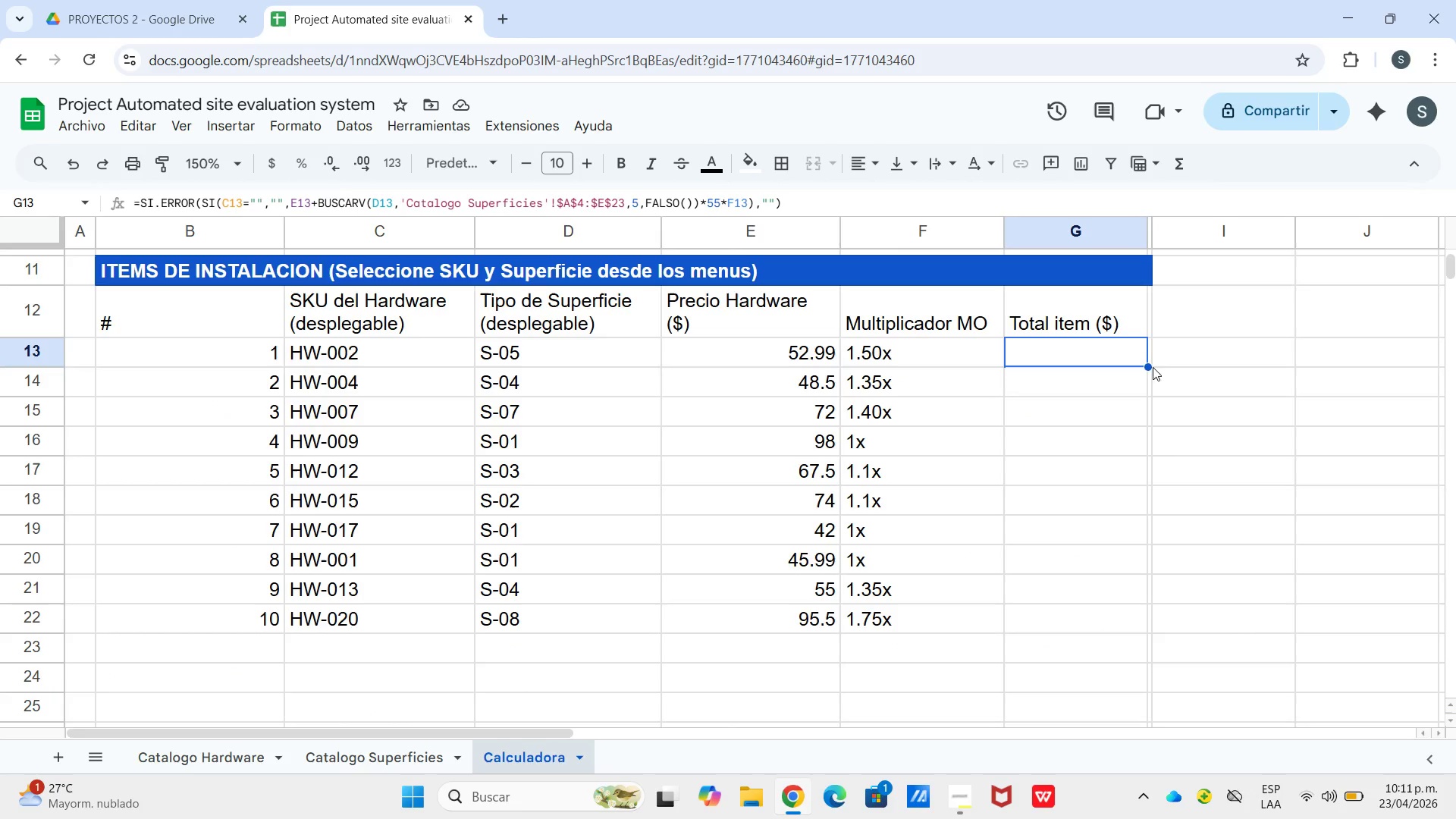 
left_click_drag(start_coordinate=[1144, 365], to_coordinate=[1054, 615])
 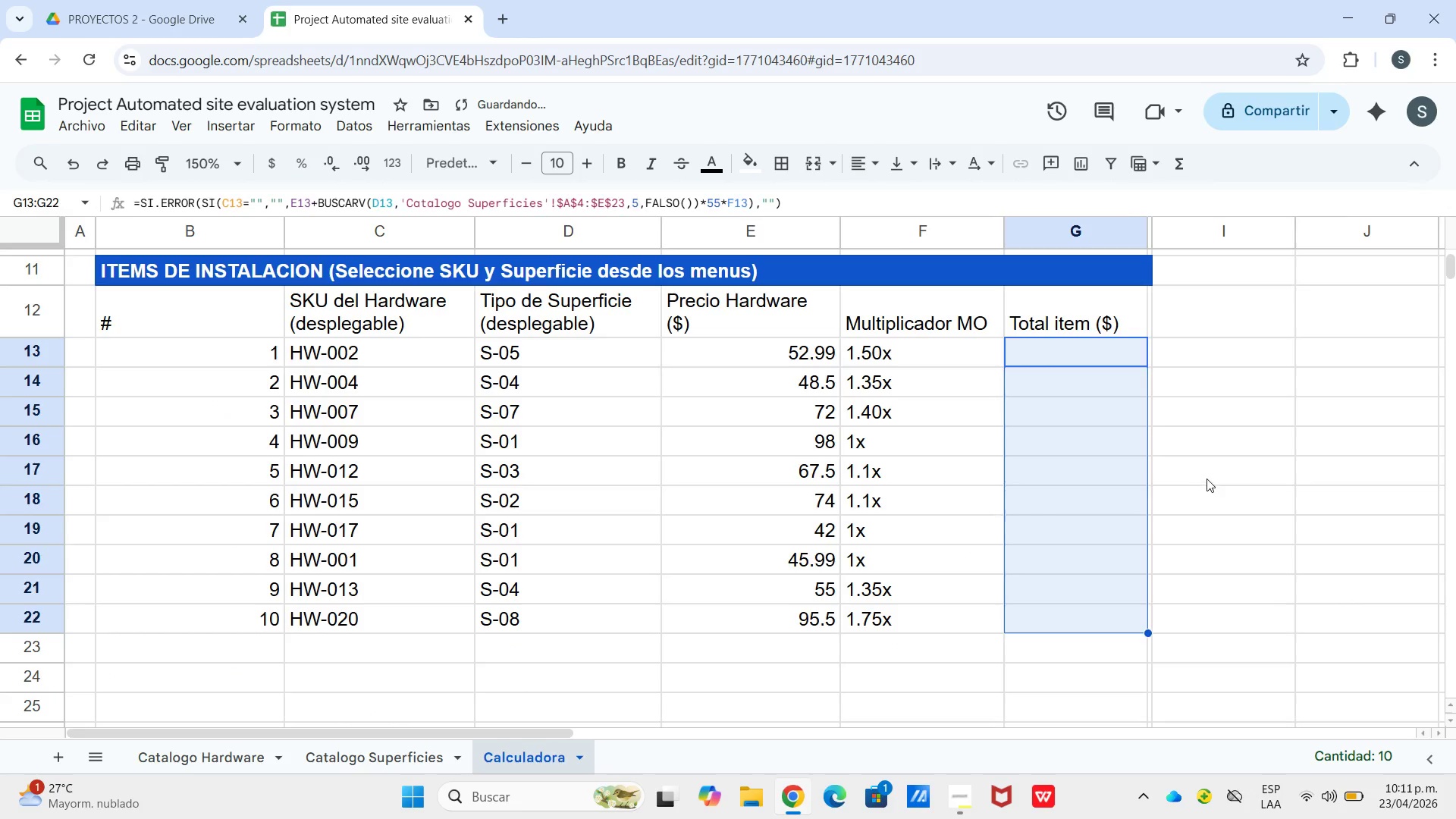 
left_click_drag(start_coordinate=[1207, 479], to_coordinate=[1201, 476])
 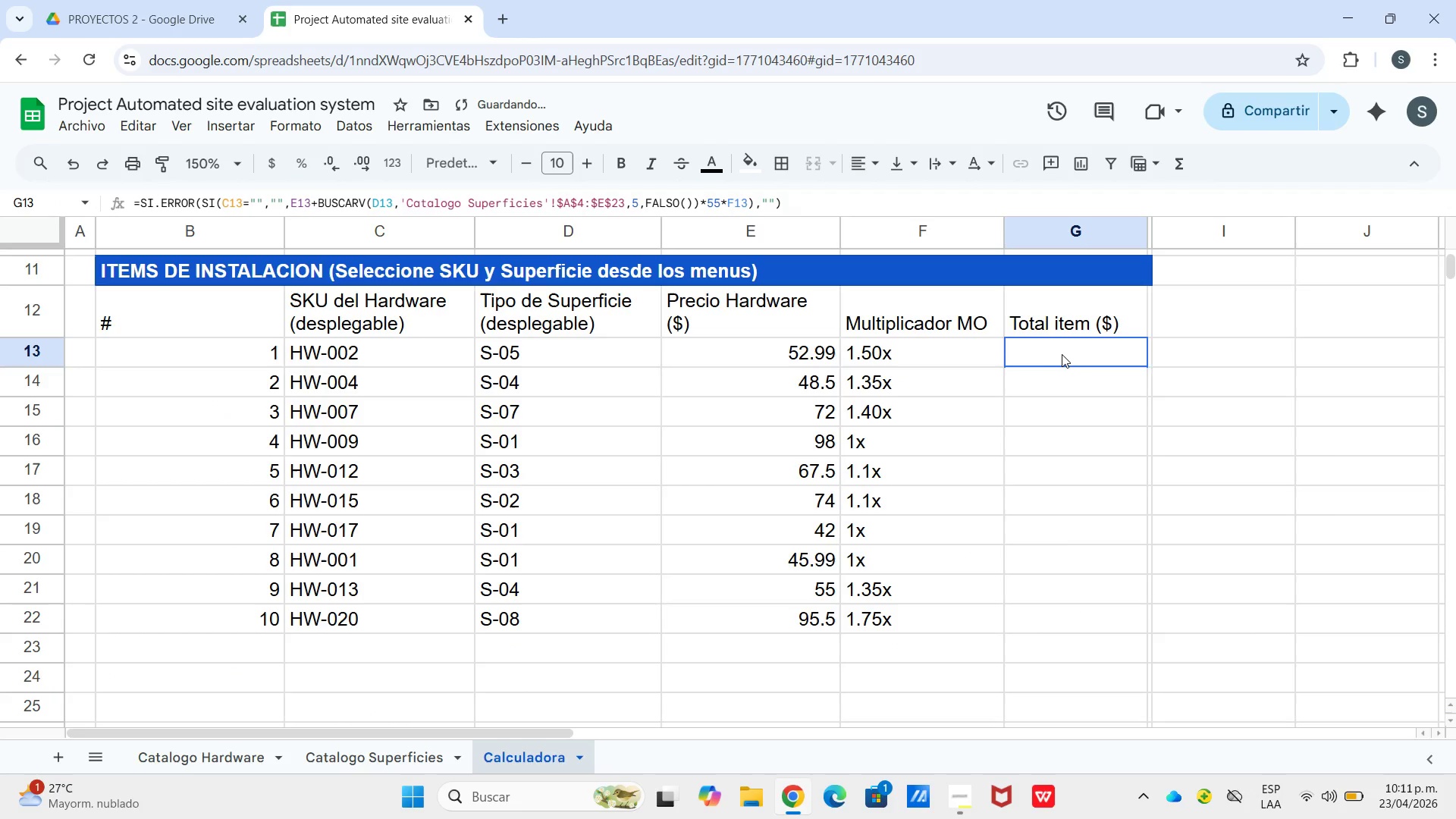 
left_click([1062, 354])
 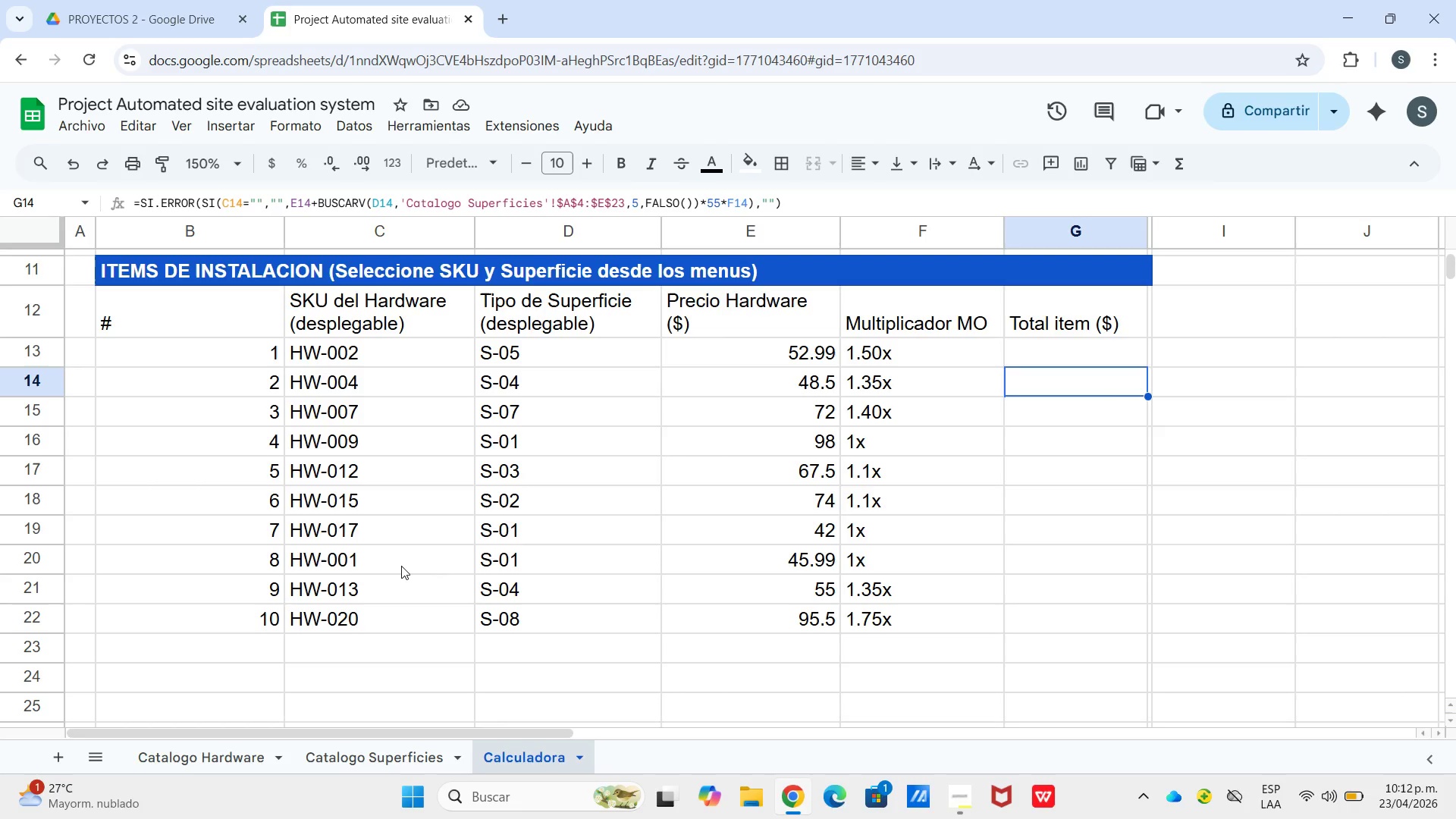 
wait(62.49)
 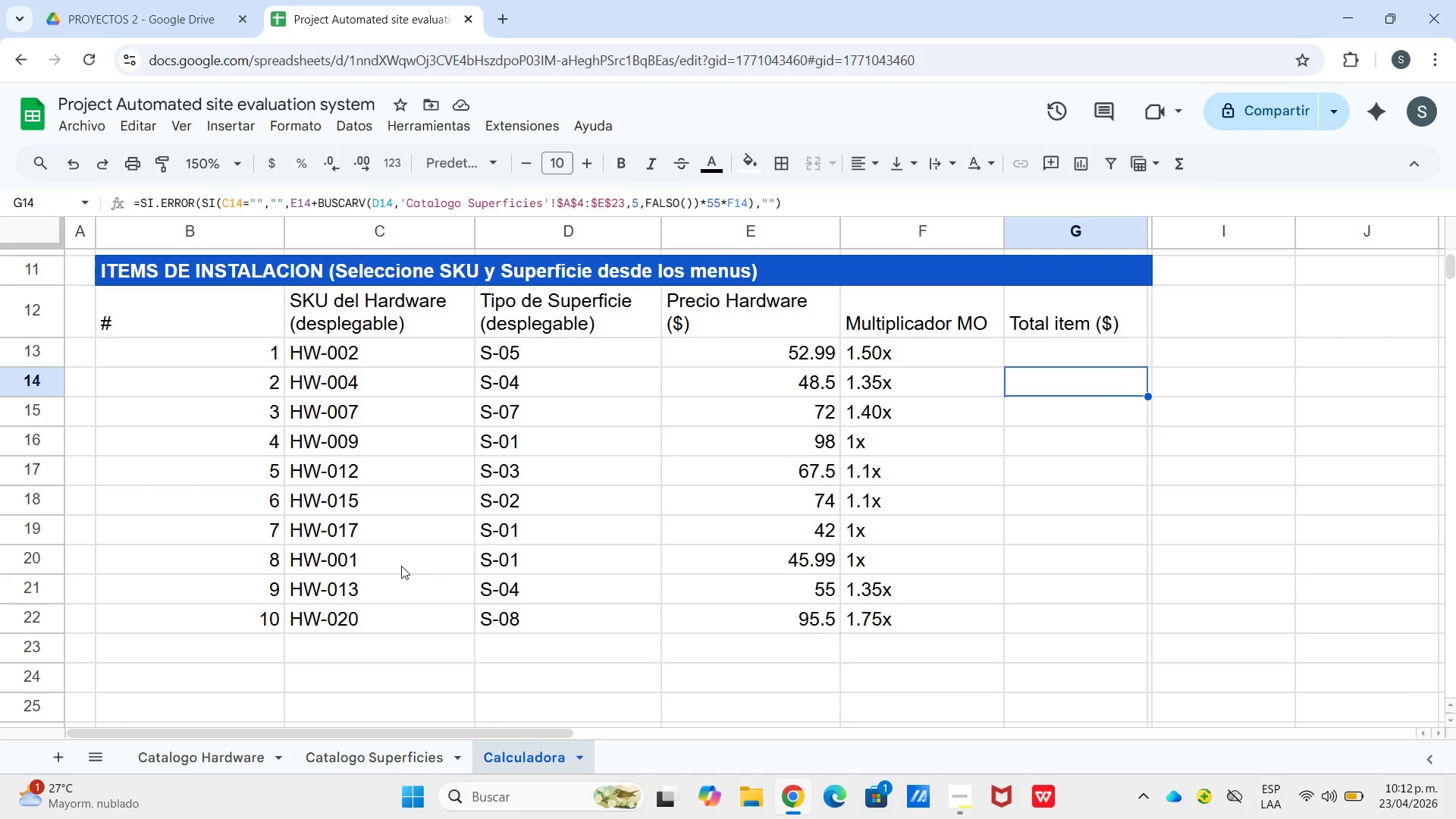 
double_click([164, 674])
 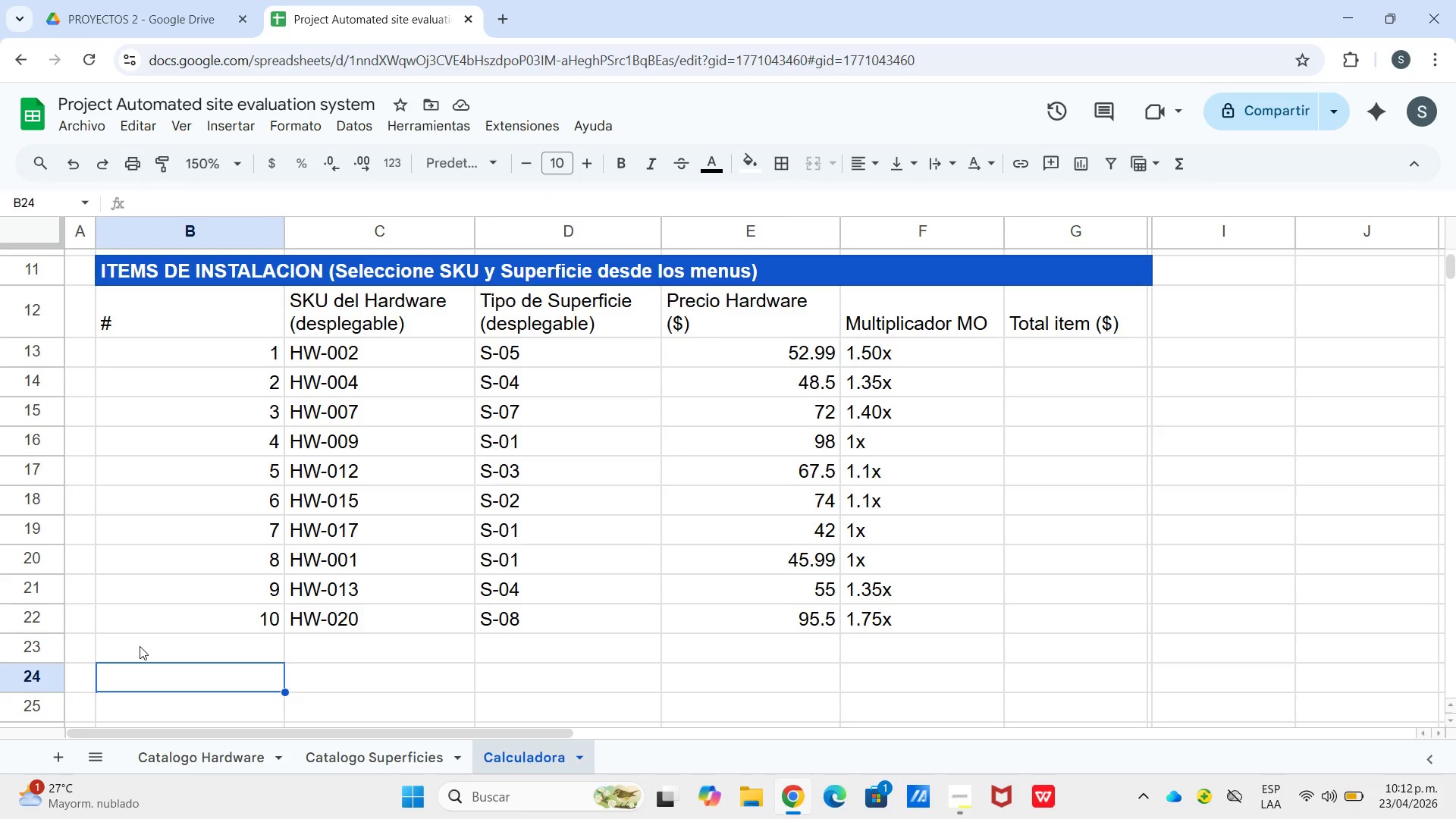 
wait(10.44)
 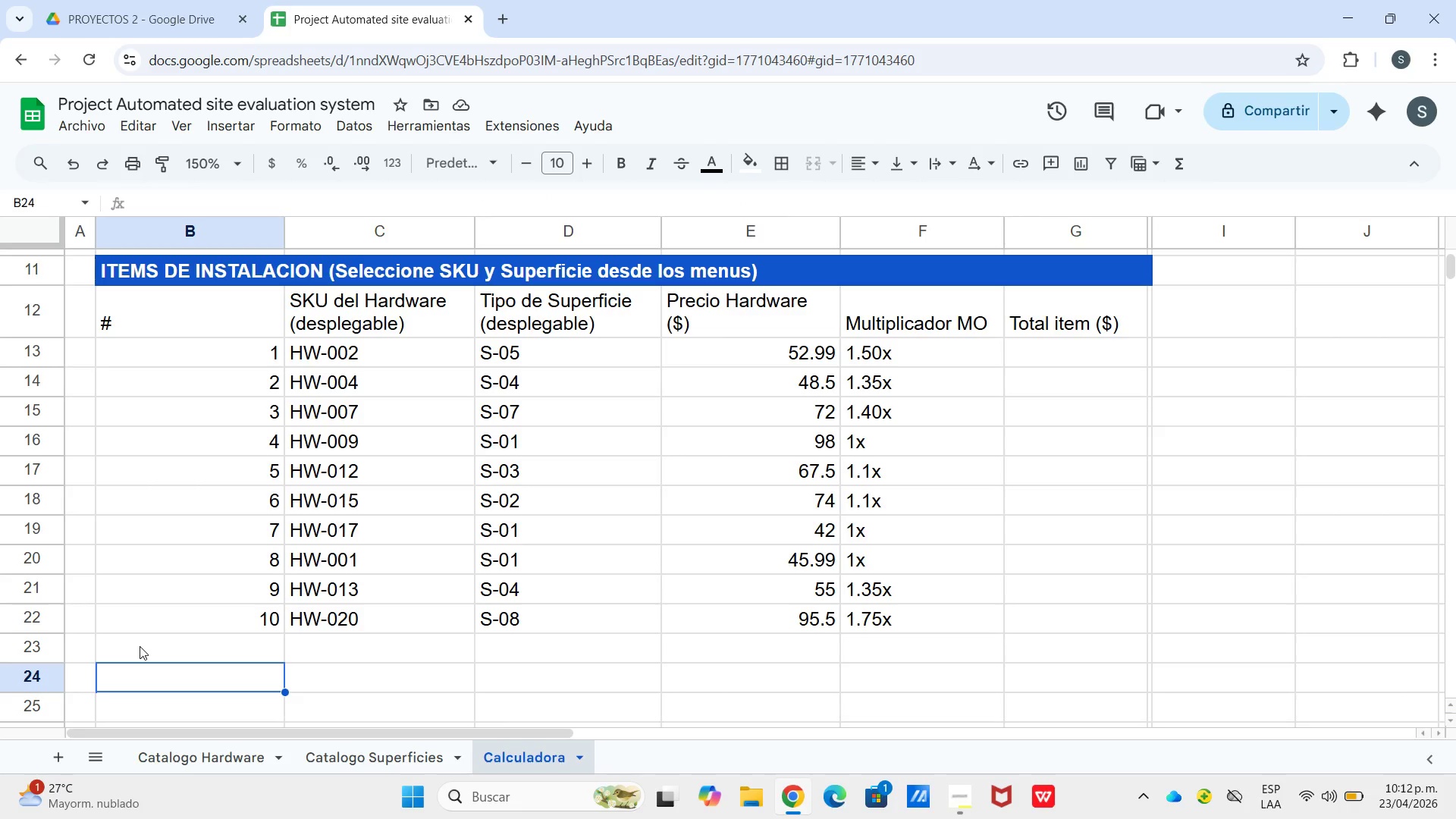 
left_click_drag(start_coordinate=[155, 675], to_coordinate=[1029, 665])
 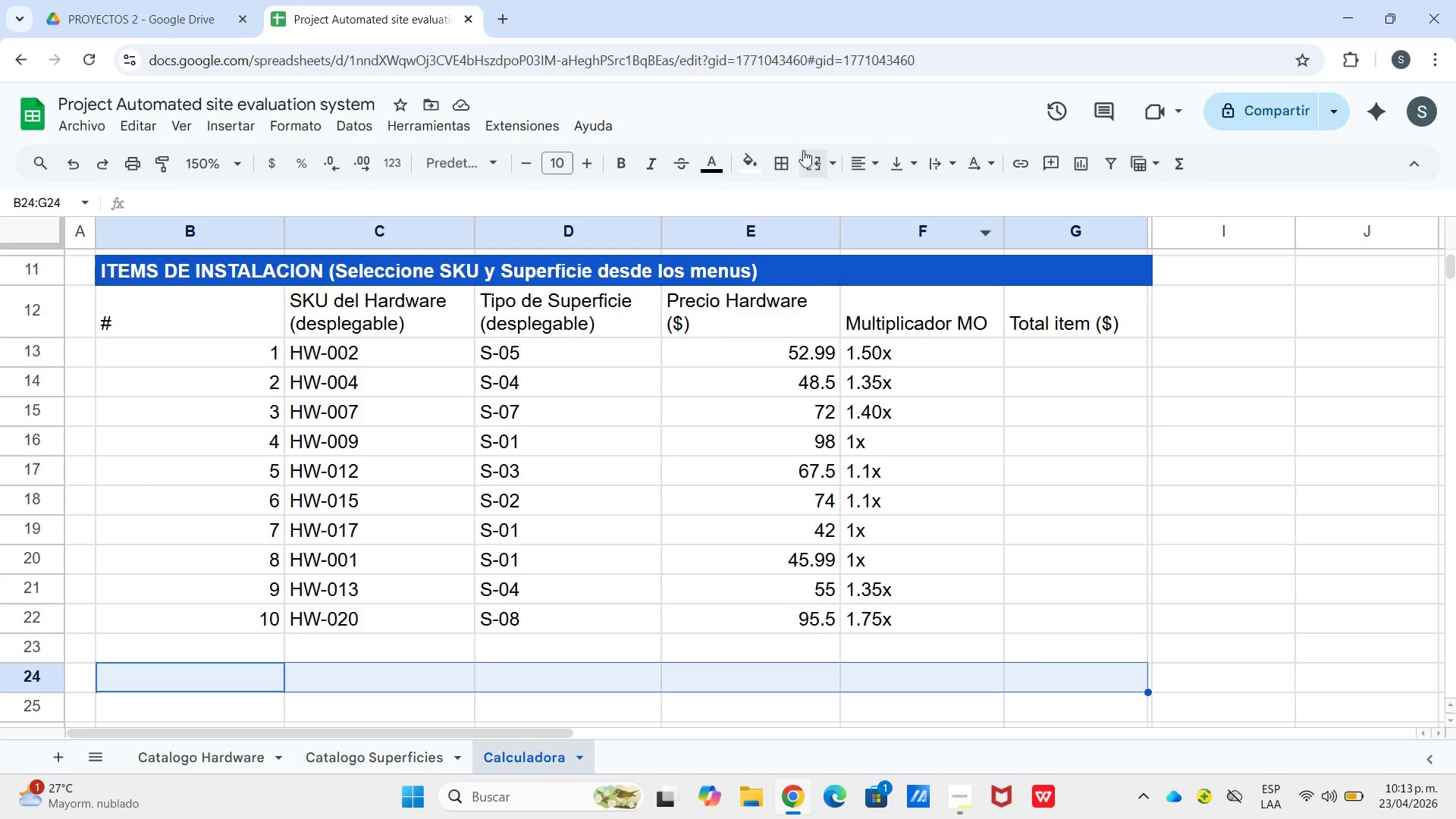 
left_click([802, 149])
 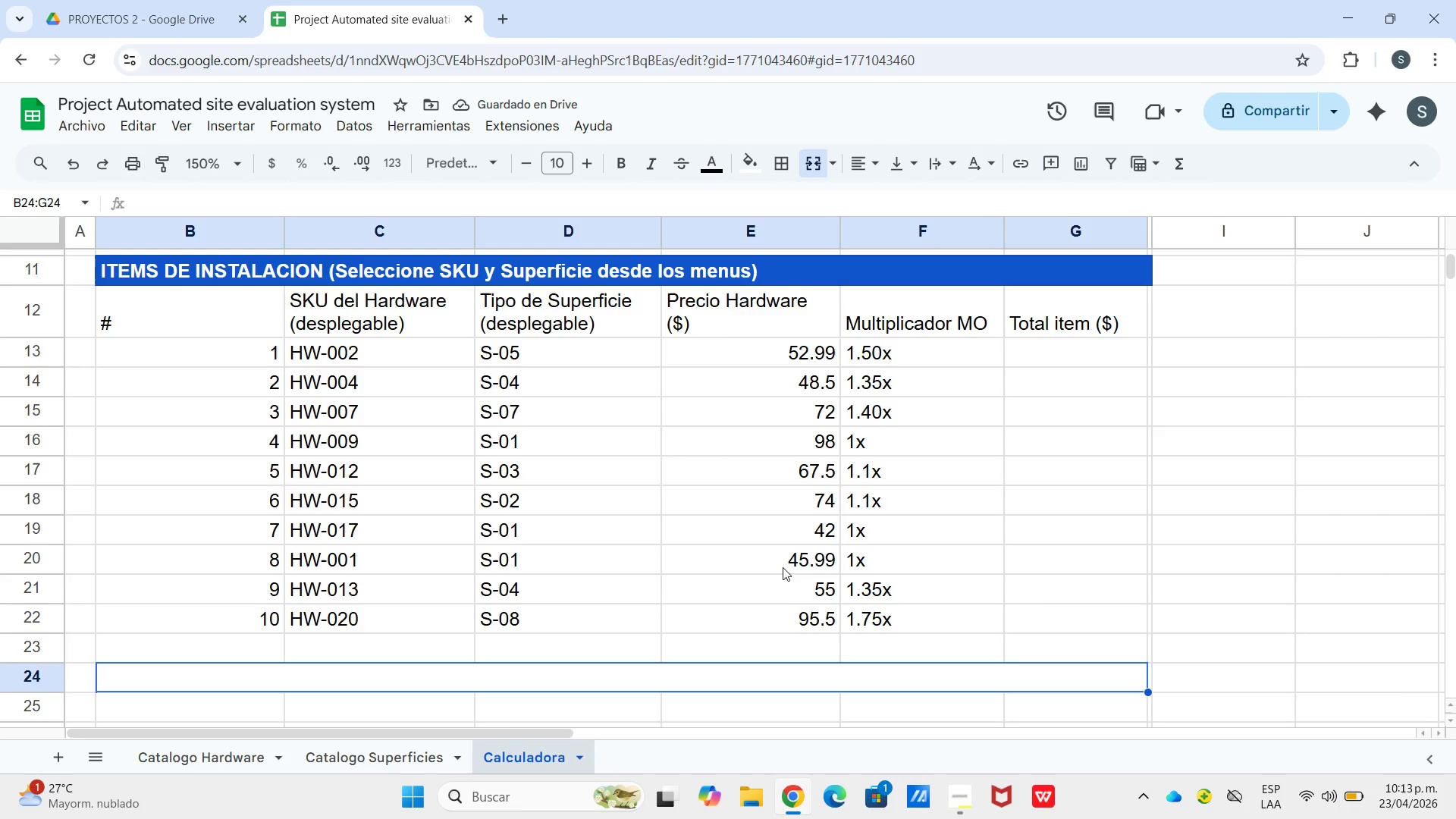 
type(RESUMEN DEL PRESUPUESTO)
 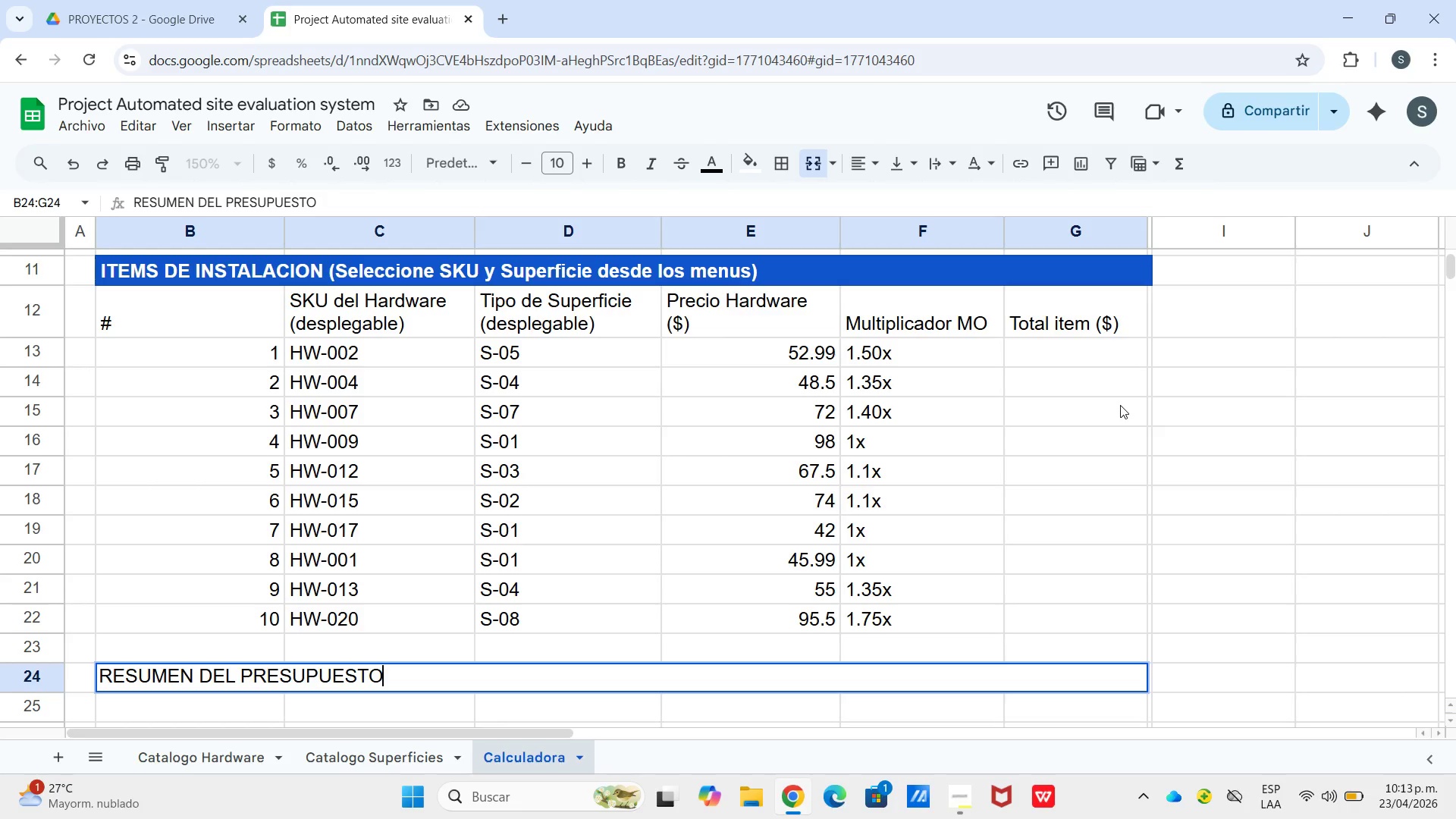 
wait(11.41)
 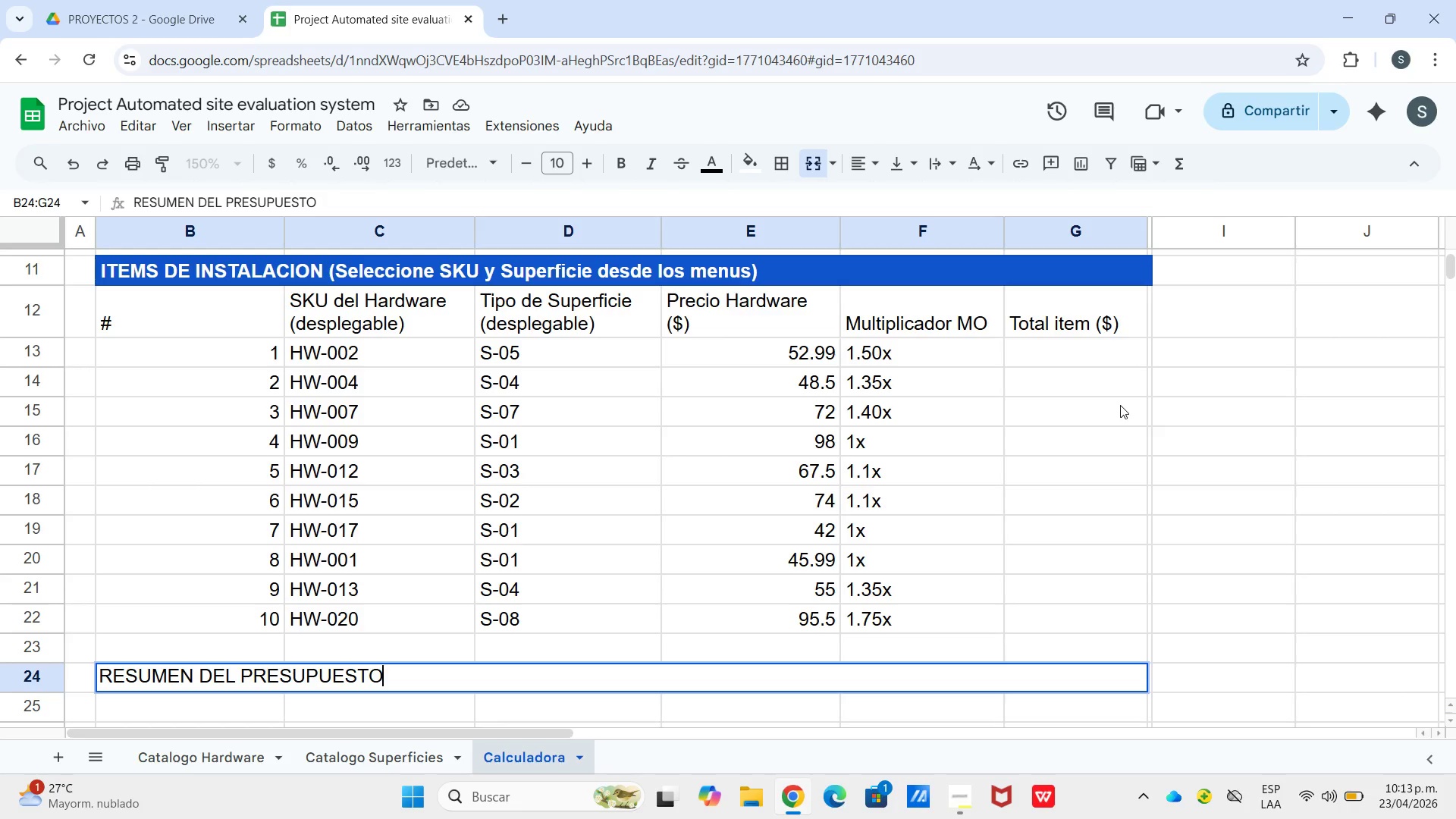 
scroll: coordinate [176, 686], scroll_direction: down, amount: 1.0
 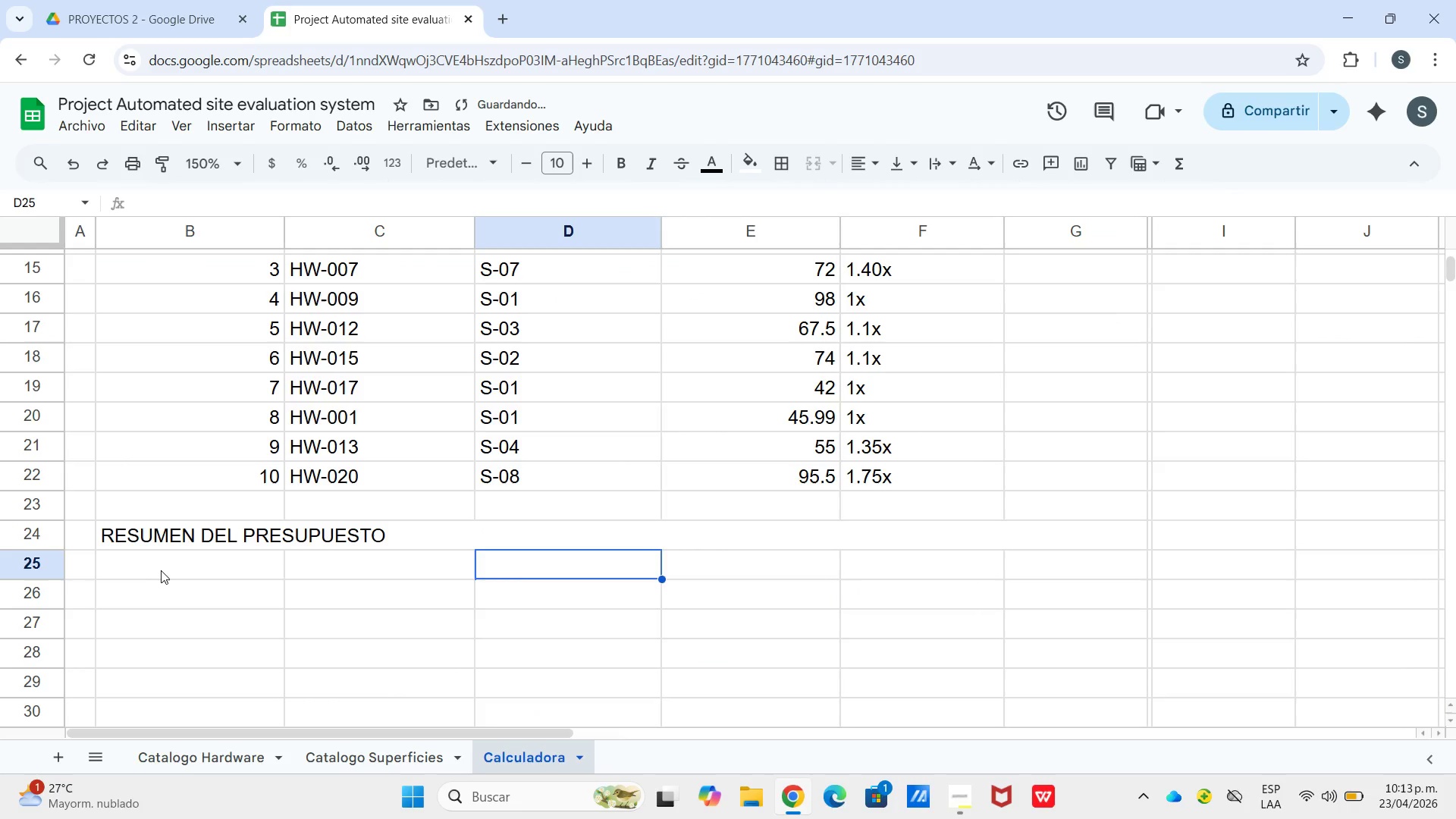 
left_click_drag(start_coordinate=[161, 570], to_coordinate=[631, 711])
 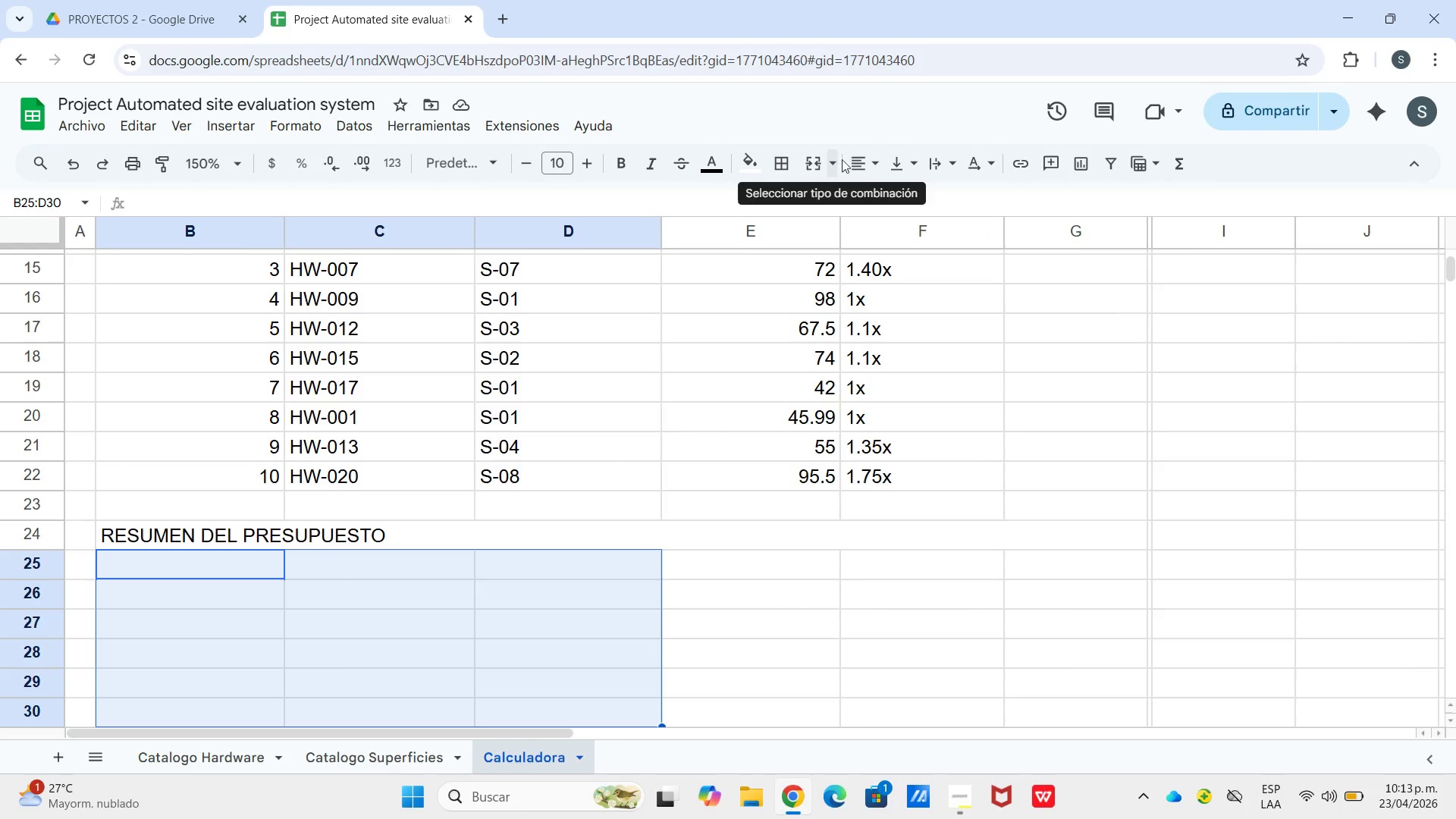 
left_click([834, 161])
 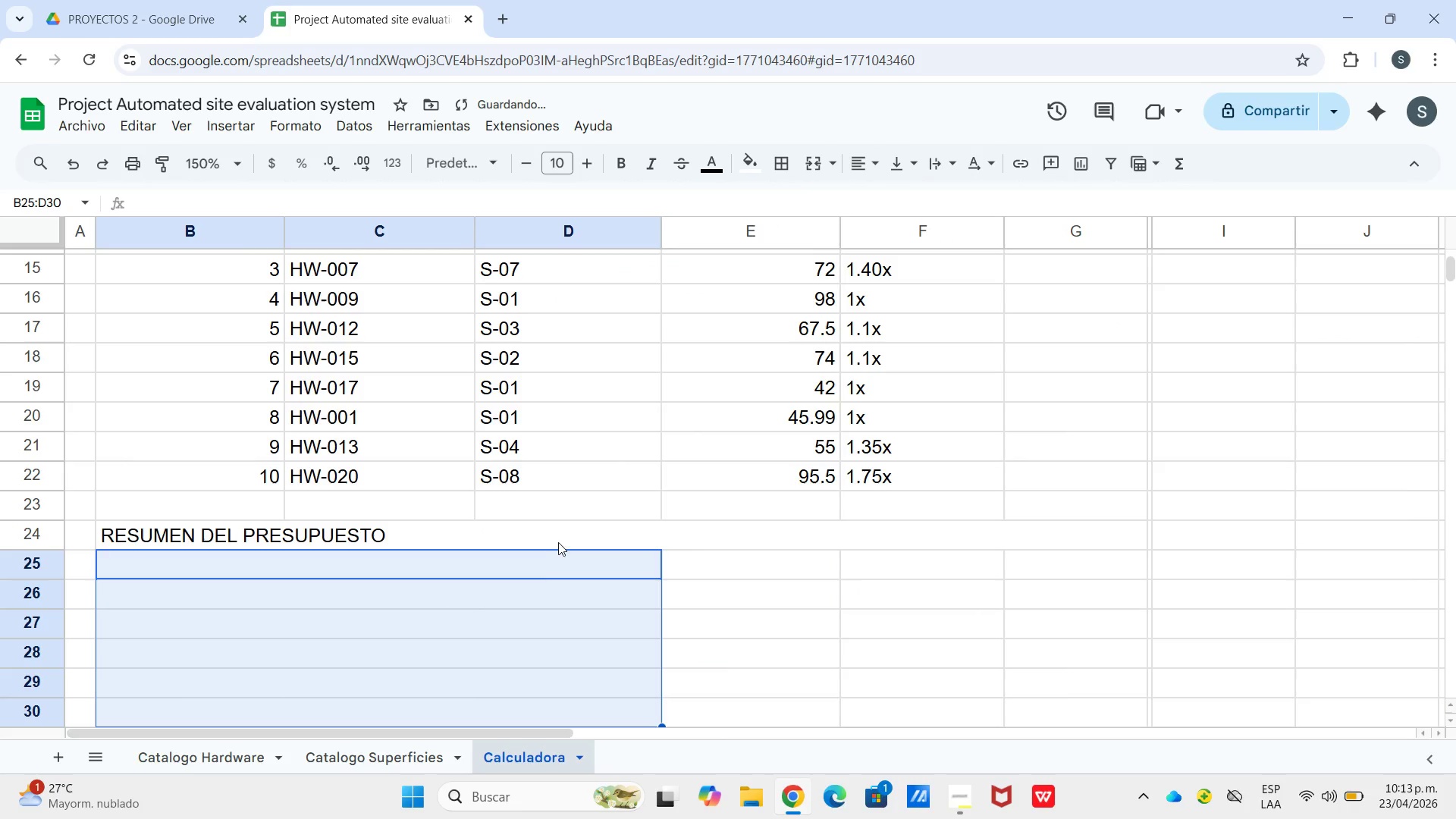 
left_click([541, 578])
 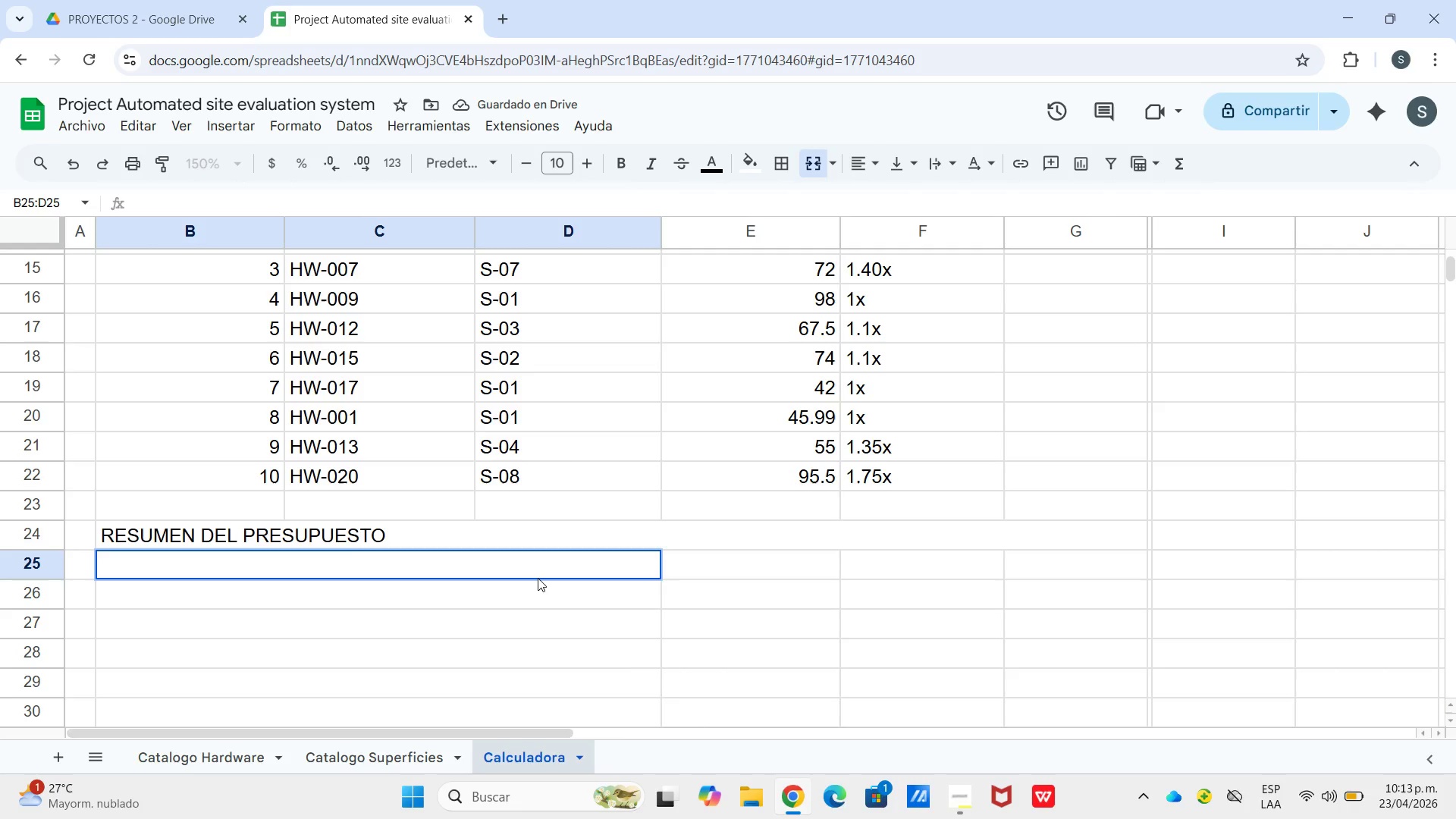 
type(Subtotla)
key(Backspace)
key(Backspace)
type(al Hardware>)
 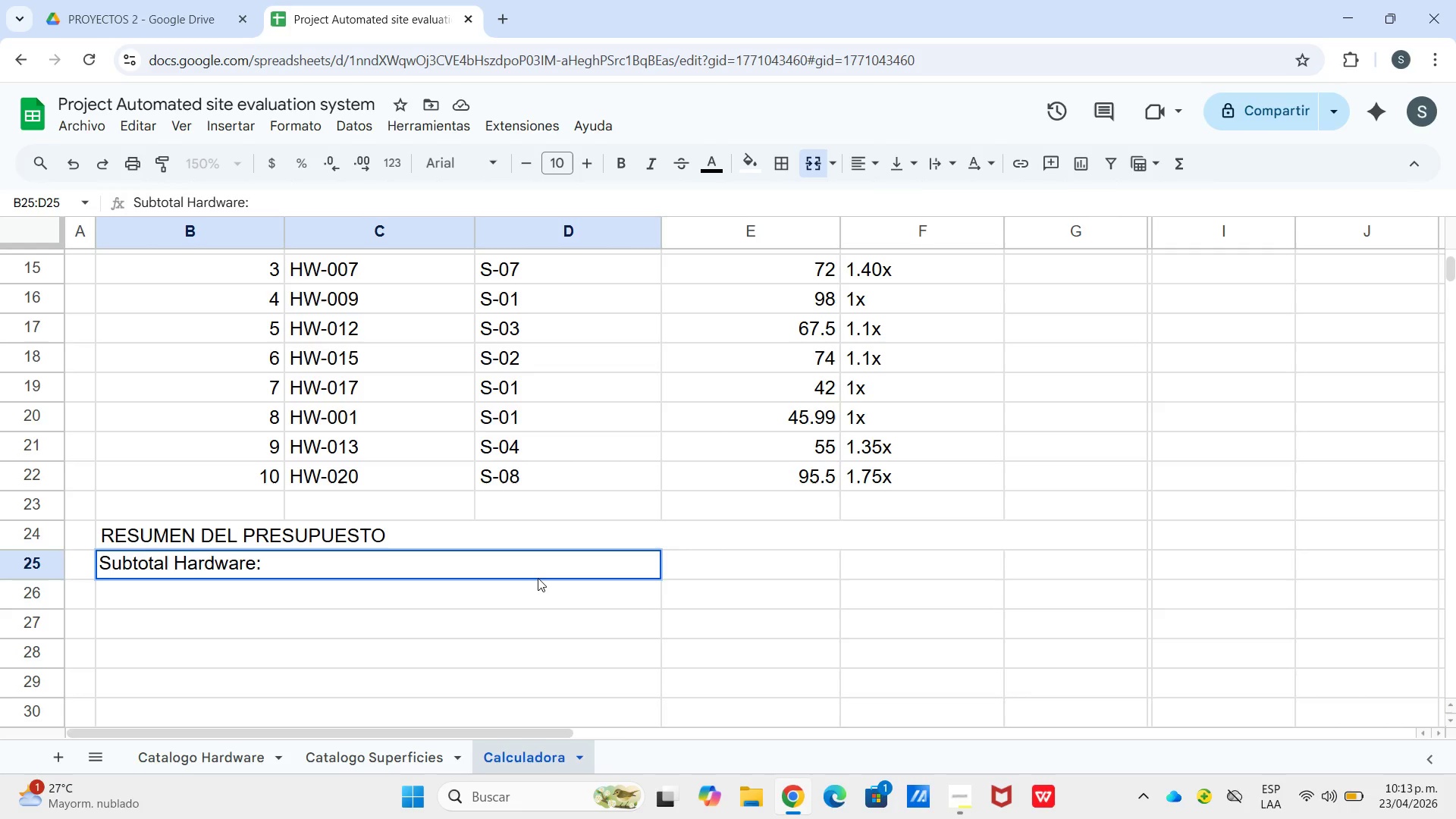 
key(Enter)
 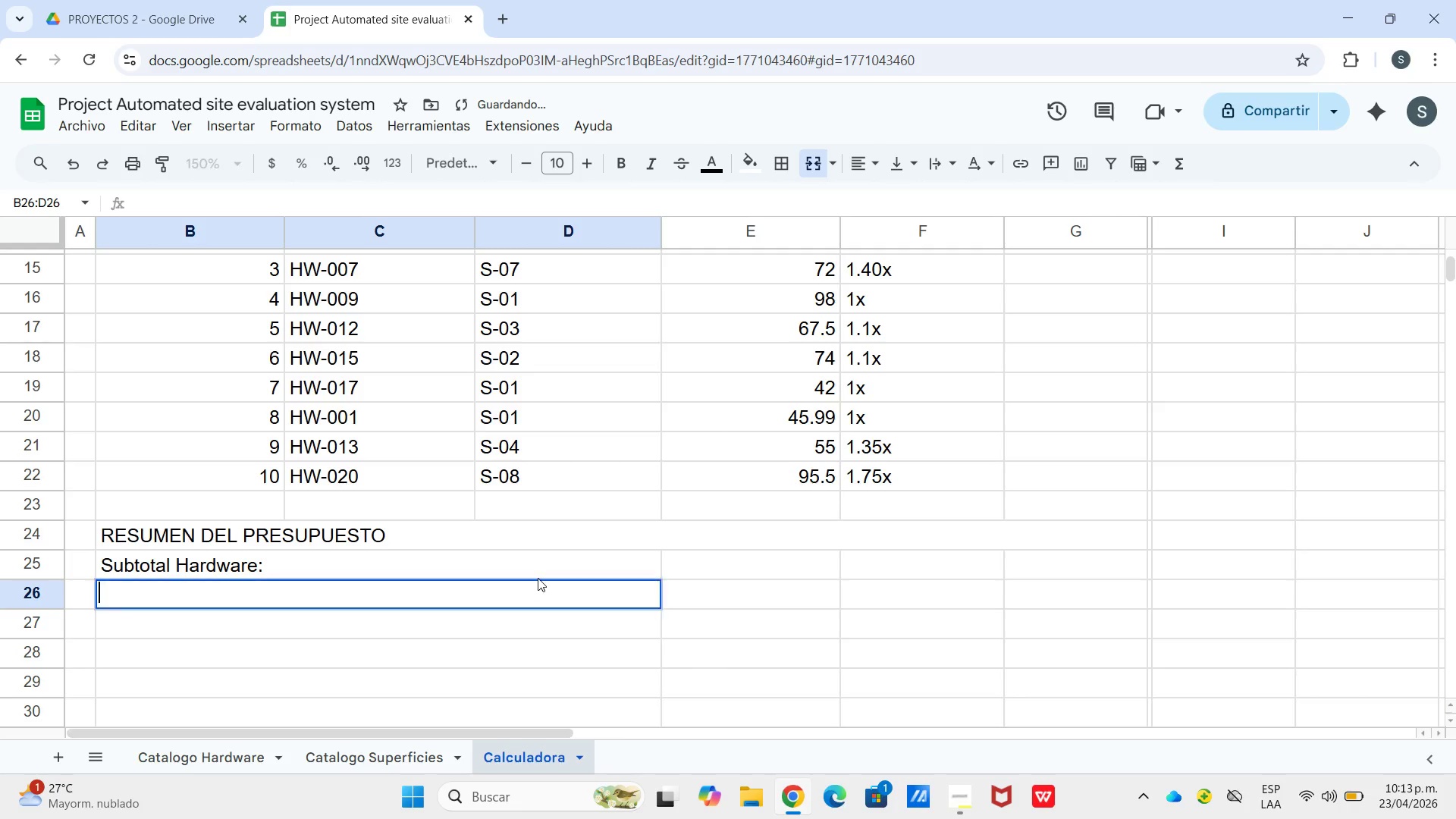 
key(Enter)
 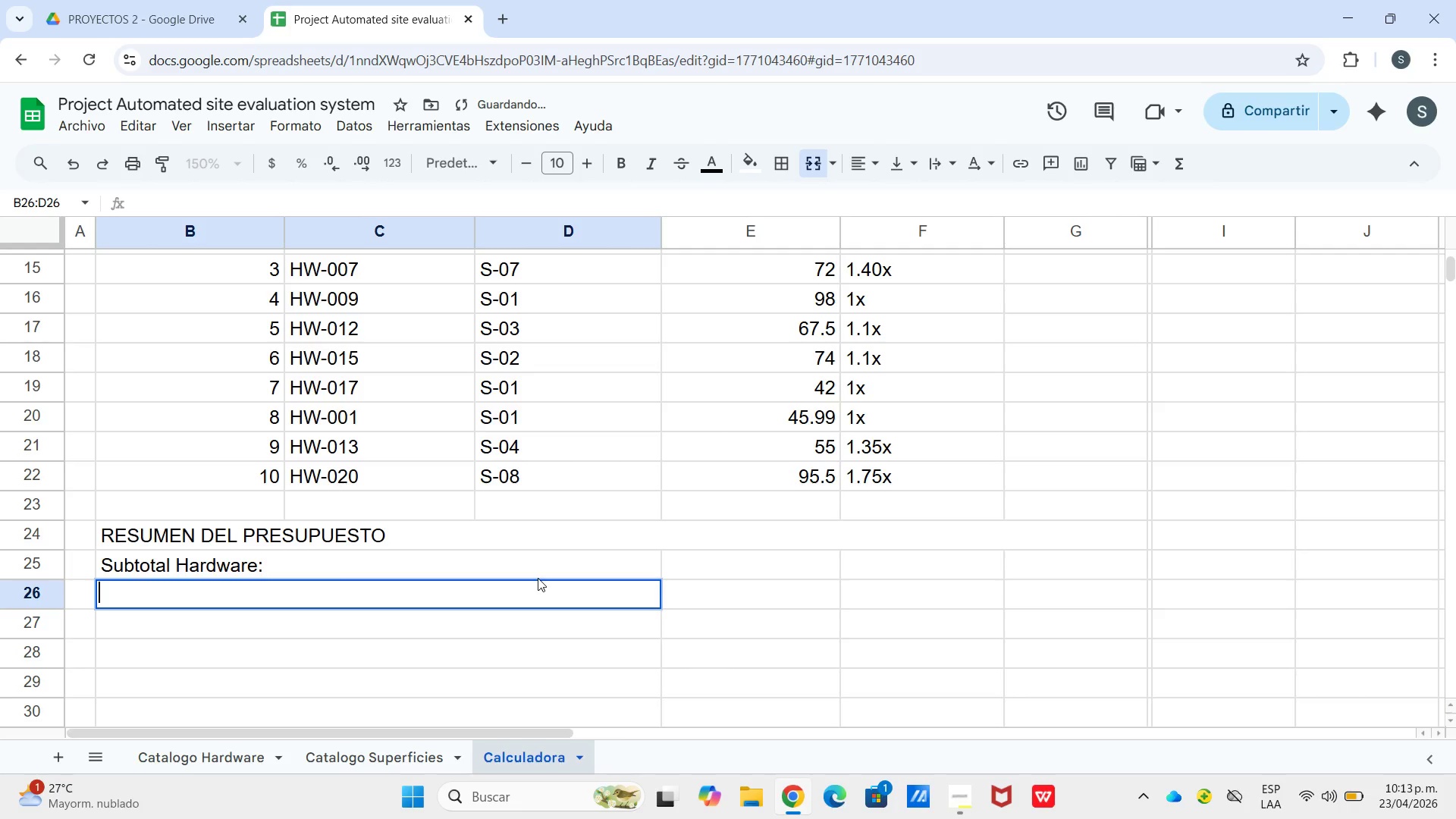 
type(Subtotal Mano de Obra>)
 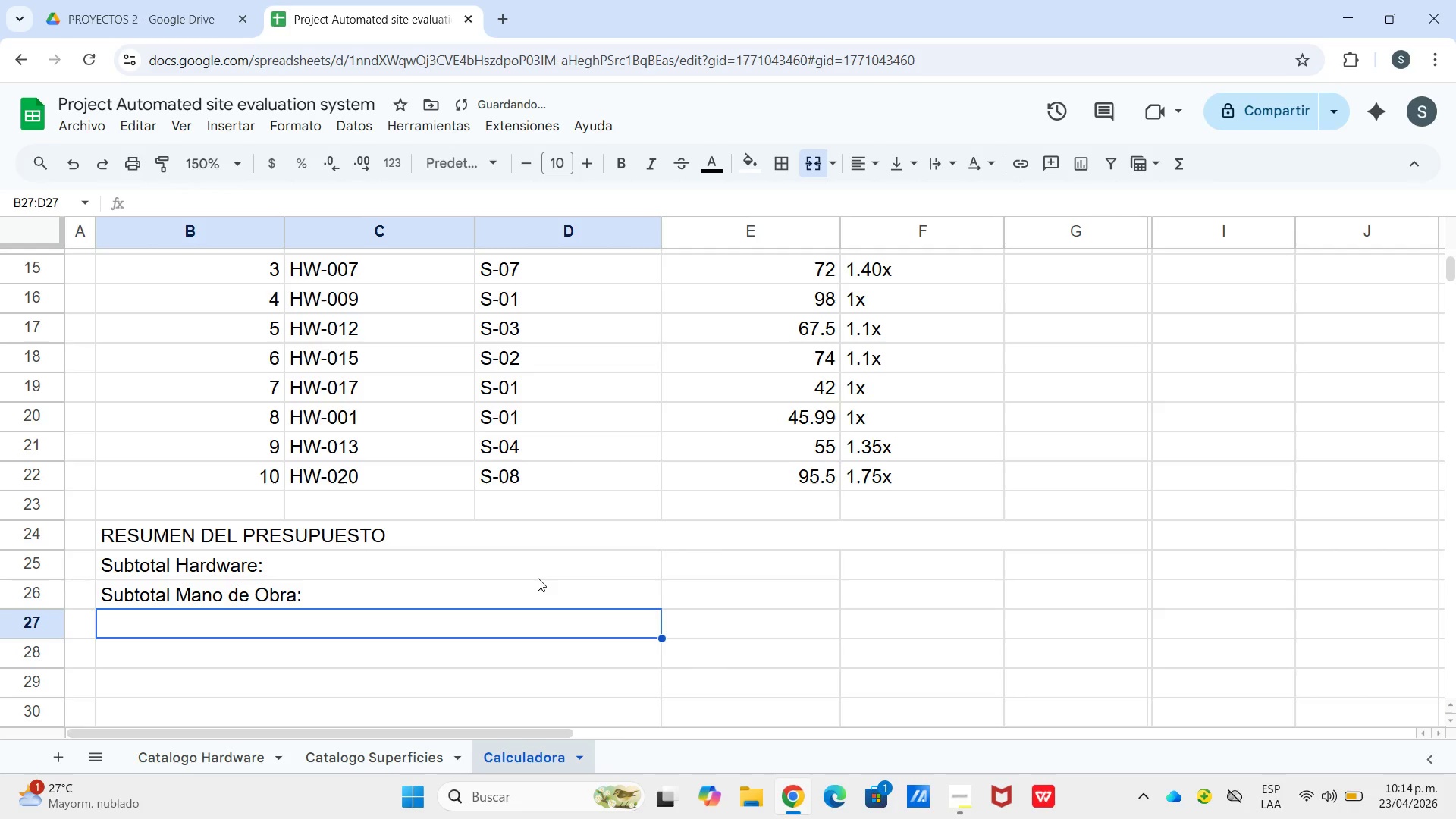 
 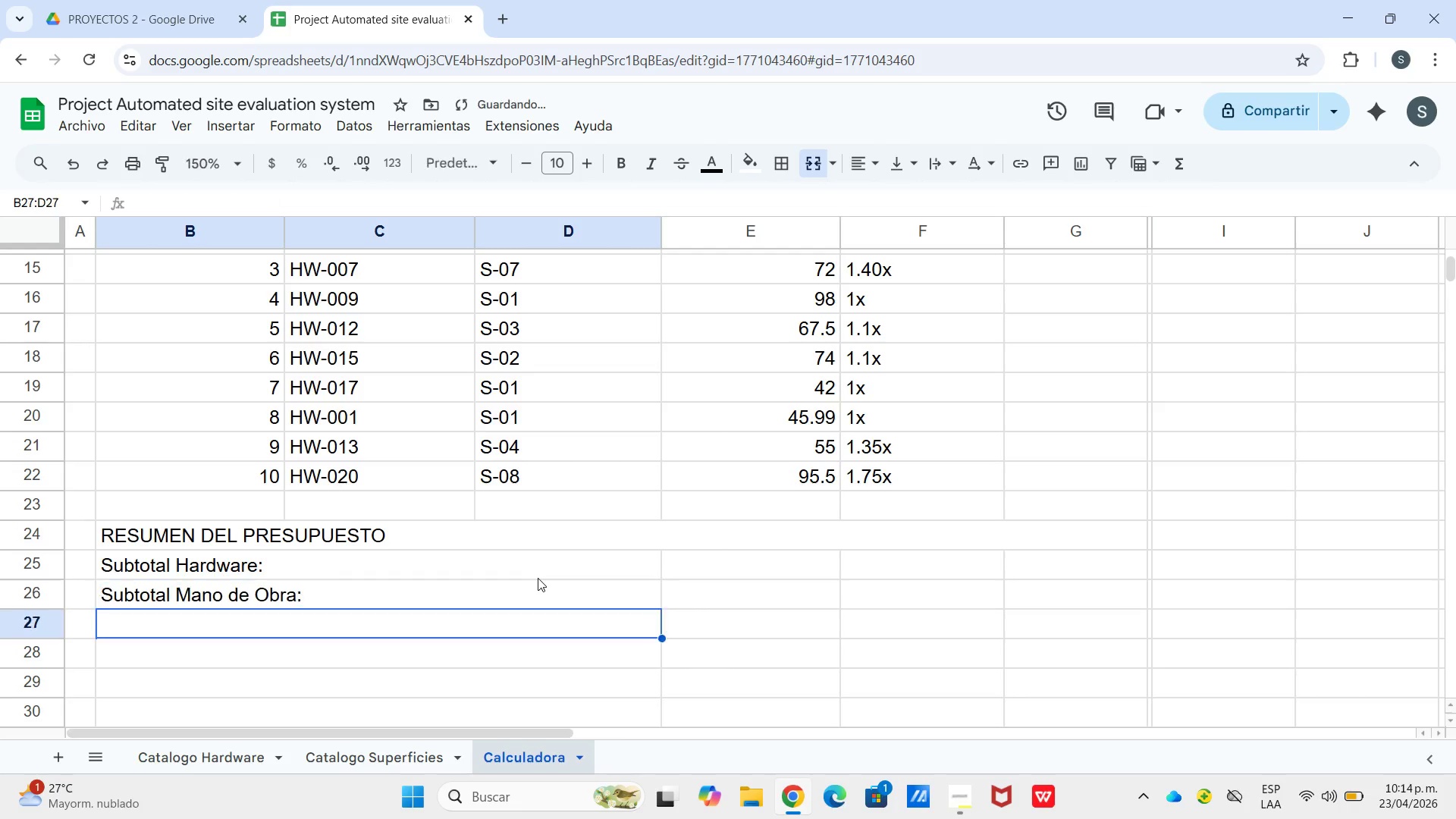 
key(Enter)
 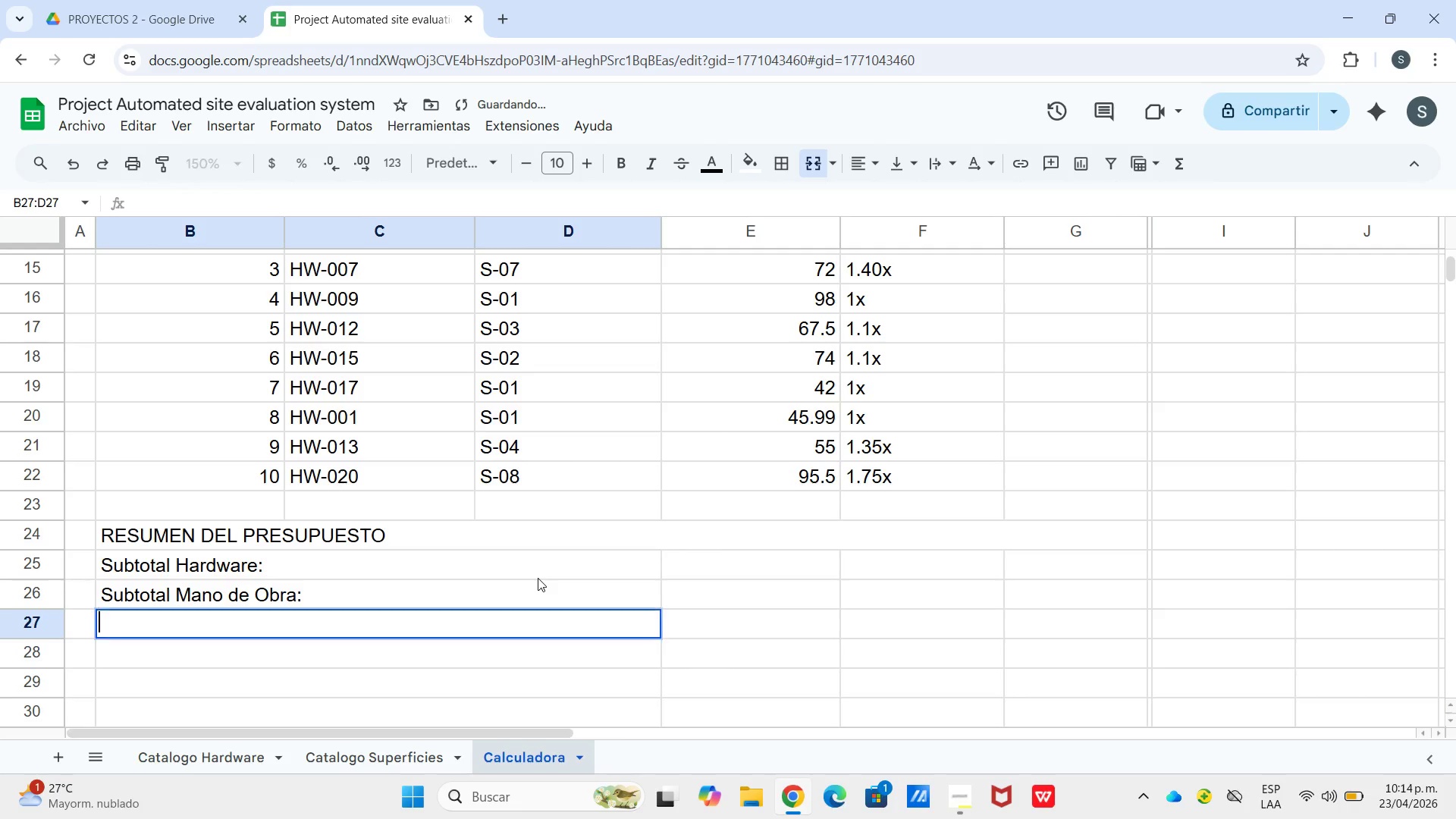 
key(Enter)
 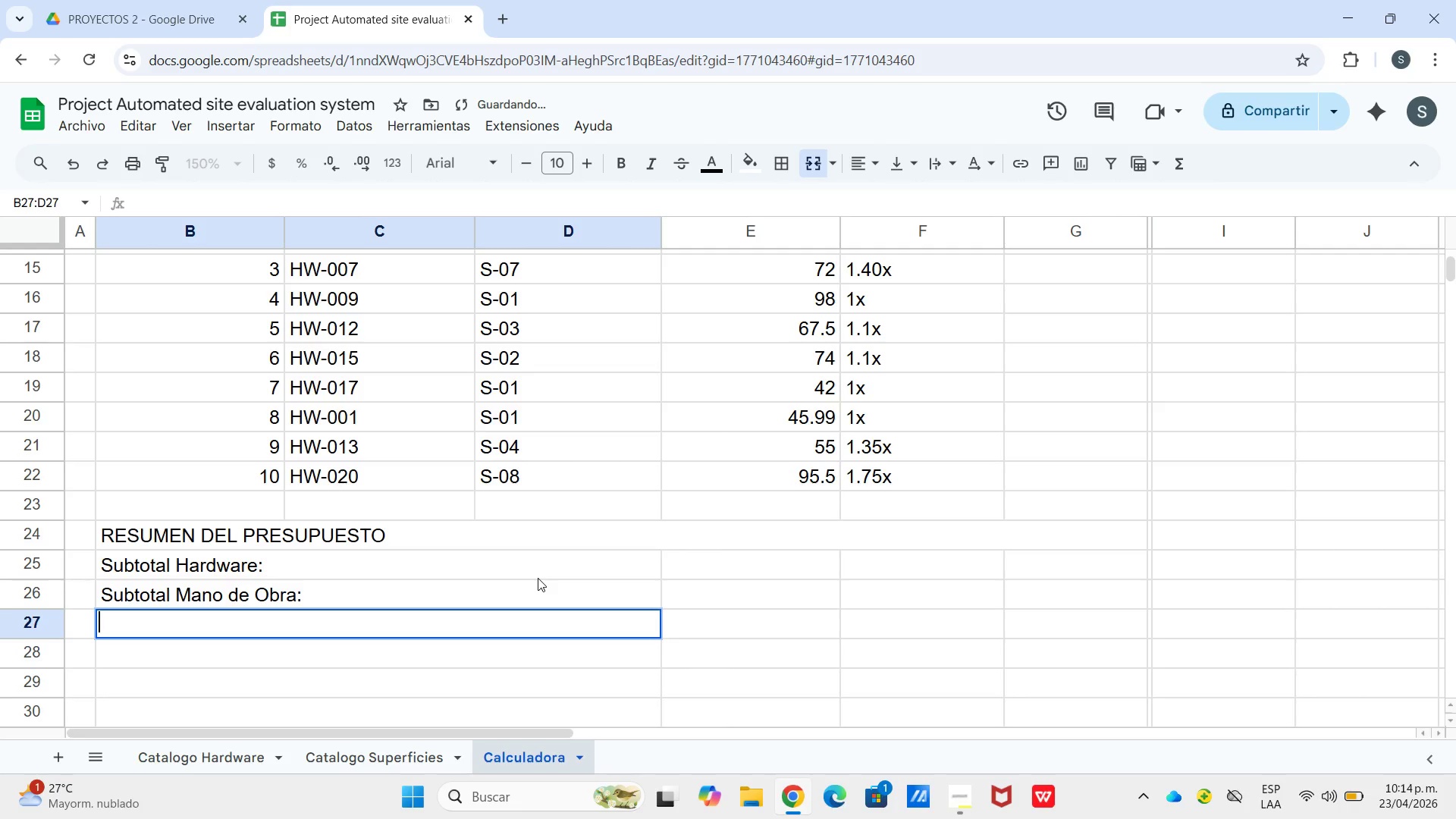 
type(TOTAL PRESUPUESTO>)
 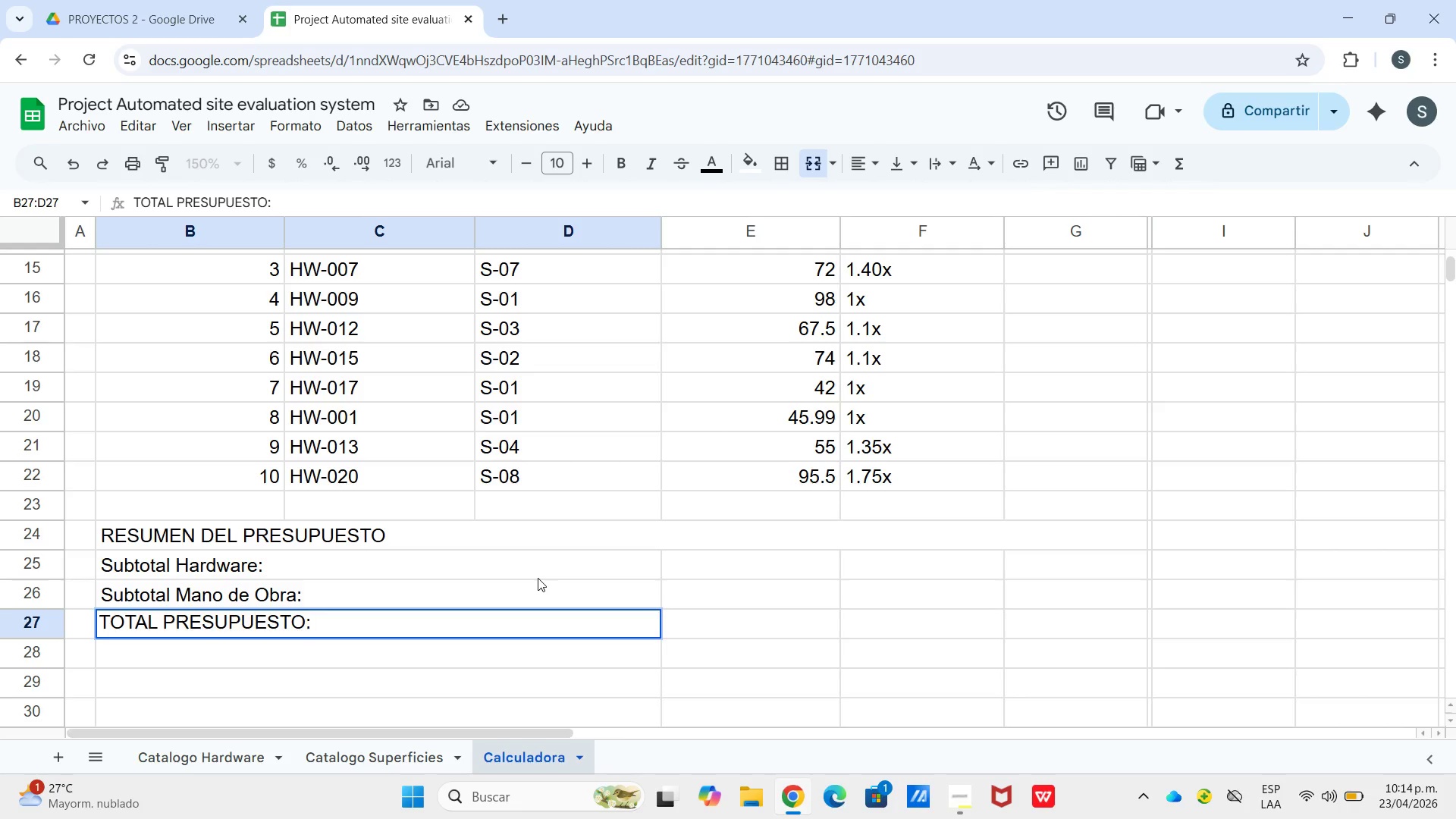 
key(Enter)
 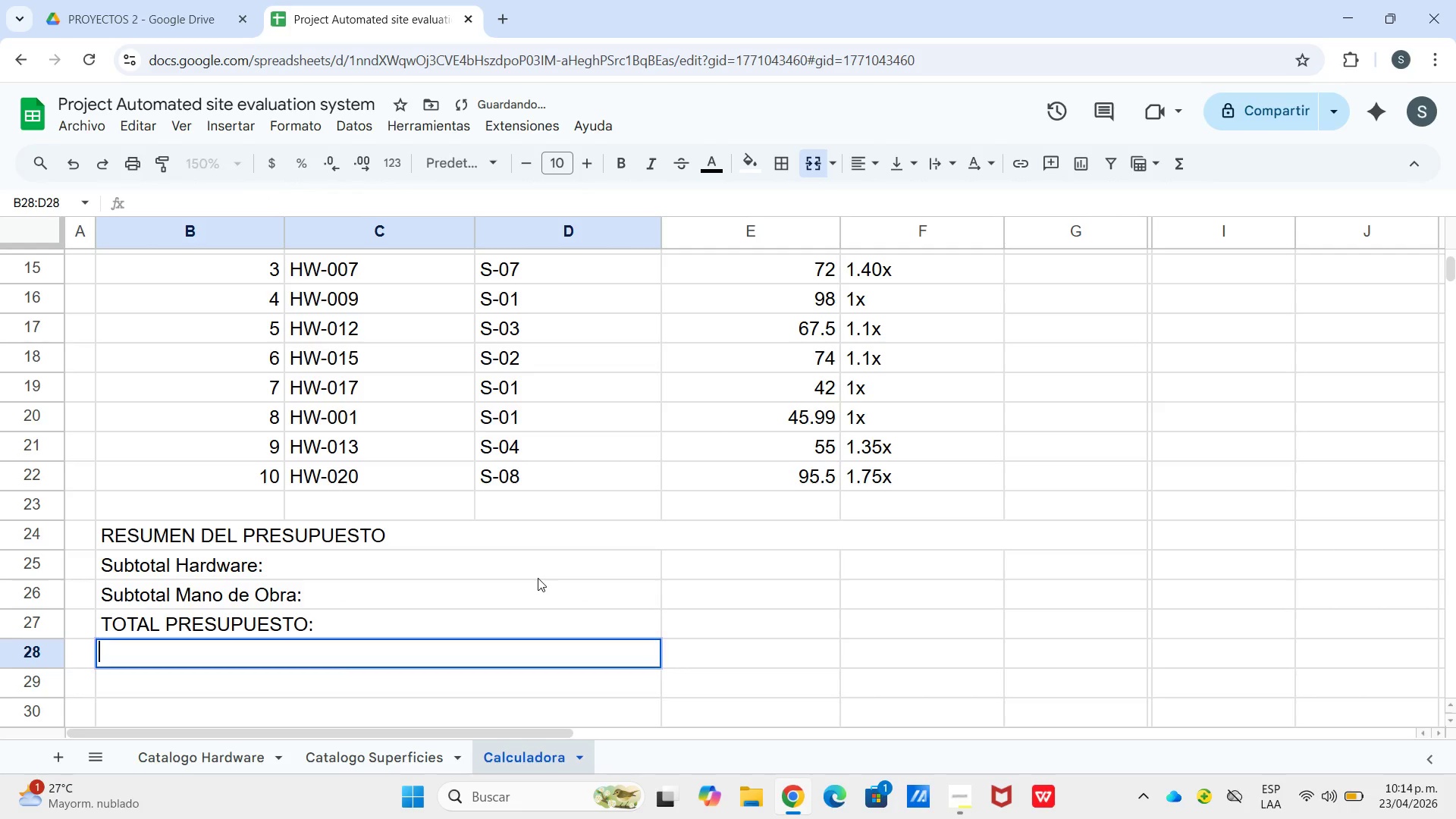 
key(Enter)
 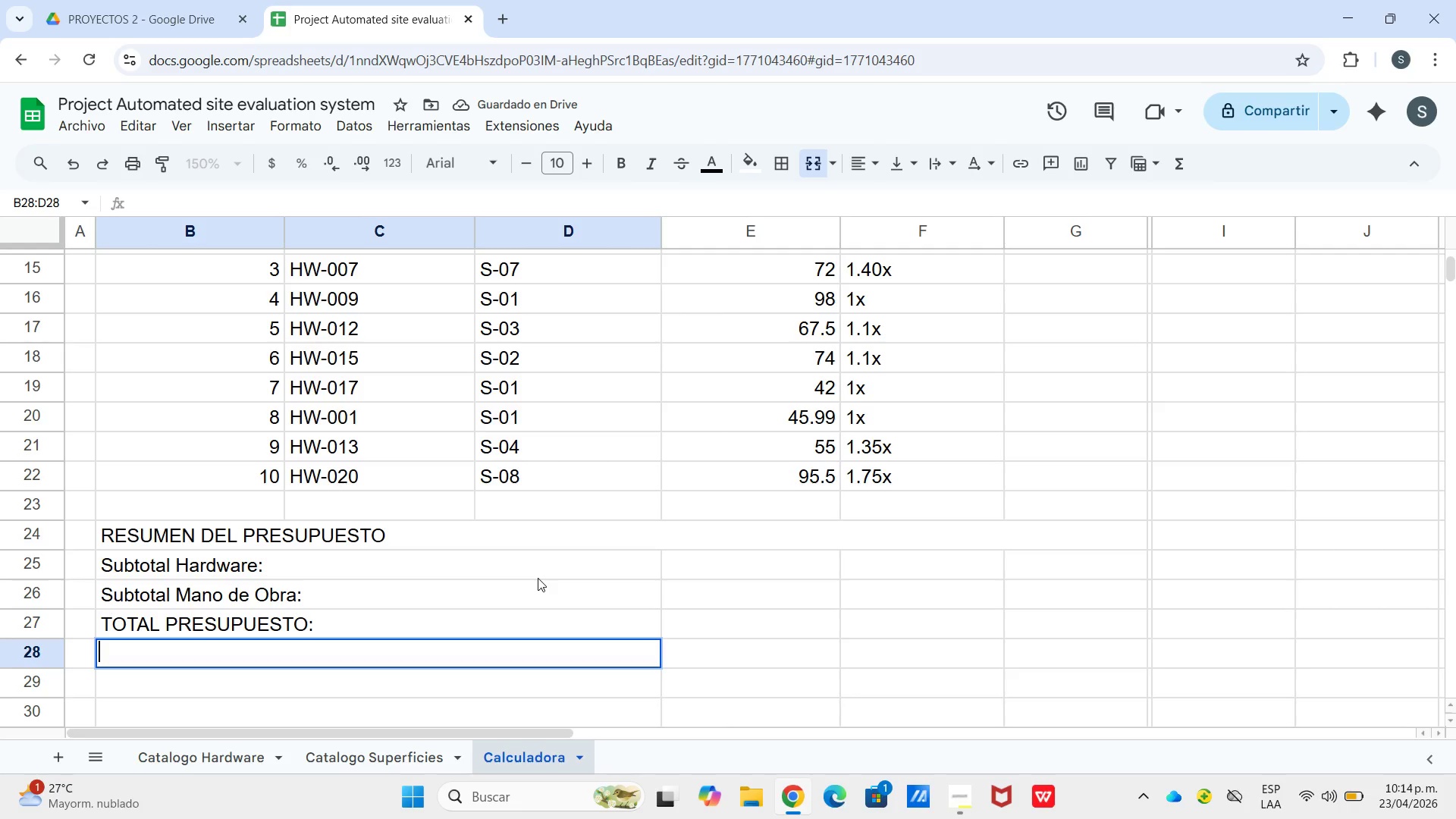 
wait(5.08)
 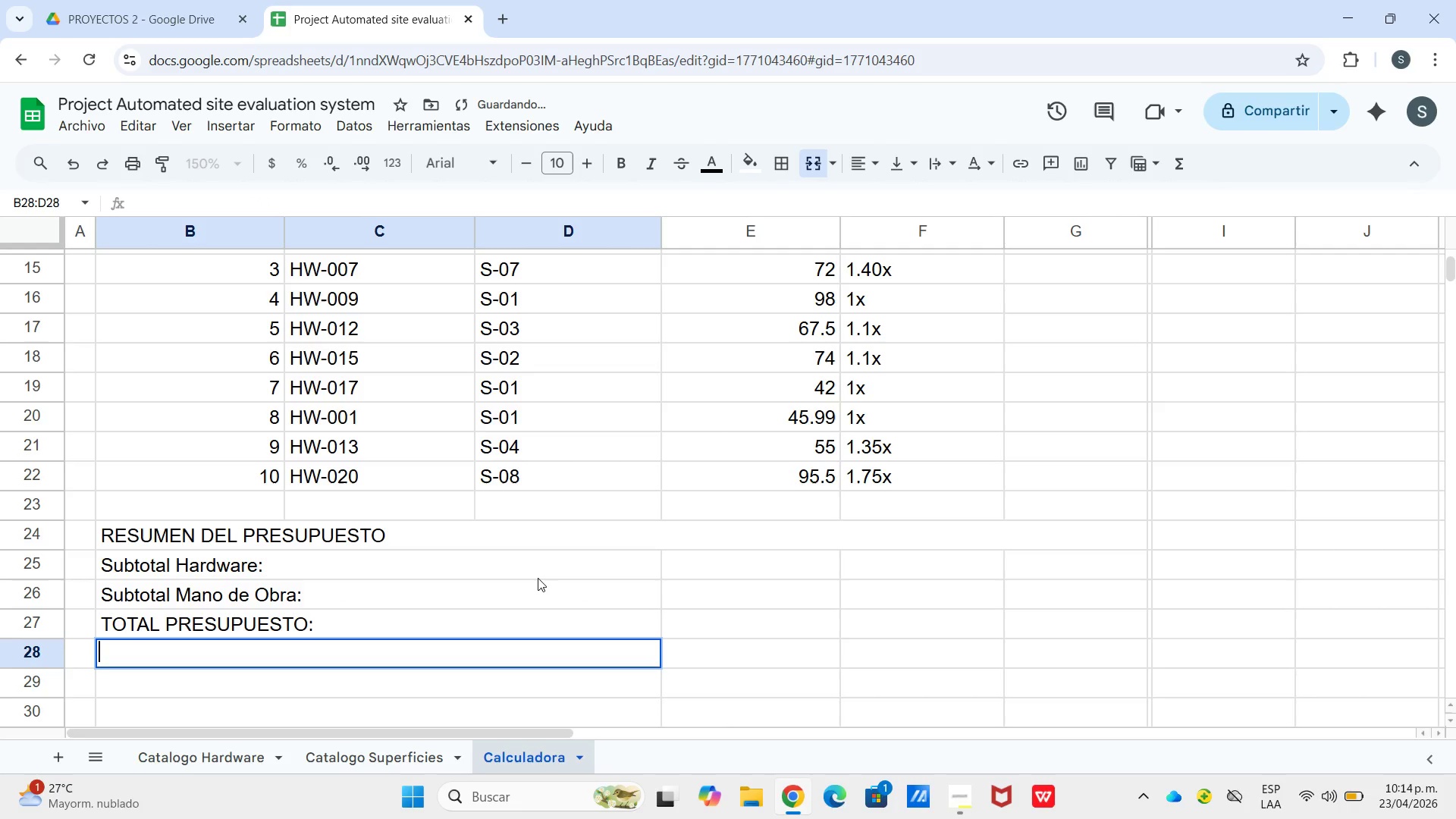 
type(Umbral Subvencion *$500(>)
 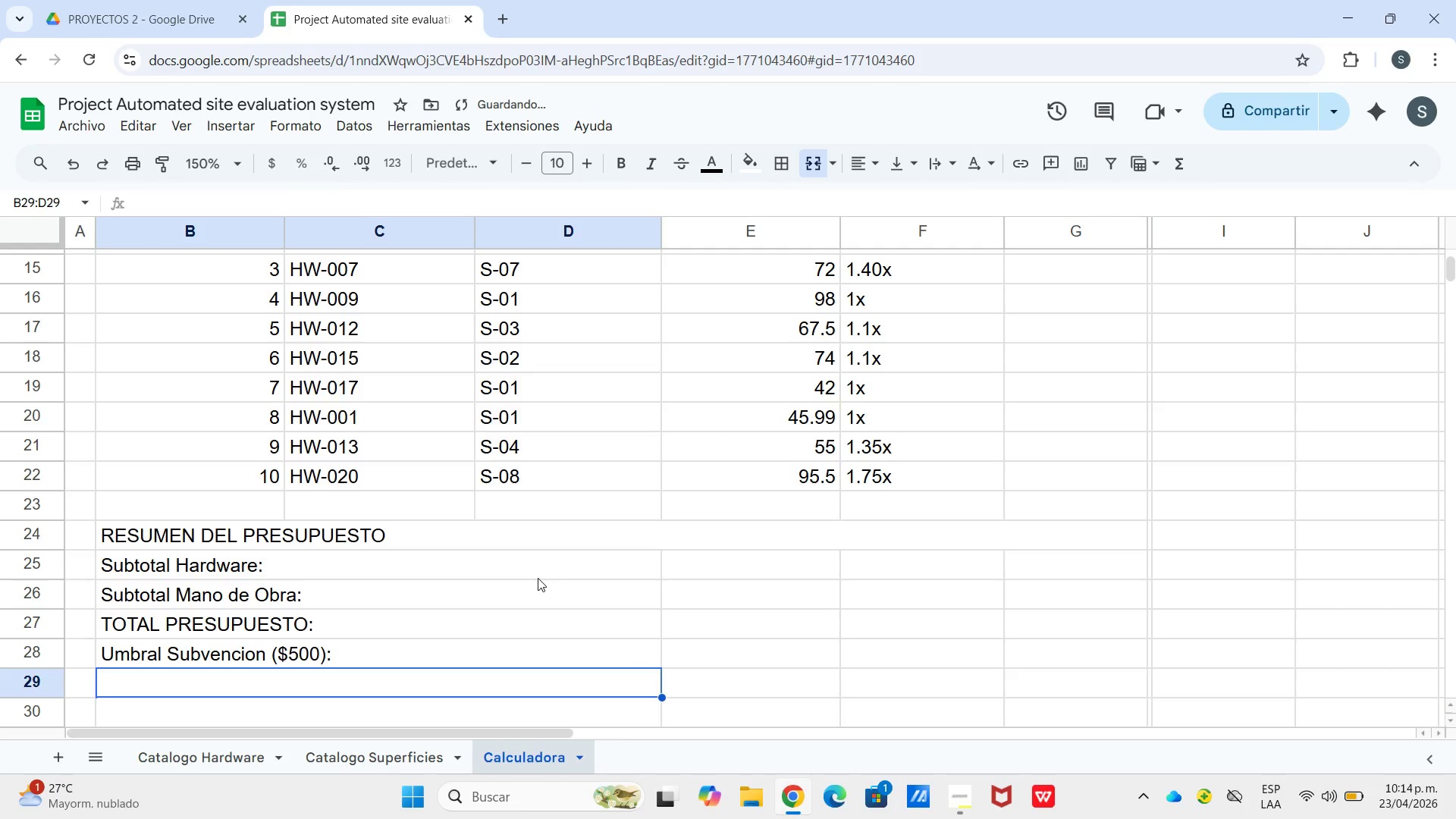 
 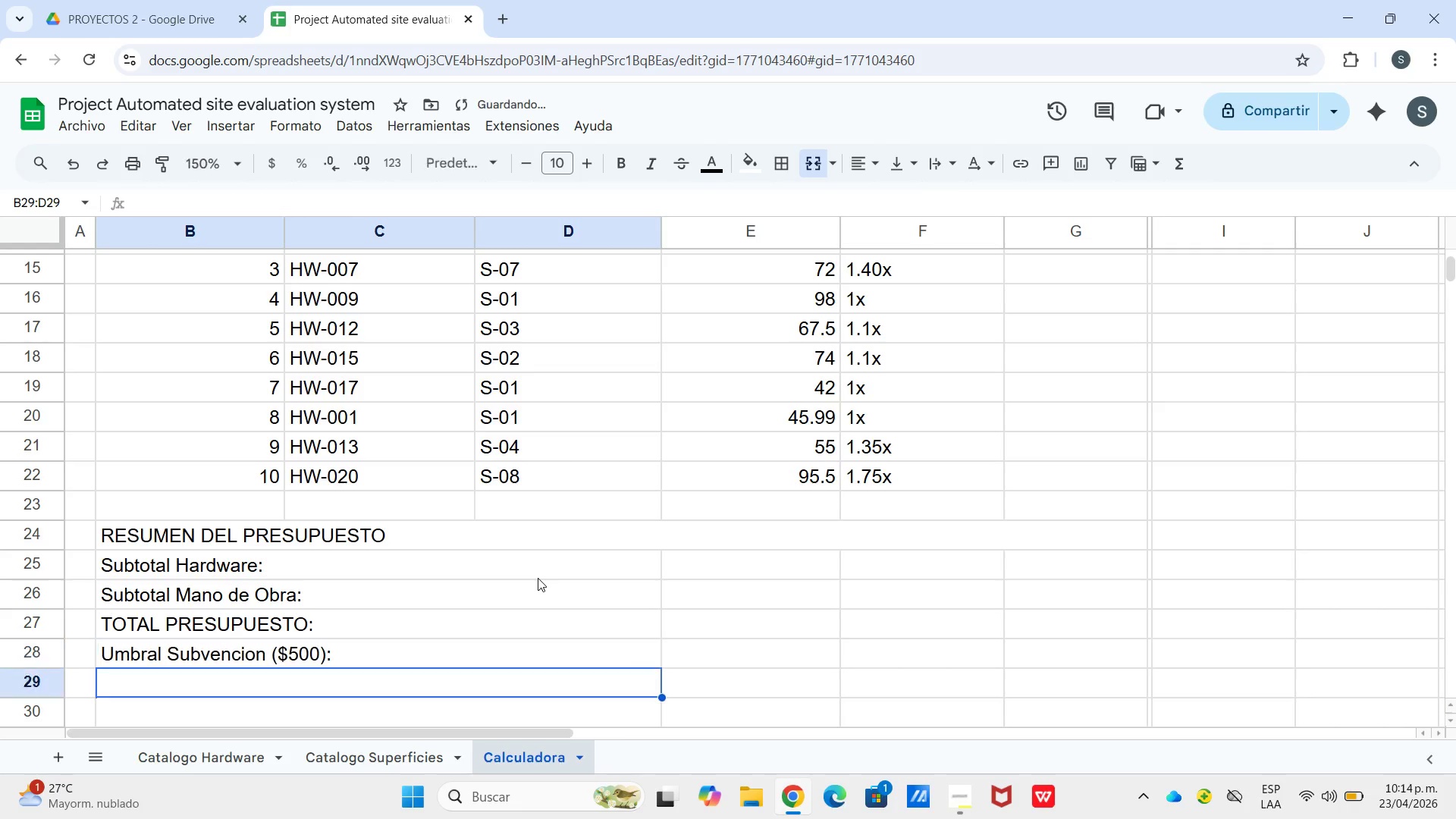 
key(Enter)
 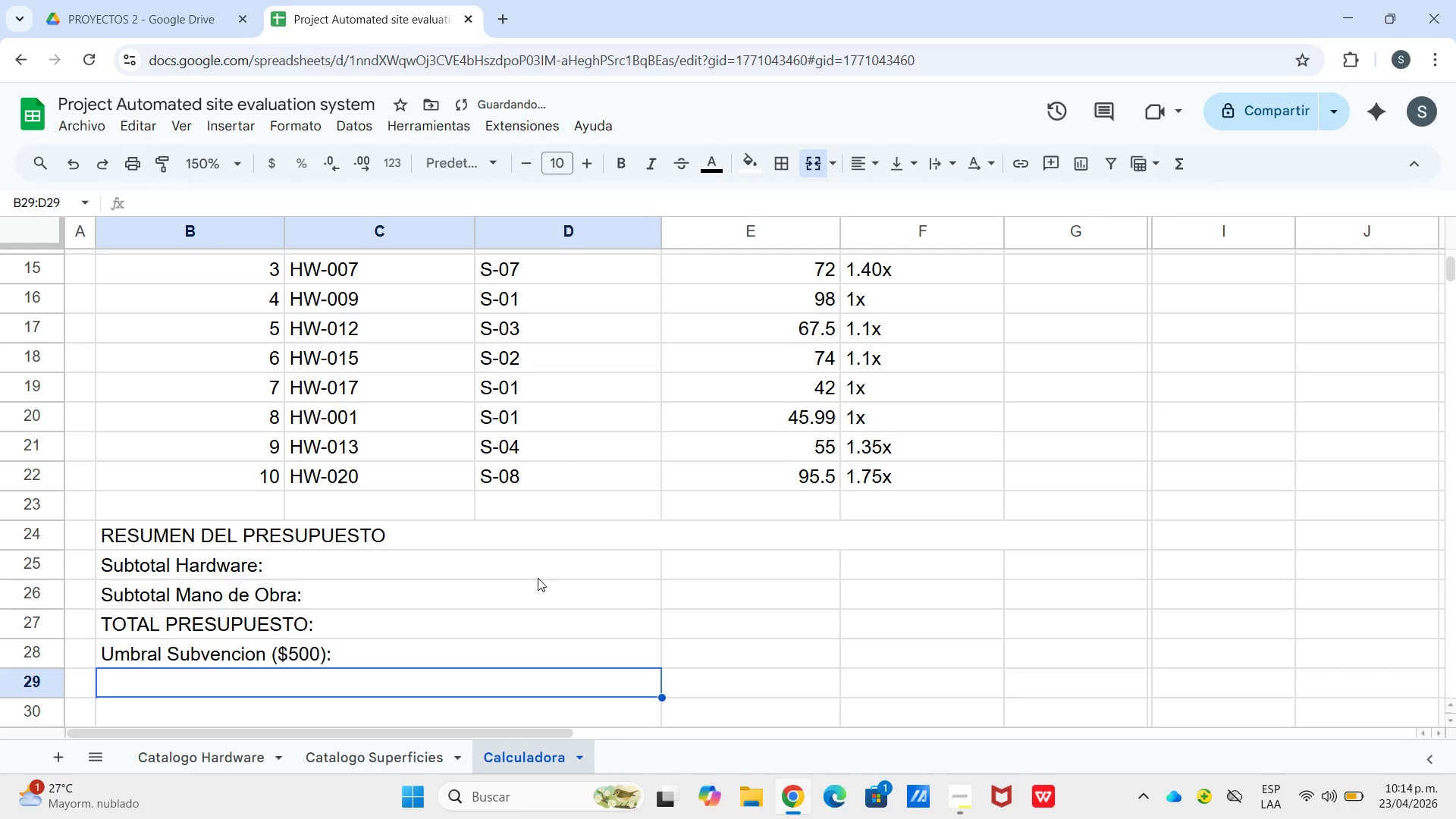 
type(Diferencias)
key(Backspace)
type( vs. Umbral>)
 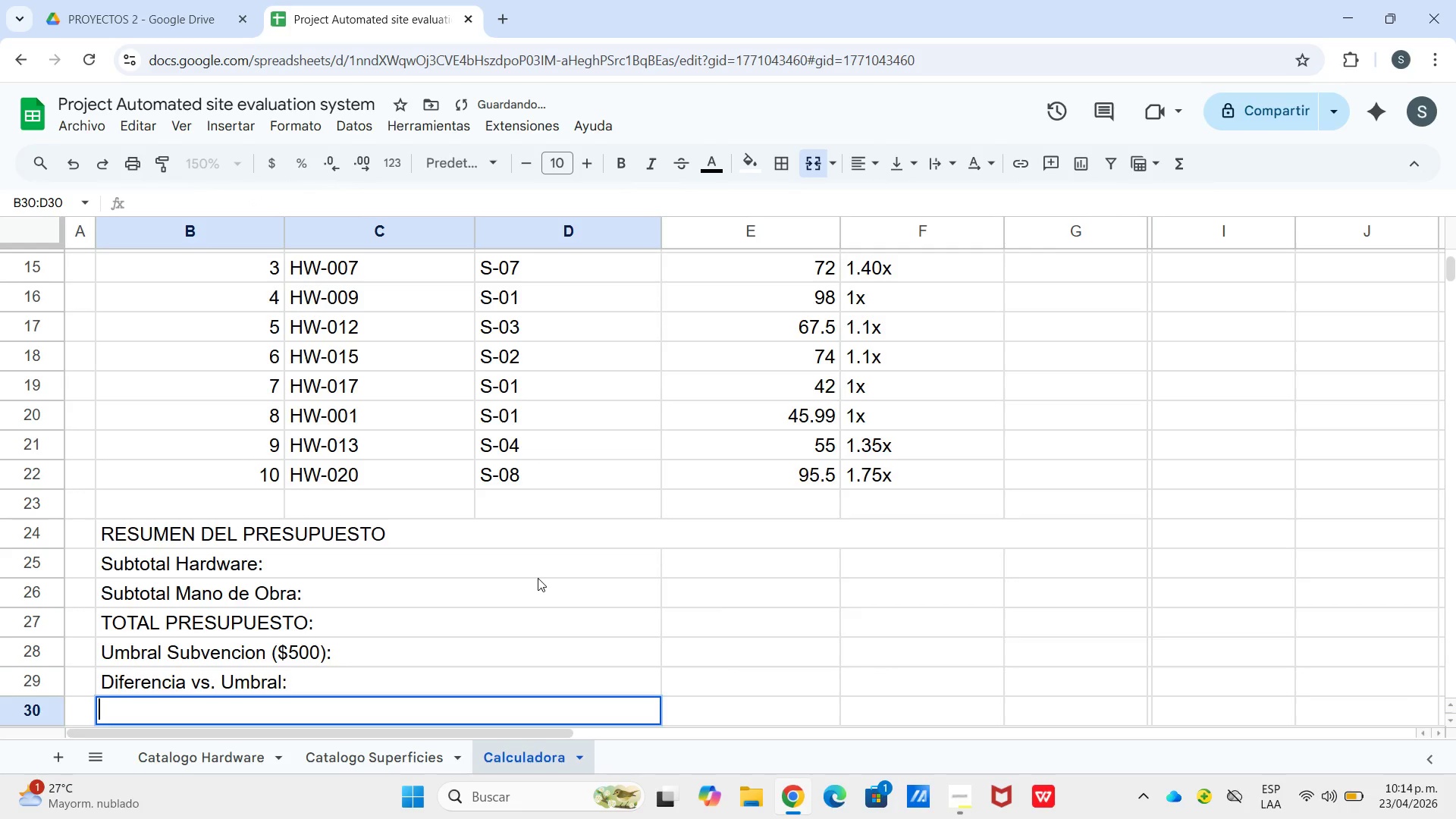 
 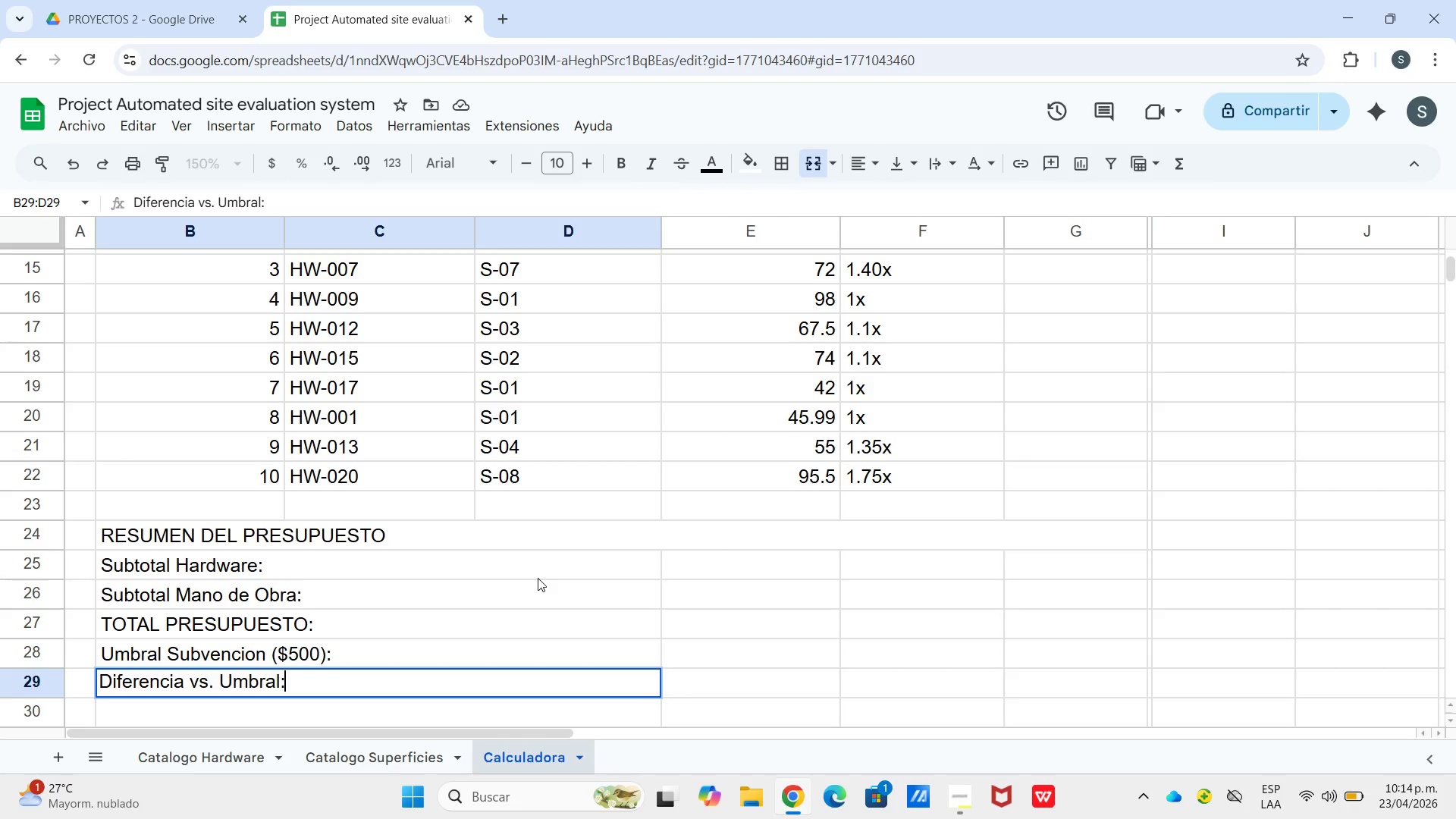 
key(Enter)
 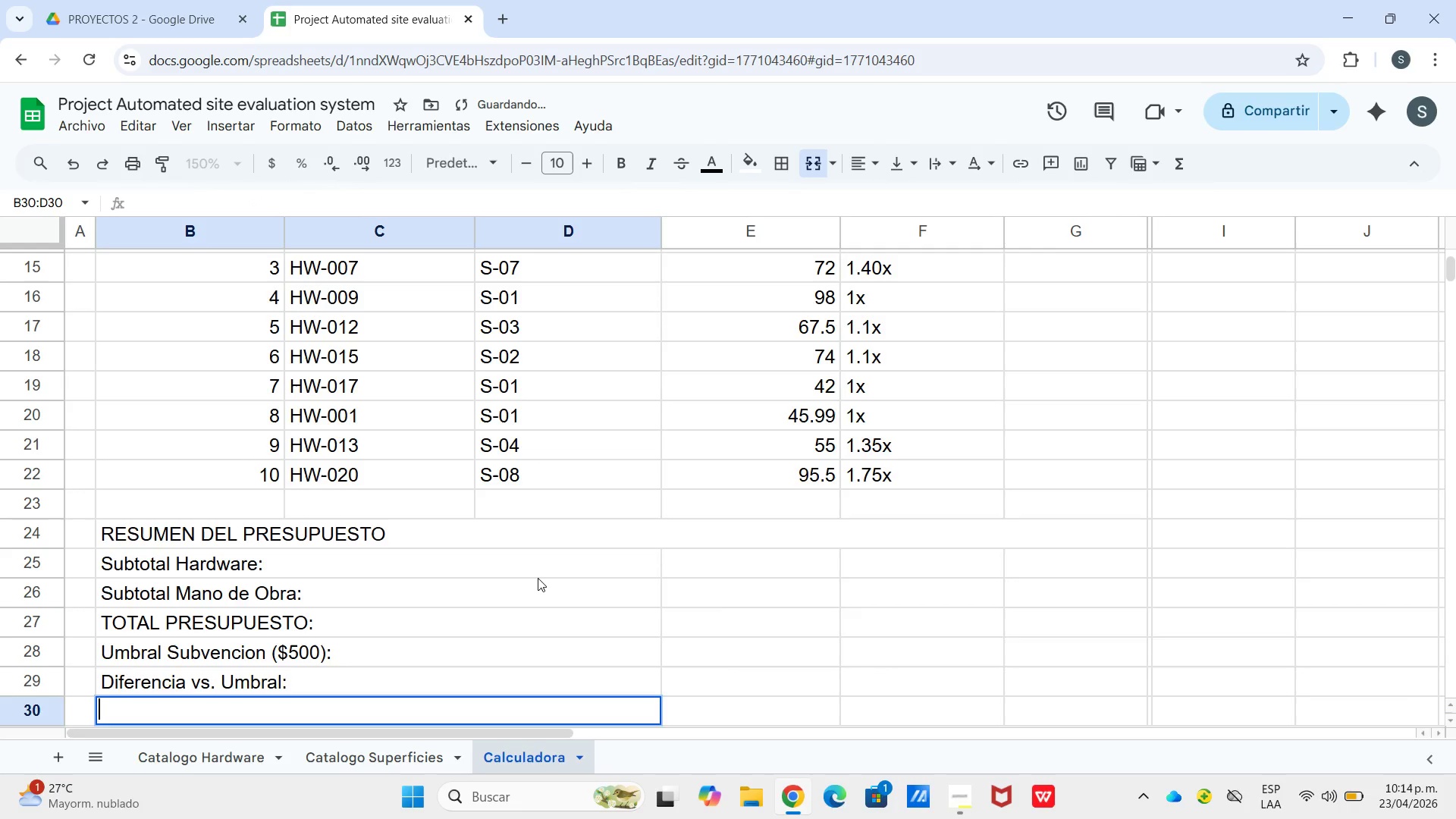 
key(Enter)
 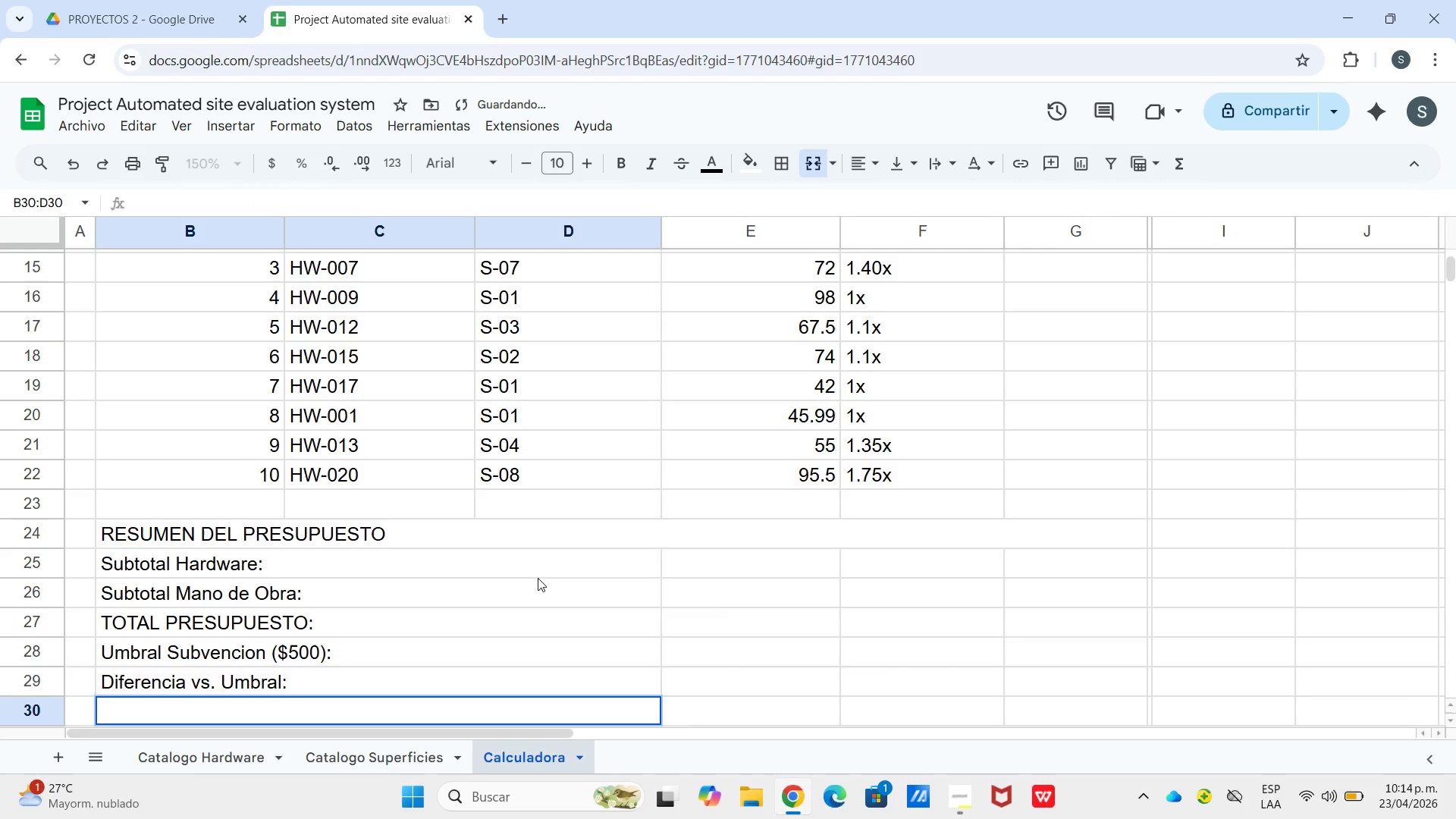 
type(Esat)
key(Backspace)
key(Backspace)
type(tado Subvencion>)
 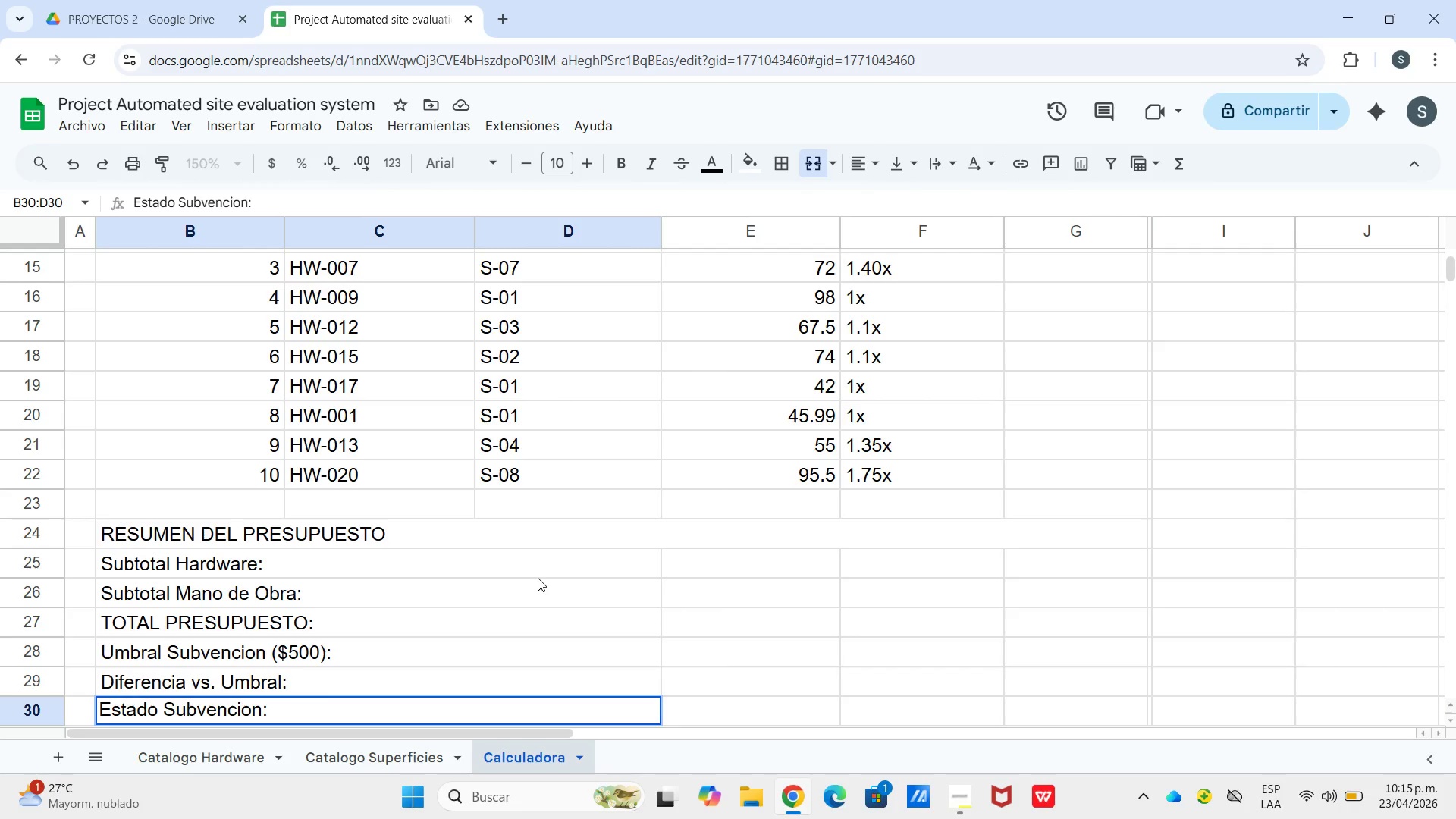 
left_click_drag(start_coordinate=[337, 588], to_coordinate=[345, 593])
 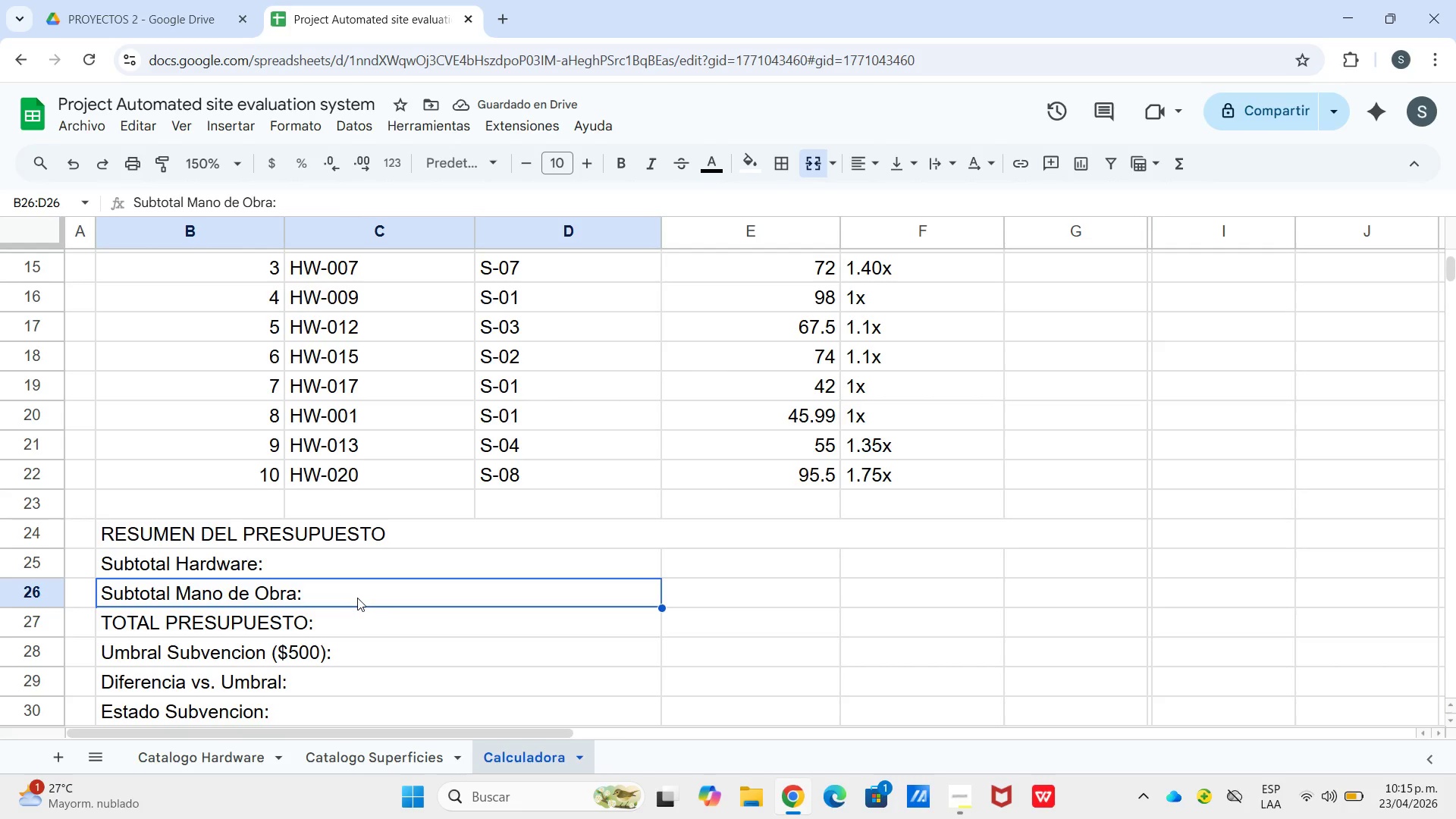 
left_click_drag(start_coordinate=[347, 570], to_coordinate=[416, 713])
 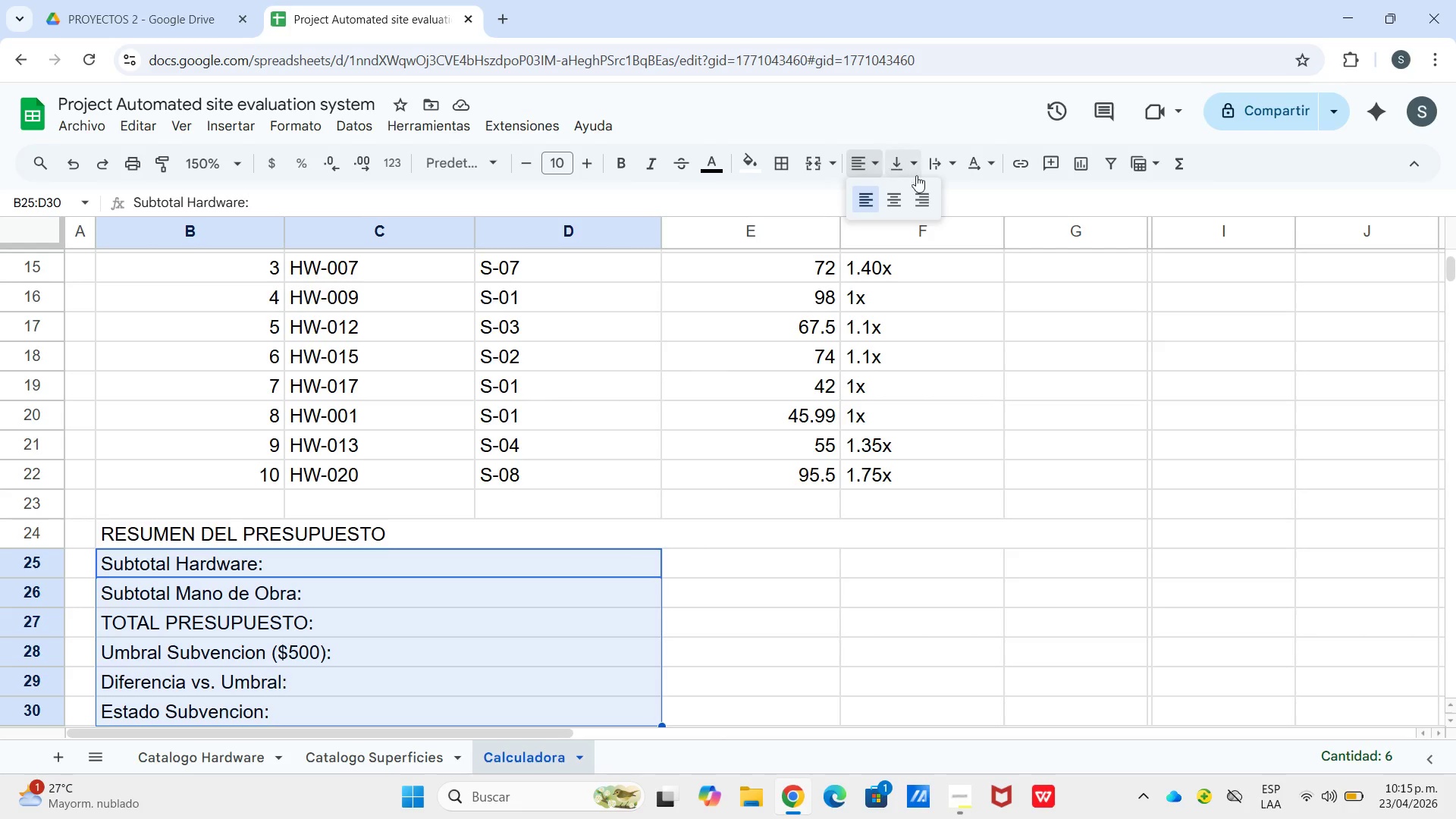 
left_click([927, 189])
 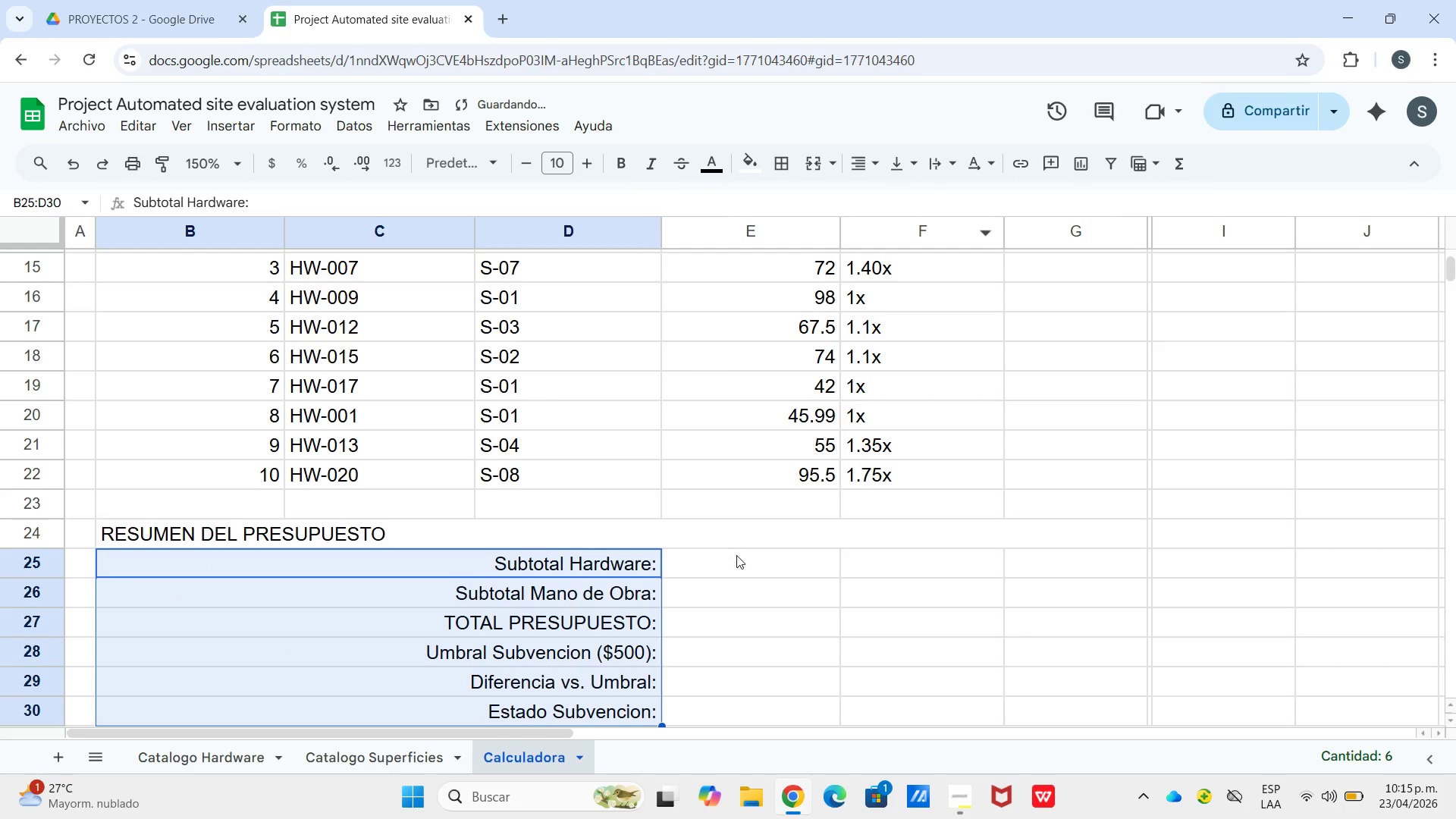 
left_click([741, 562])
 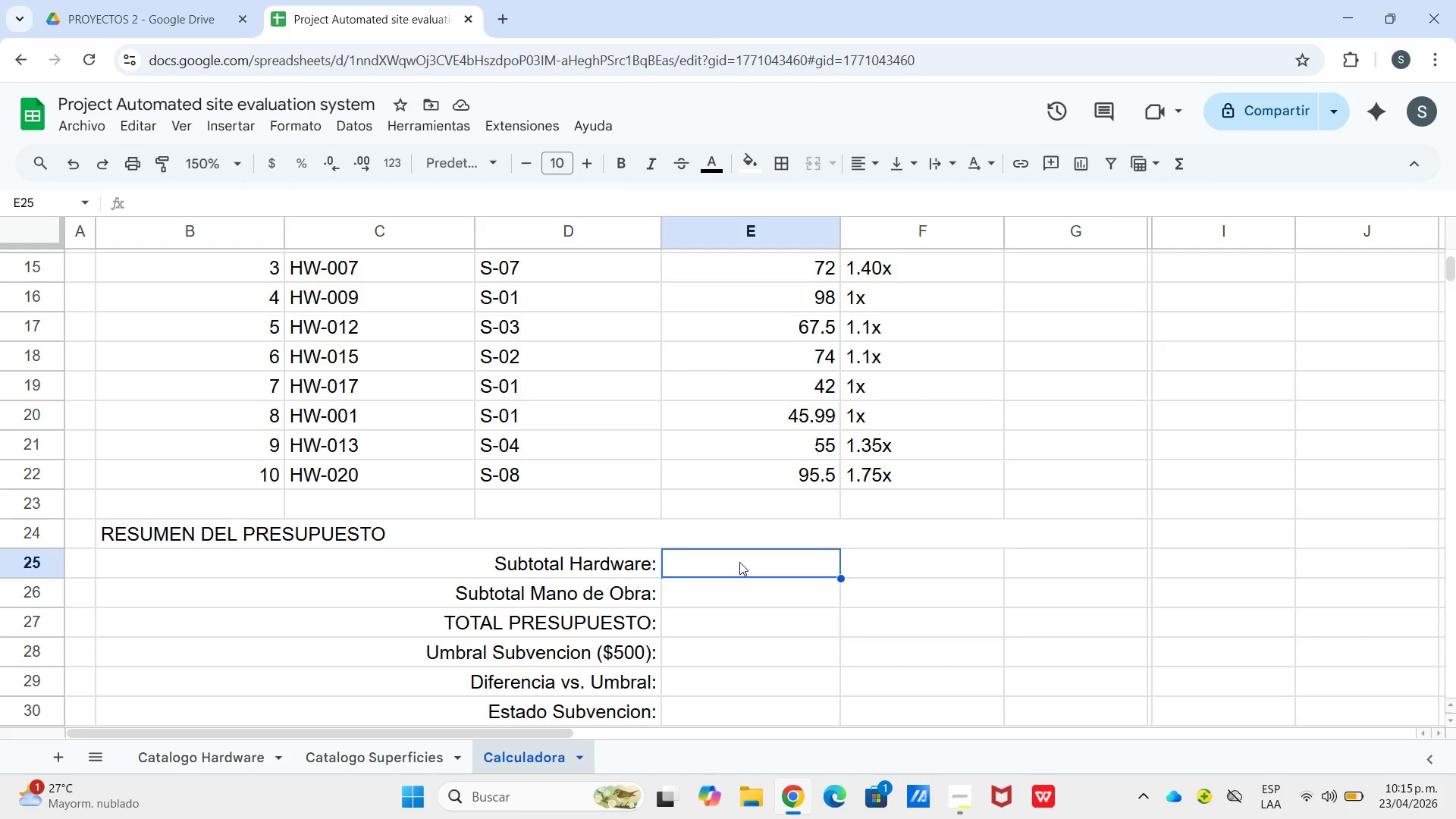 
wait(7.03)
 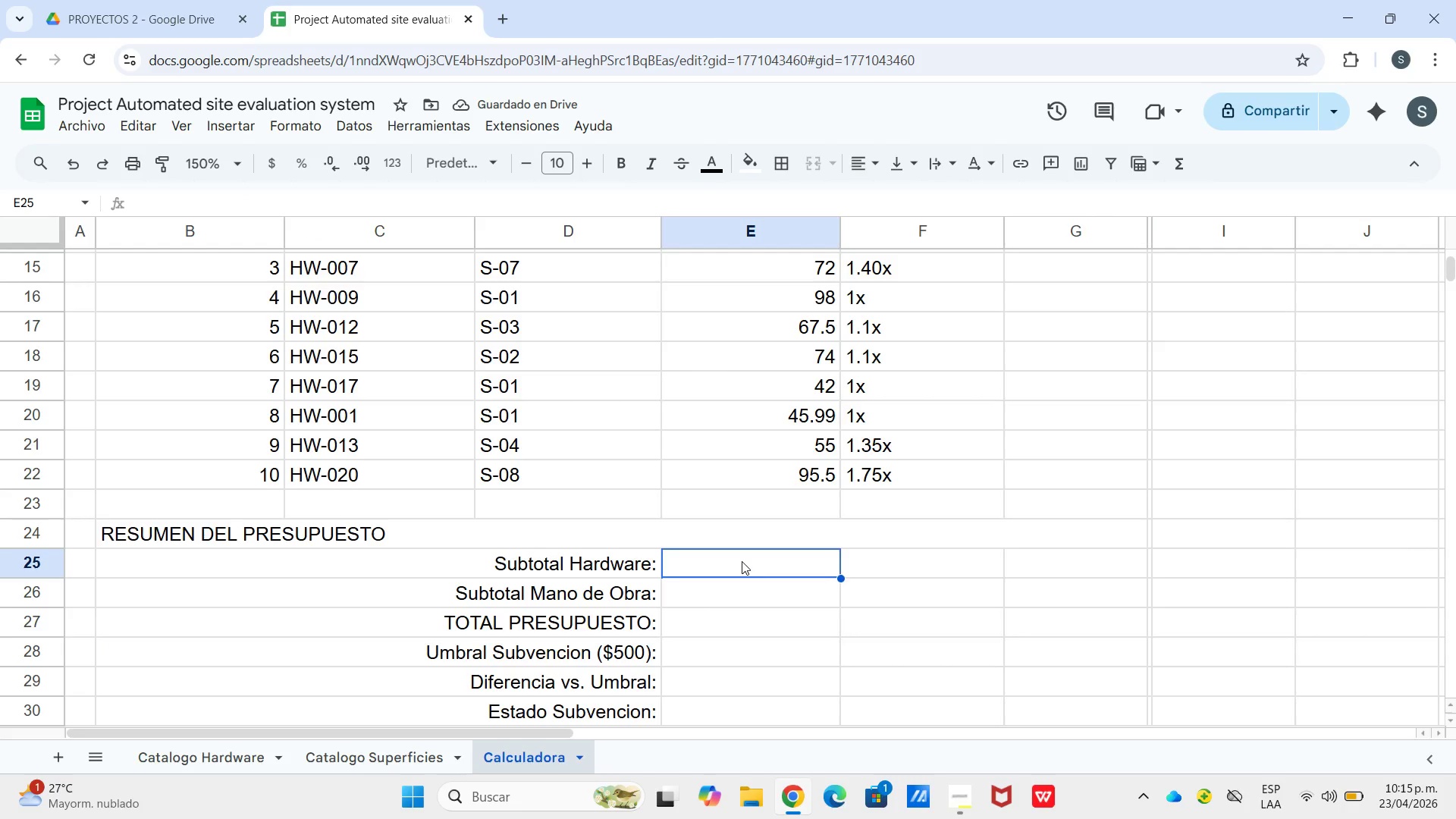 
type()si.err)
key(Tab)
type(suma)
key(Tab)
type(e13>e22(,@$0.00@()
 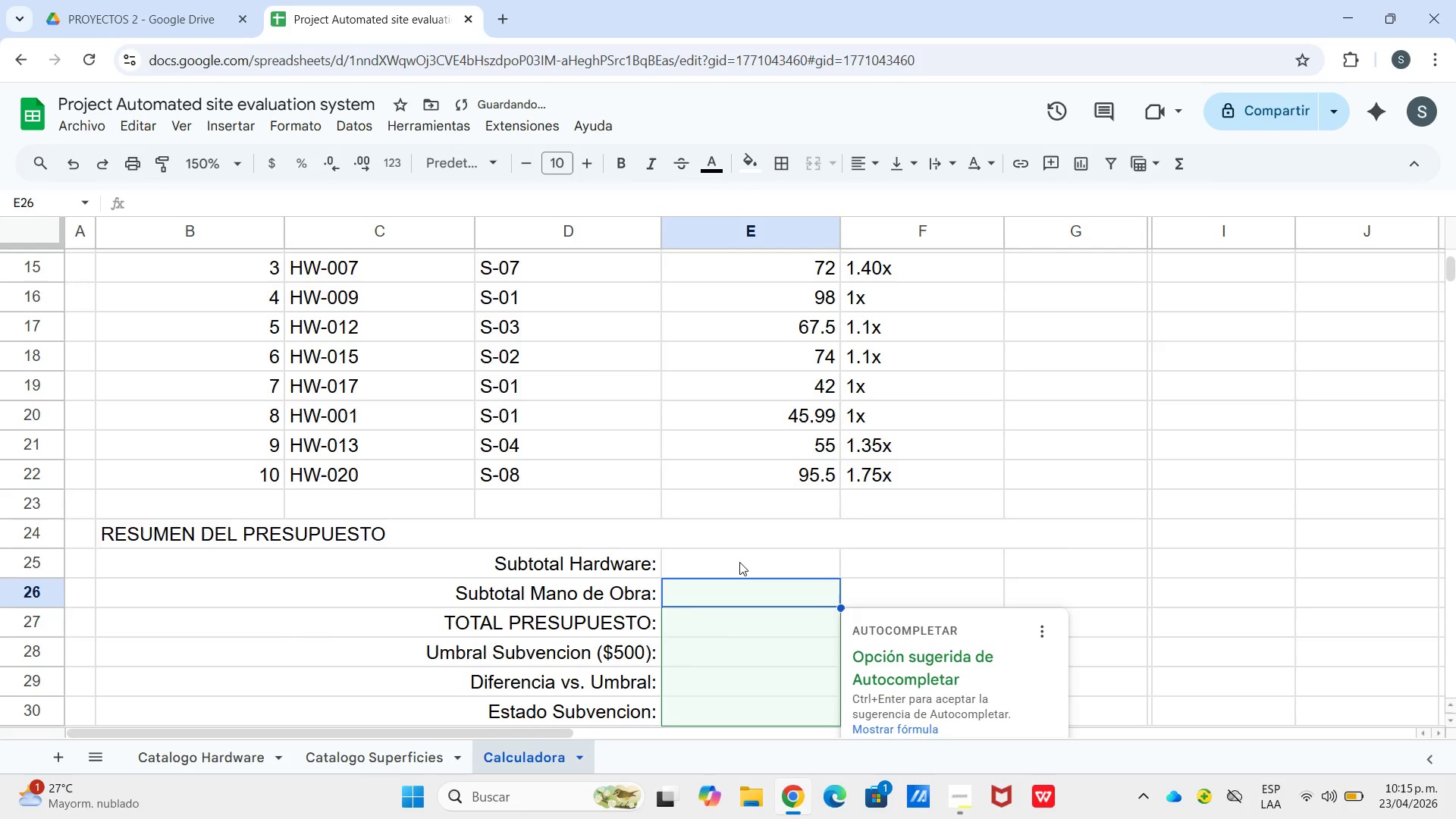 
 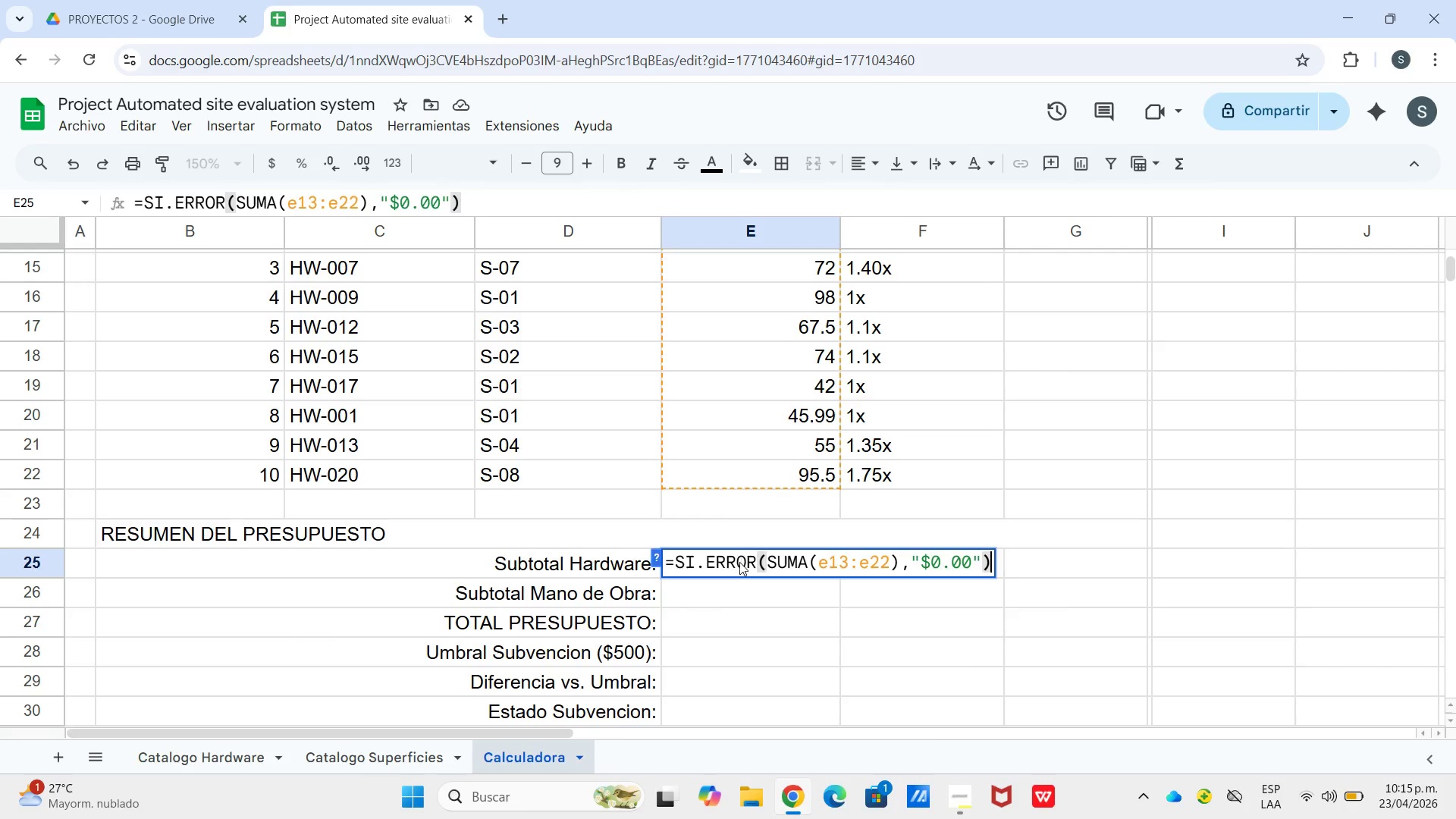 
key(Enter)
 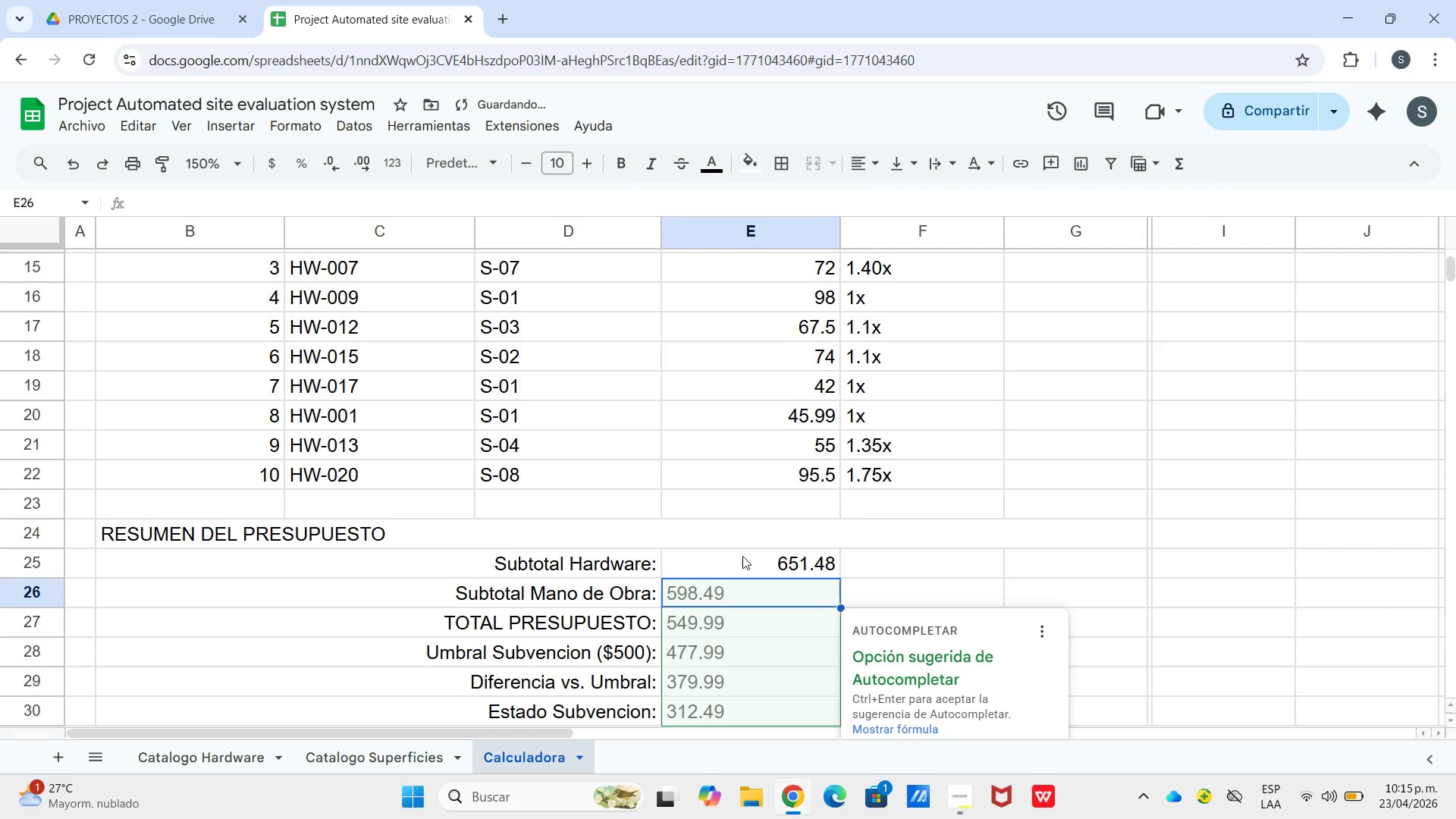 
scroll: coordinate [747, 551], scroll_direction: down, amount: 2.0
 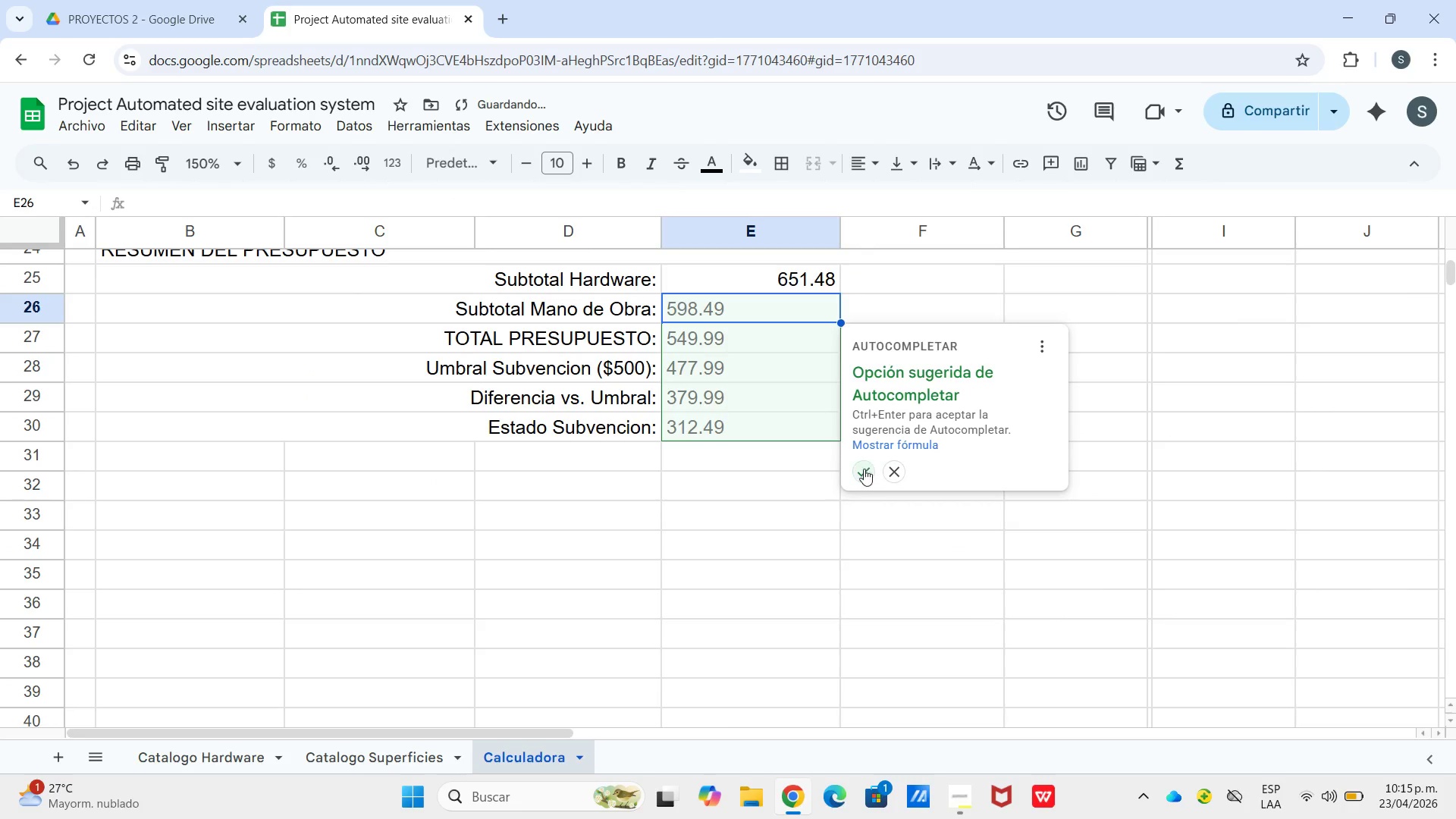 
left_click([863, 469])
 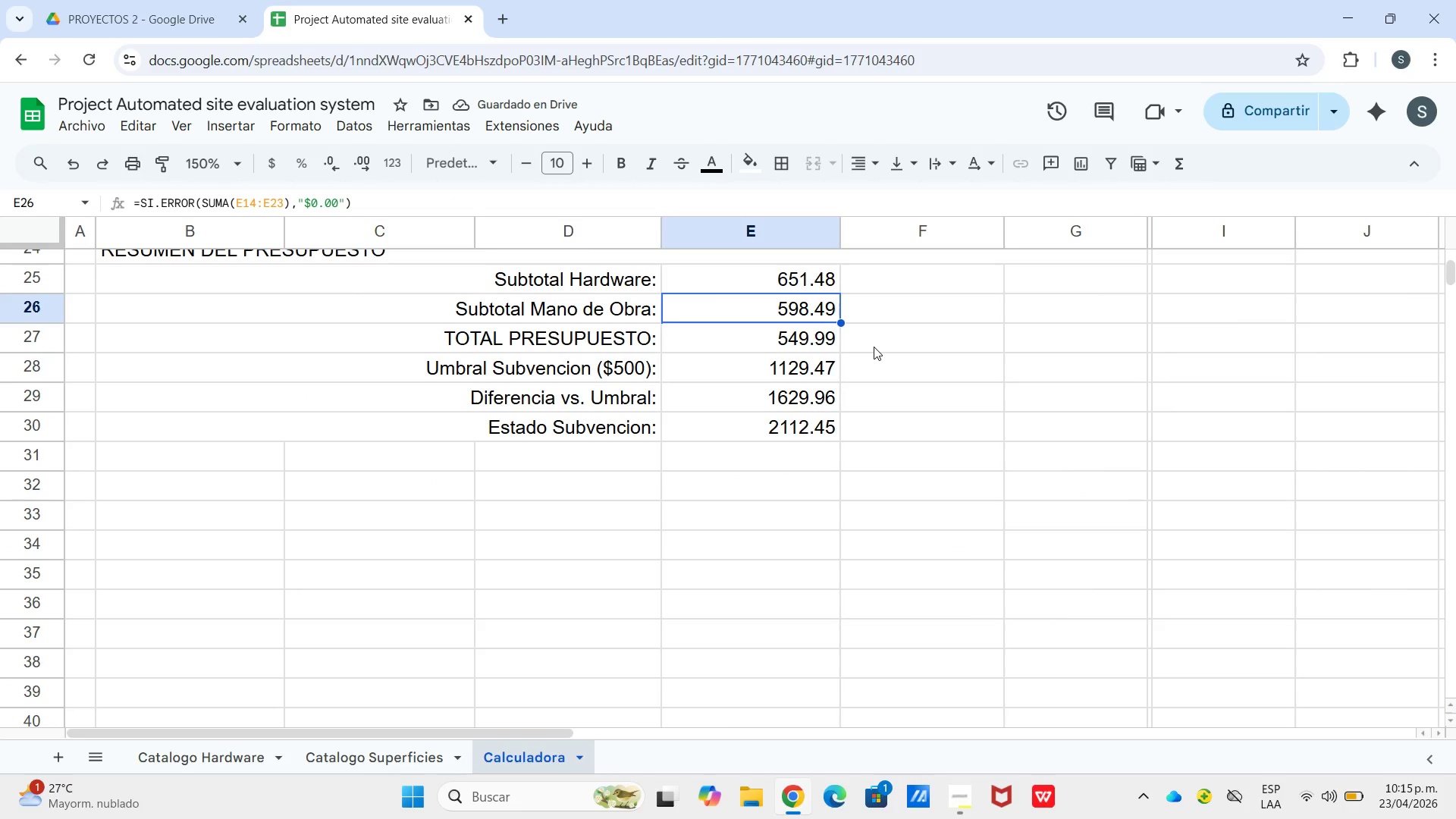 
wait(5.91)
 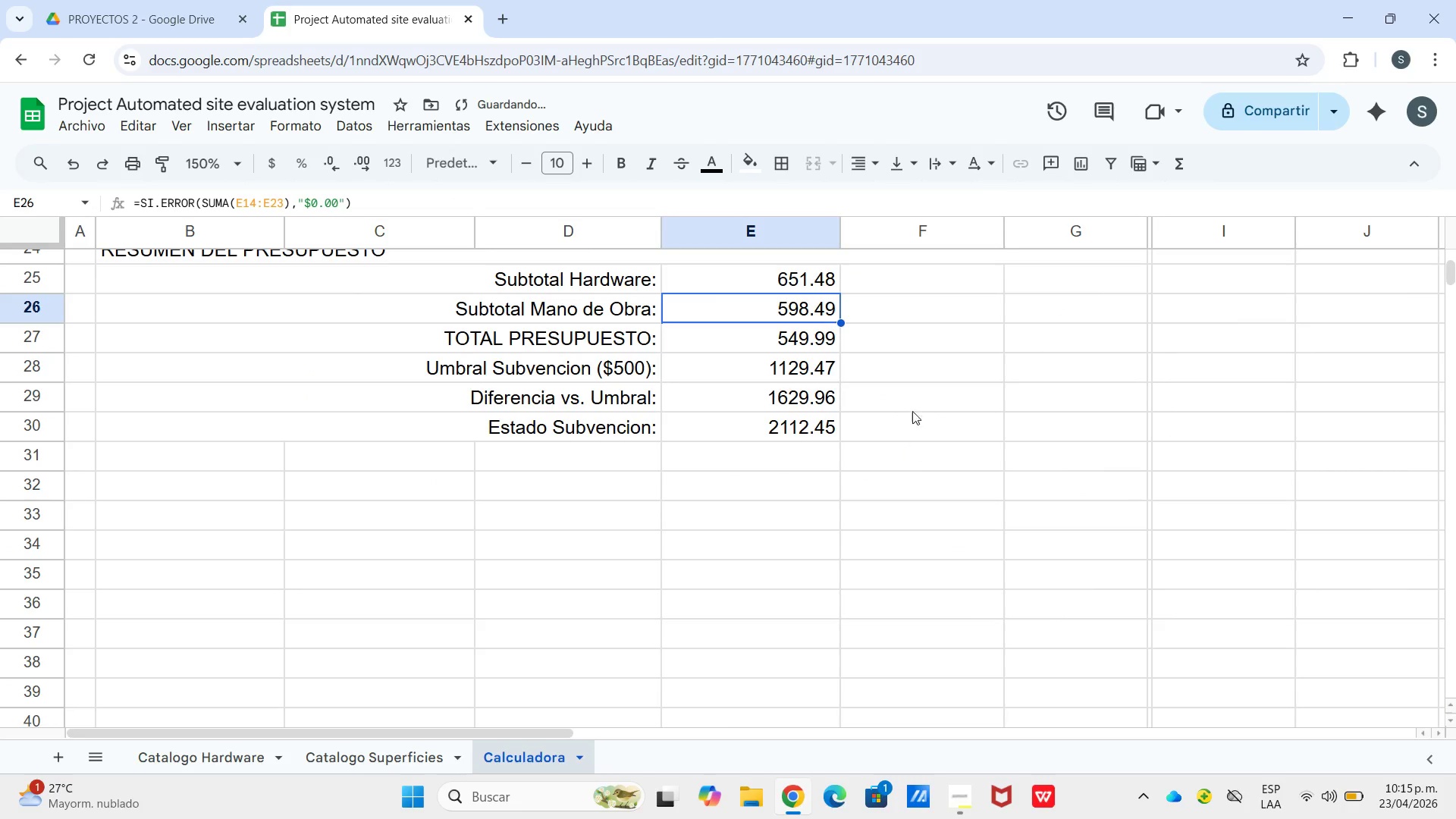 
left_click_drag(start_coordinate=[807, 303], to_coordinate=[829, 433])
 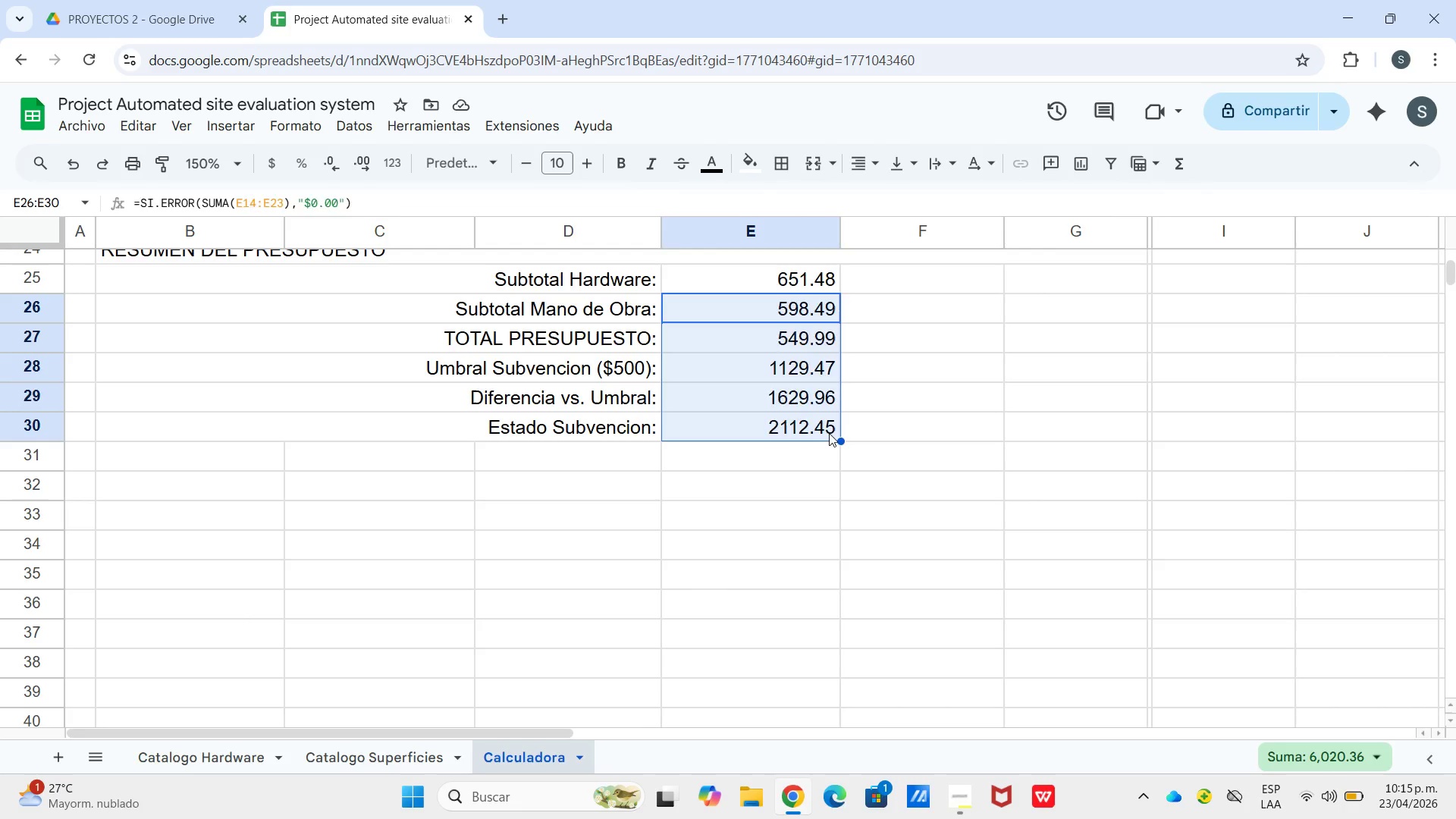 
key(Backspace)
 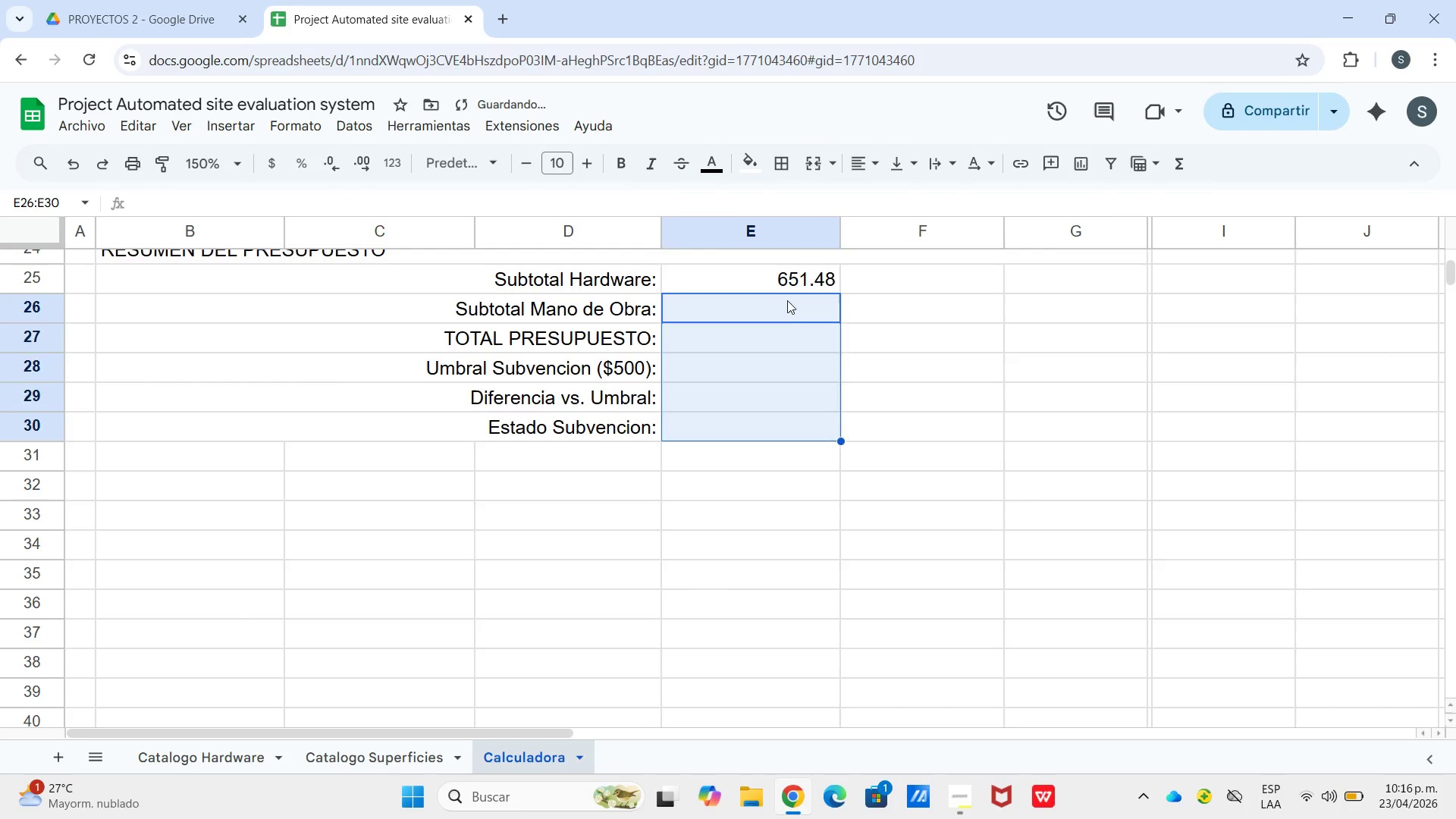 
left_click_drag(start_coordinate=[787, 300], to_coordinate=[787, 311])
 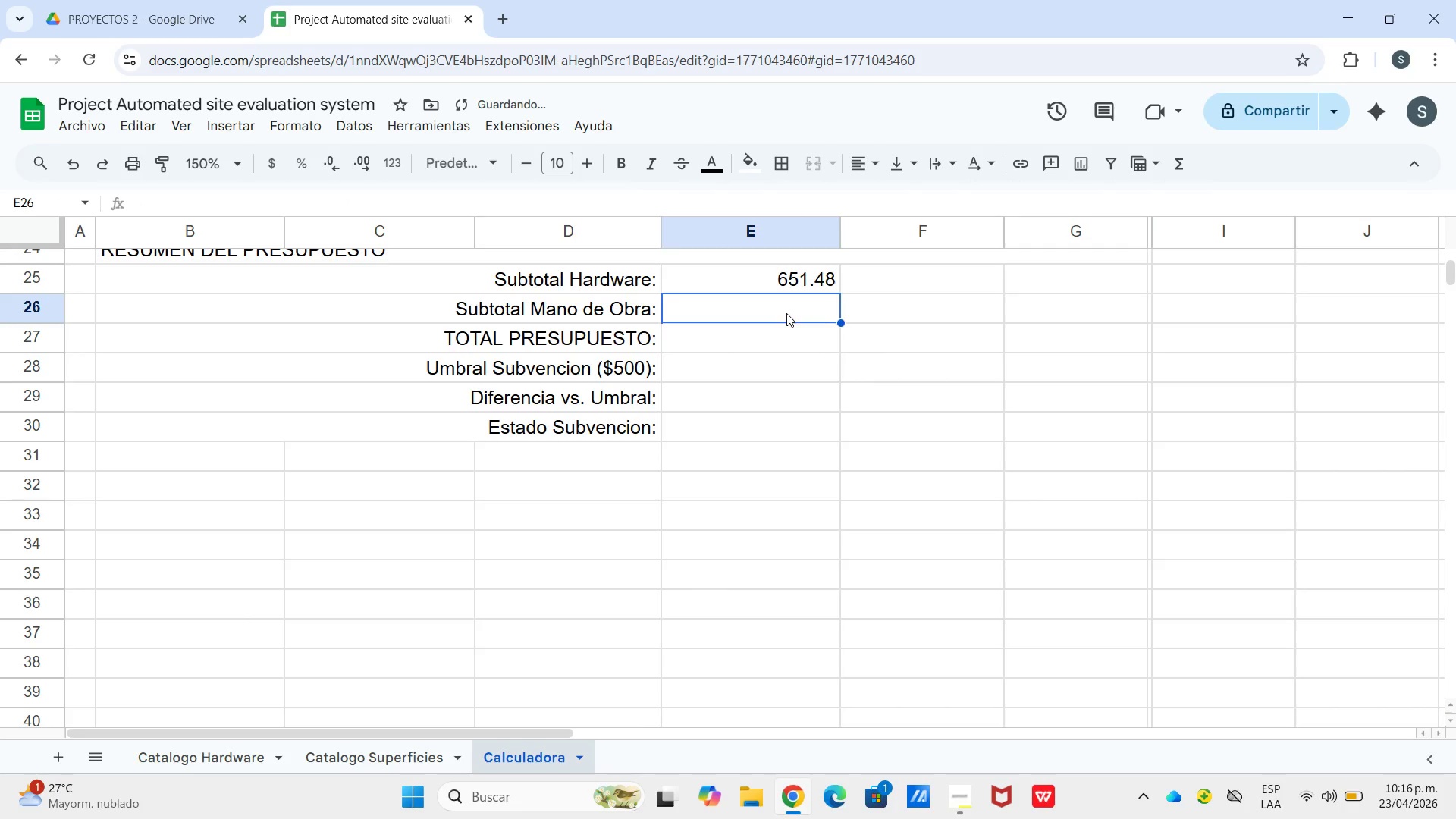 
type()si.er)
 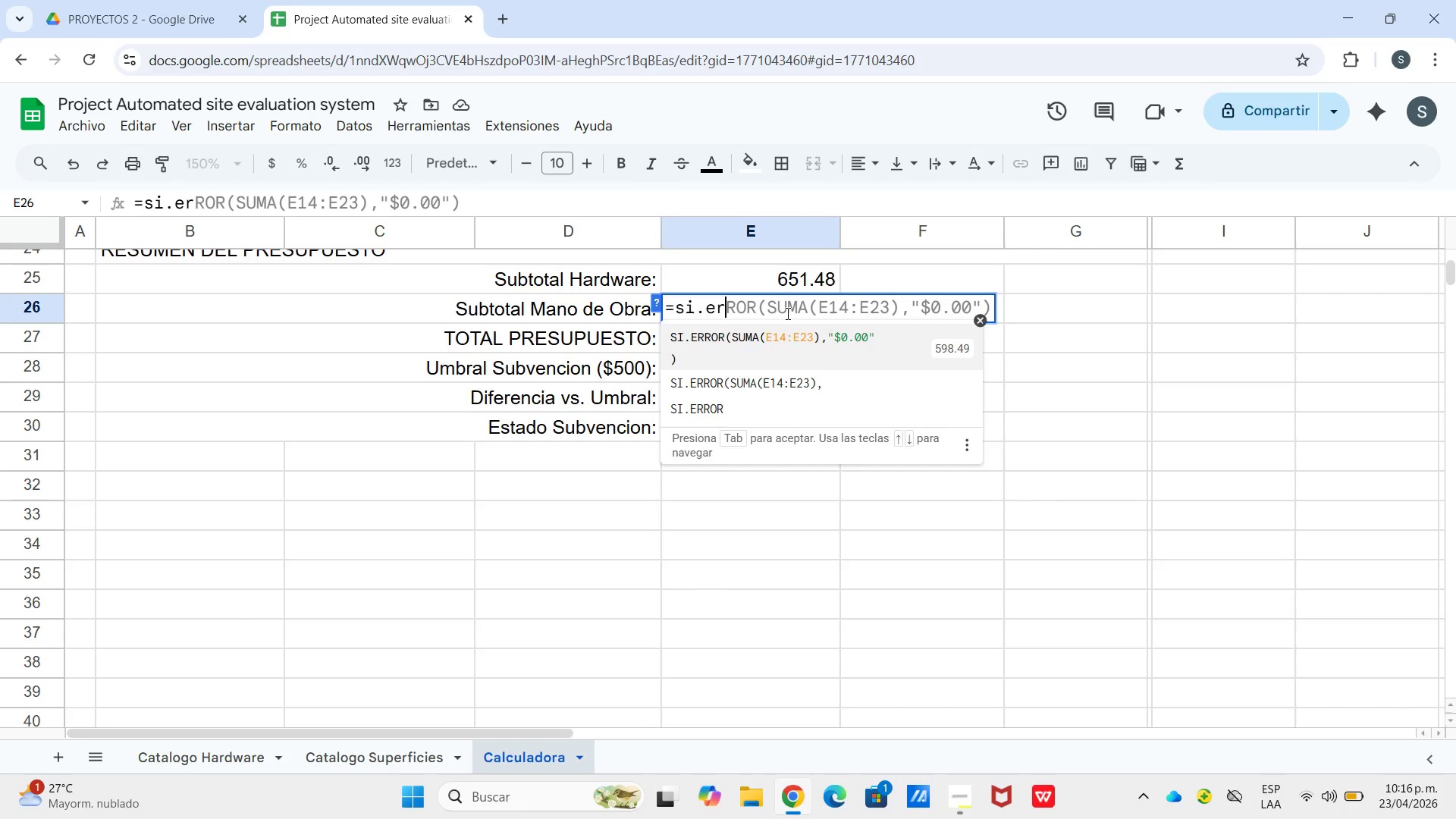 
wait(33.74)
 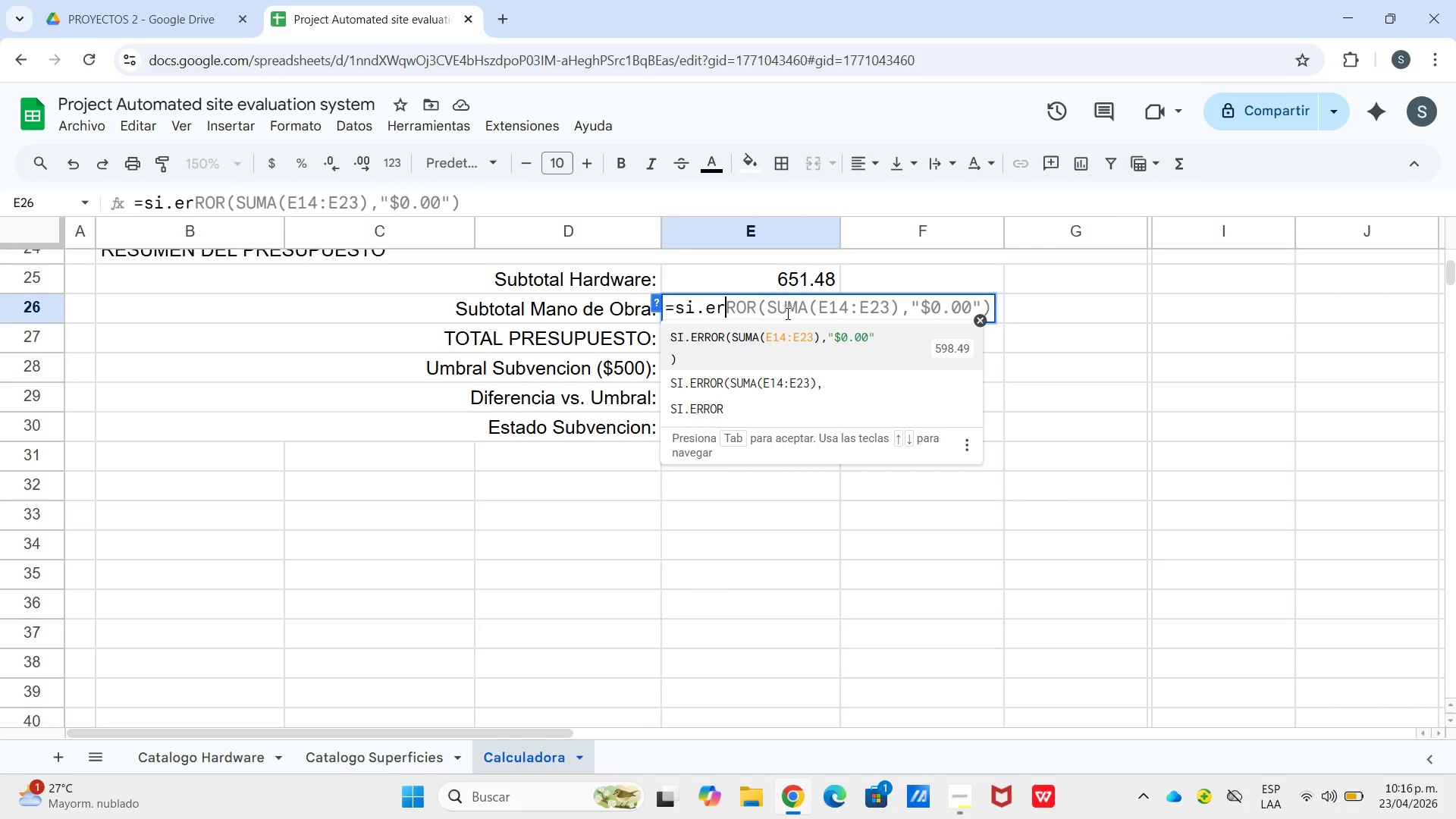 
type(ror)
 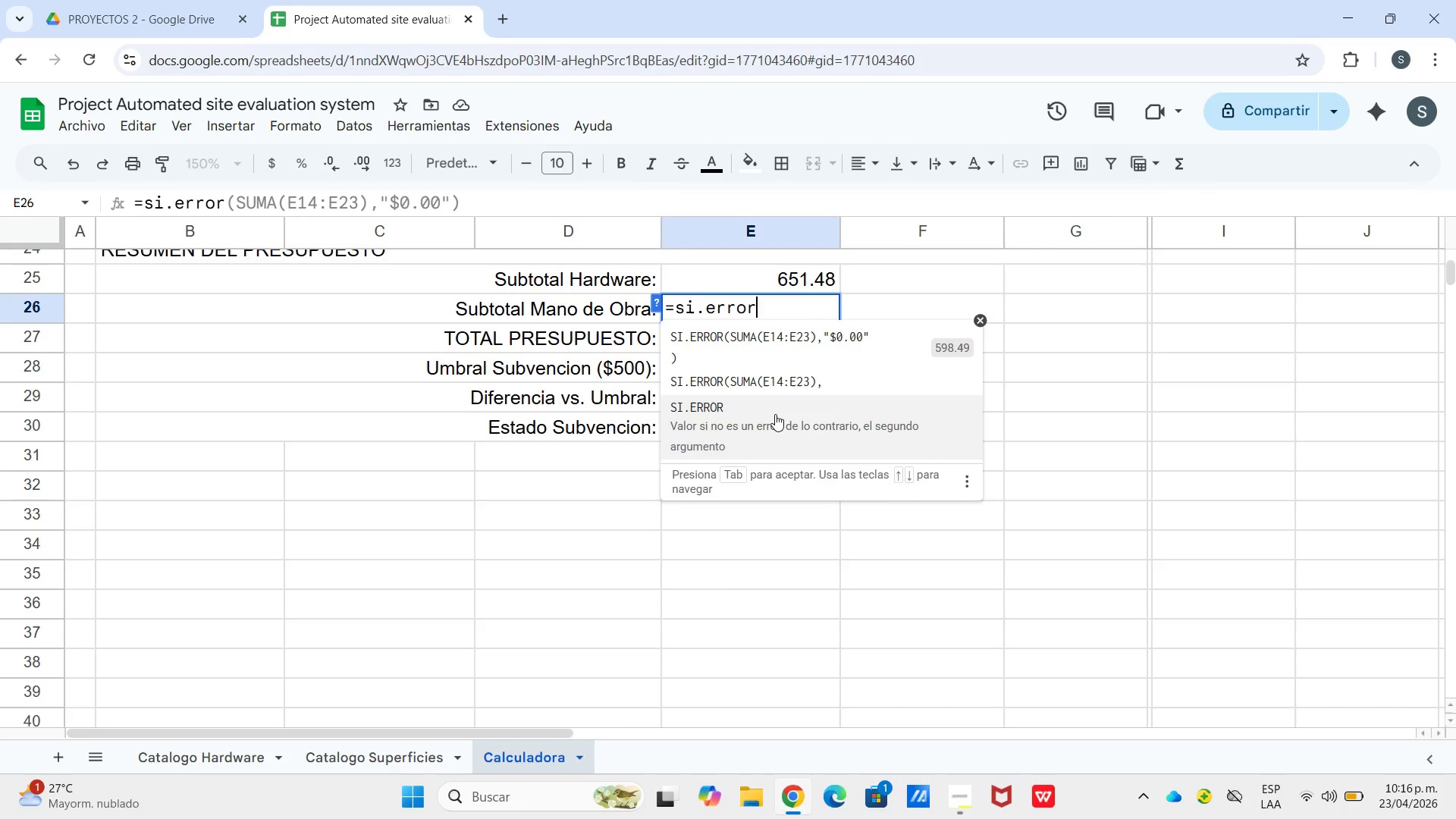 
left_click([775, 414])
 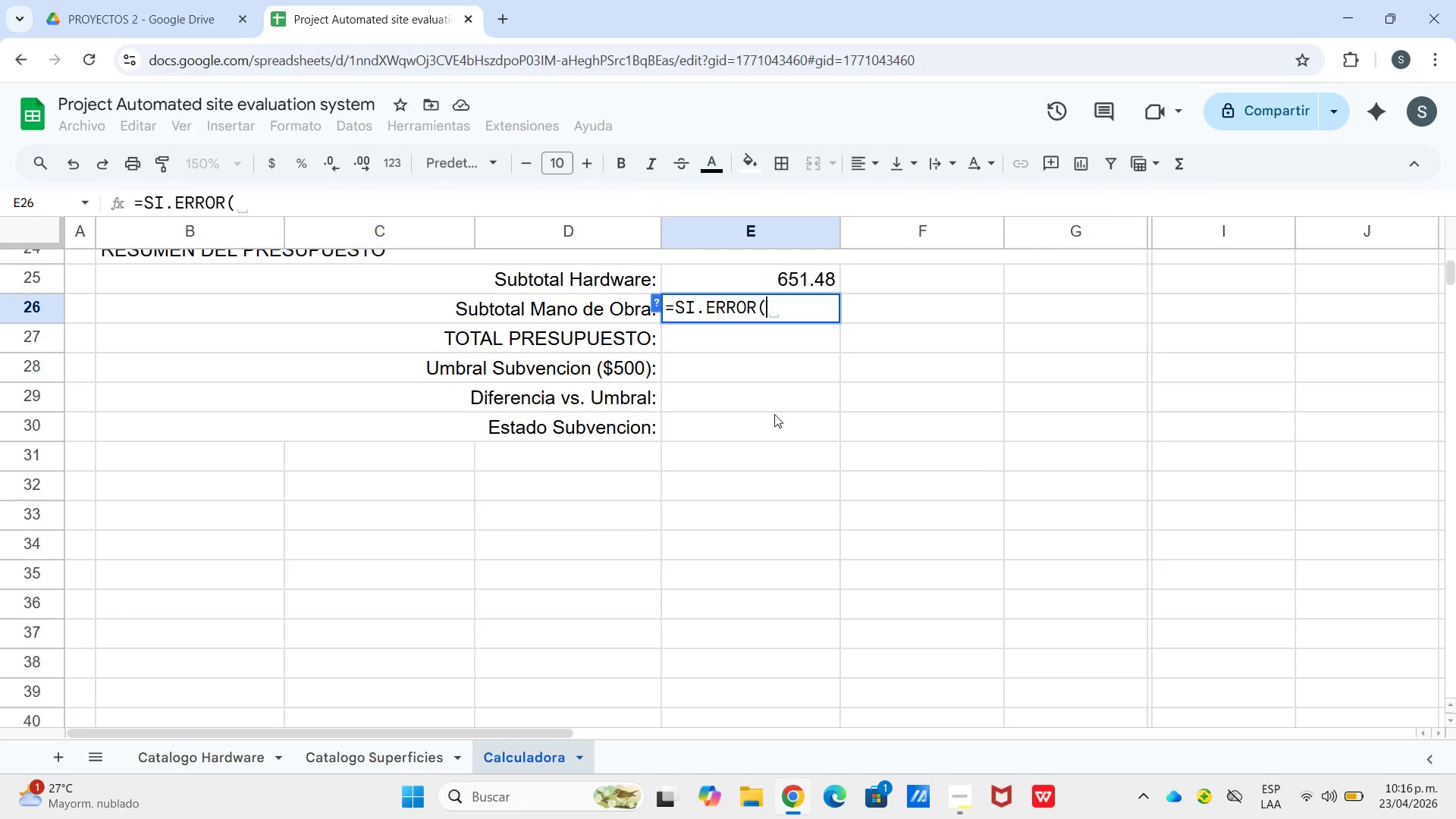 
type(sumaprod)
key(Tab)
type(*c13>c22[Break][Break]@@)
 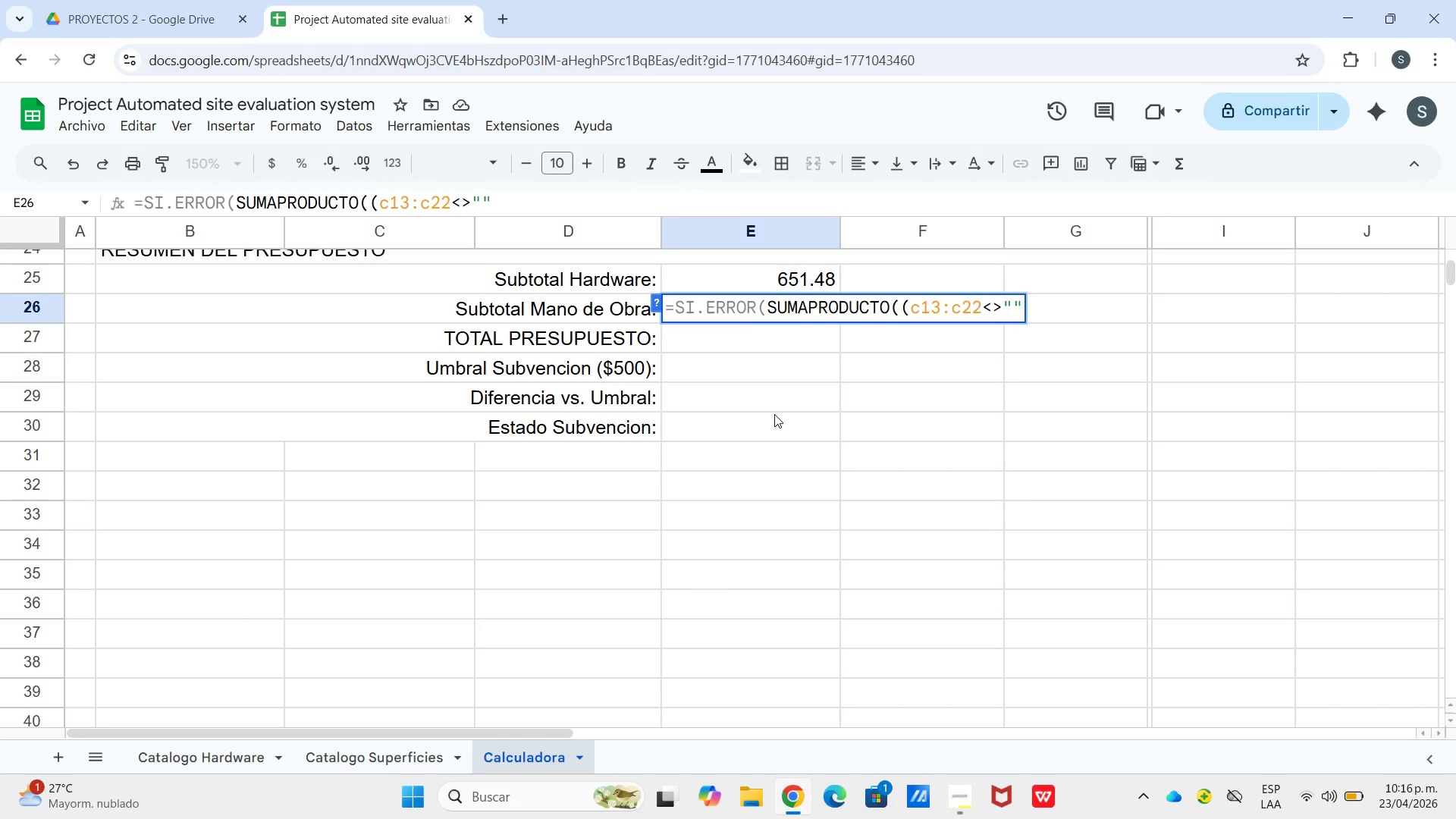 
key(Shift+9)
 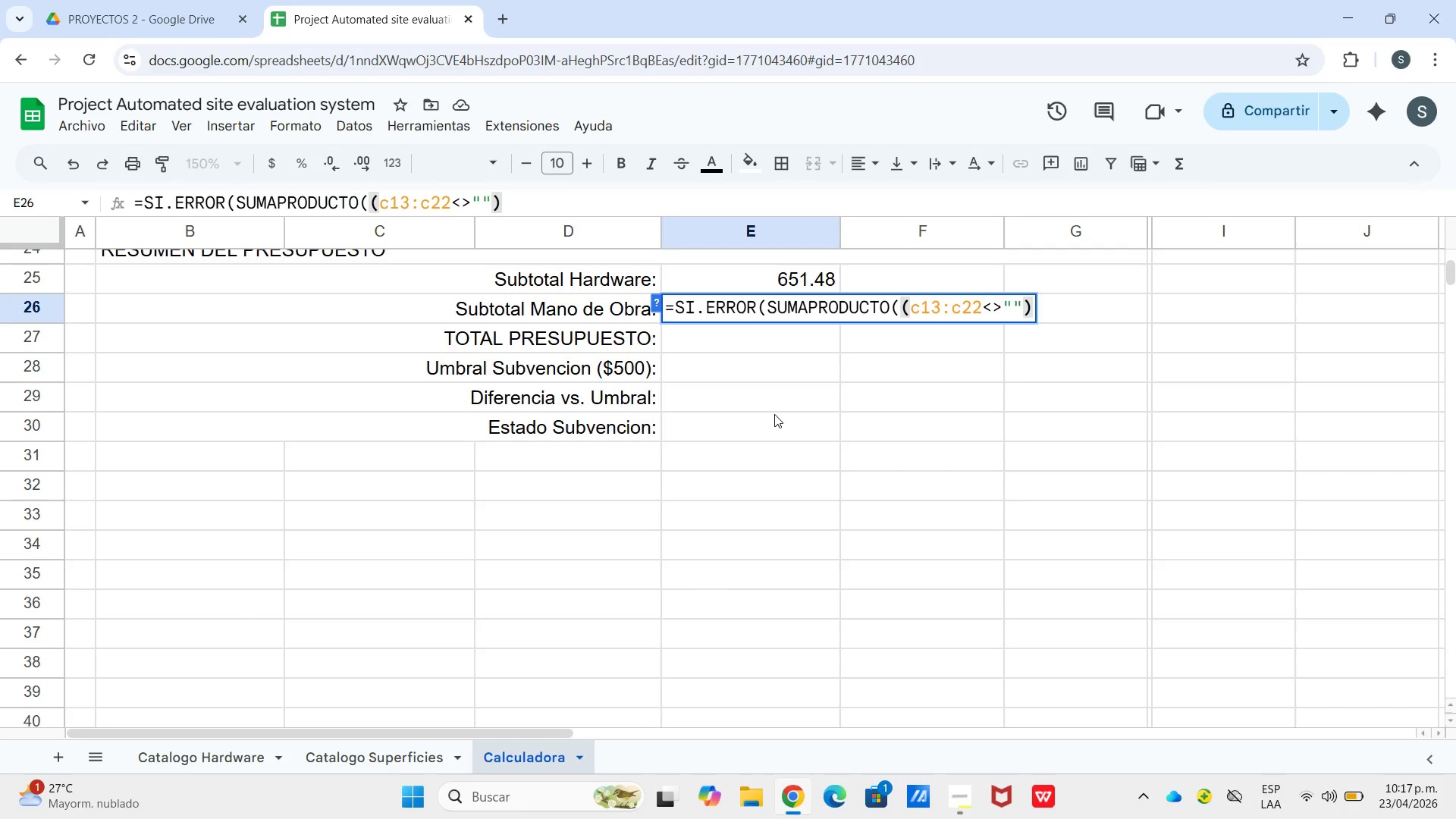 
type(si.er)
key(Tab)
type(buscarv)
key(Tab)
type(d13>d22,)
 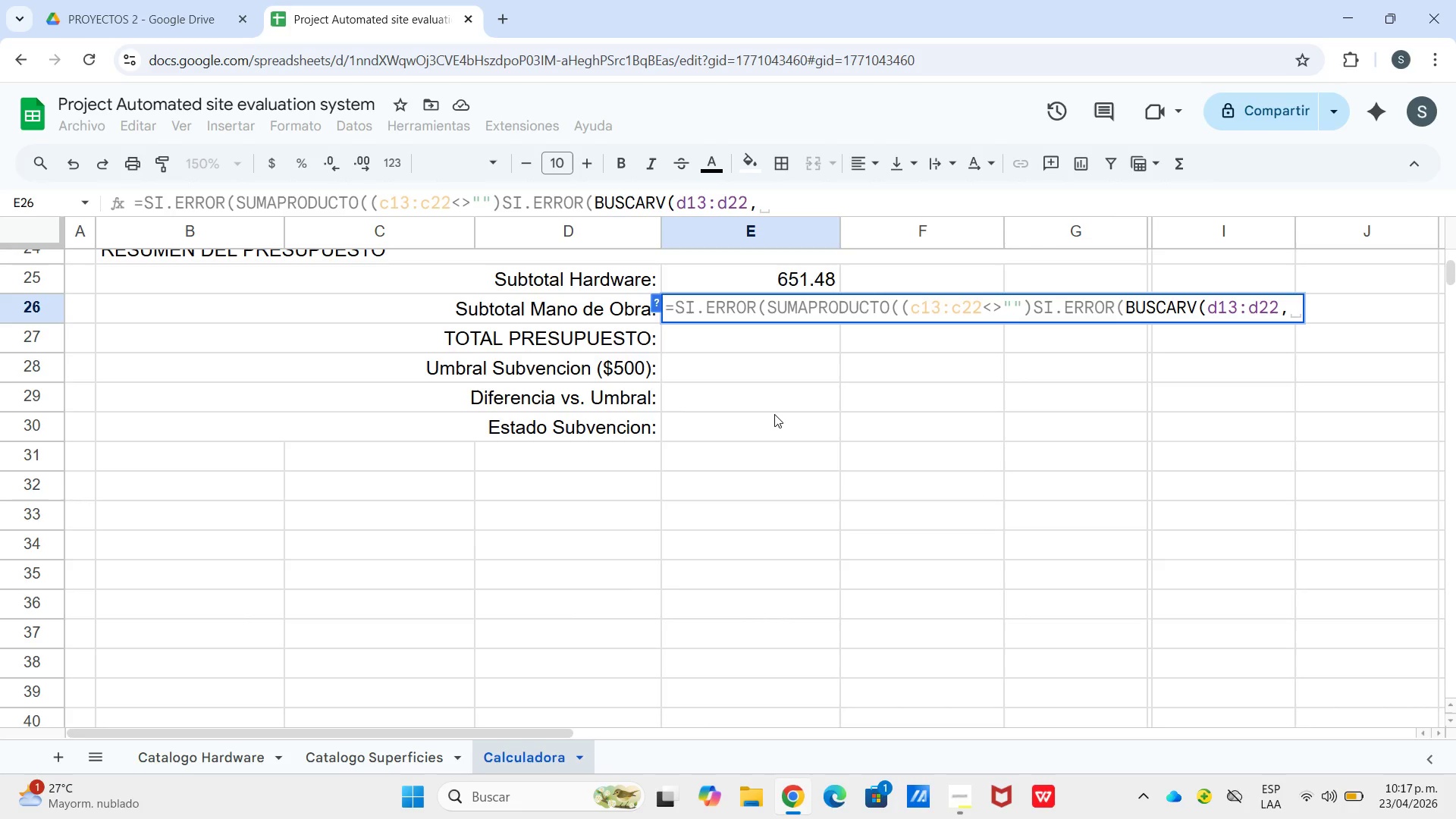 
wait(9.42)
 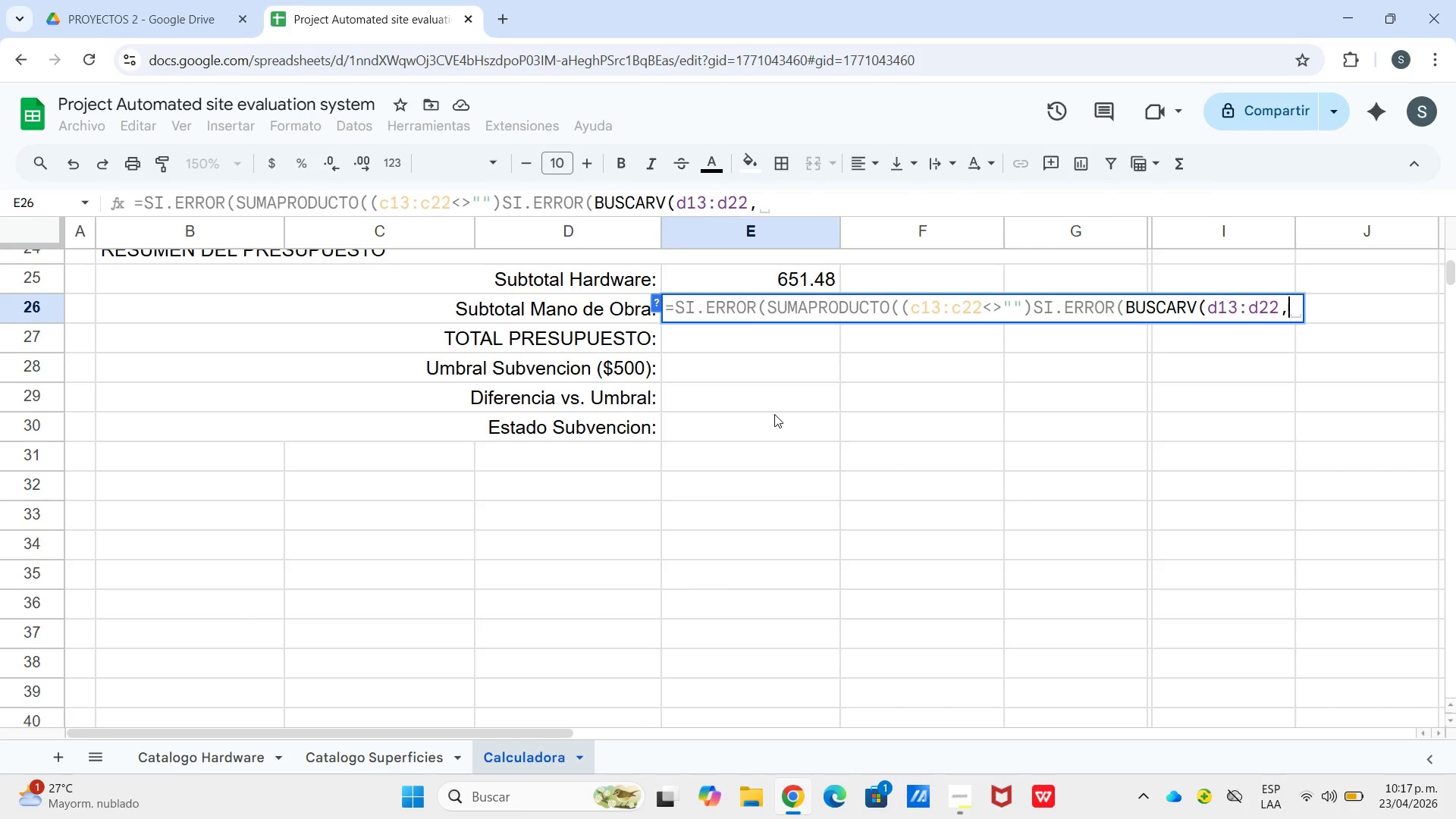 
type([Catalogo Superficies[)
 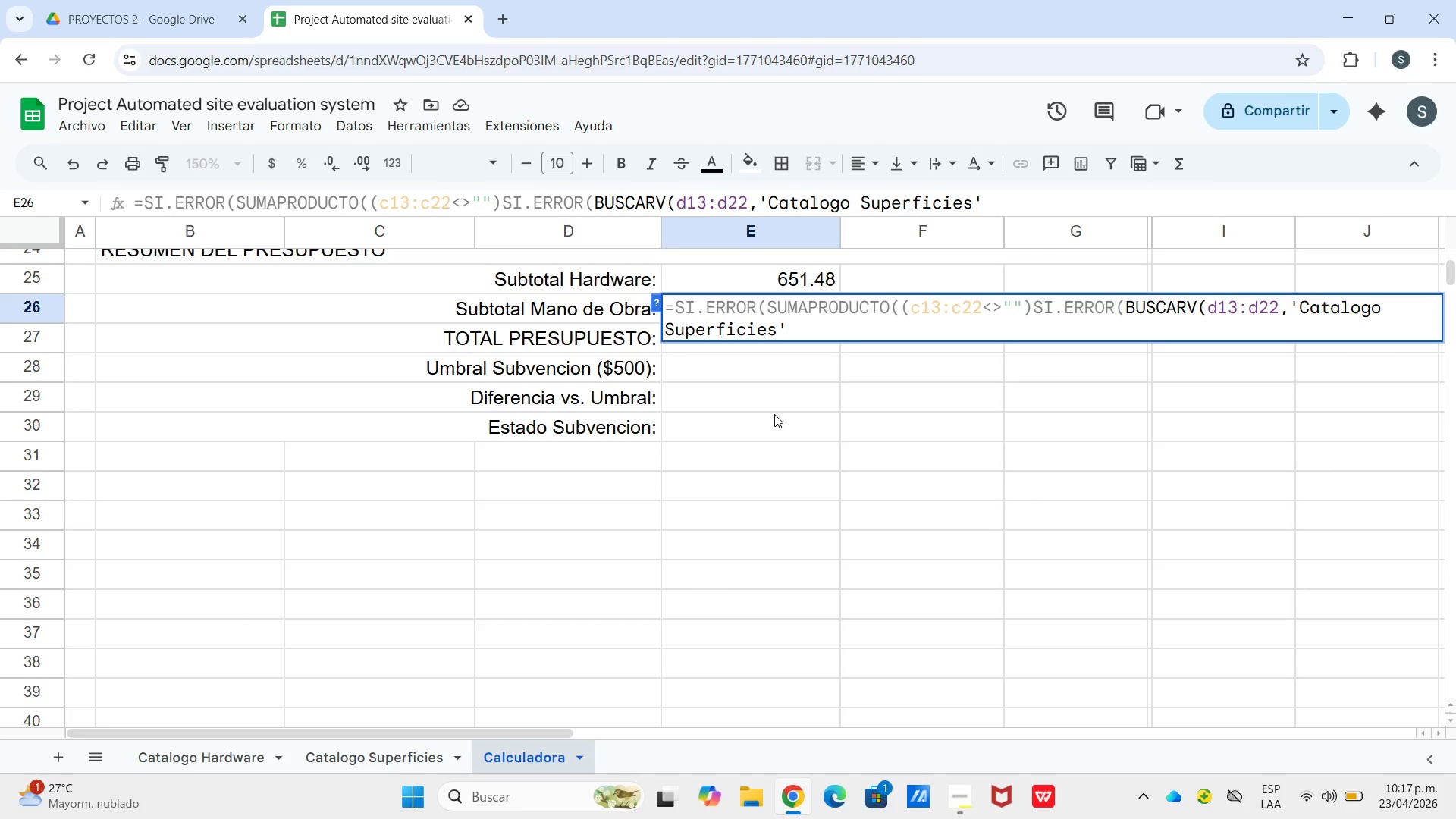 
type(!$a$4>$e$)
 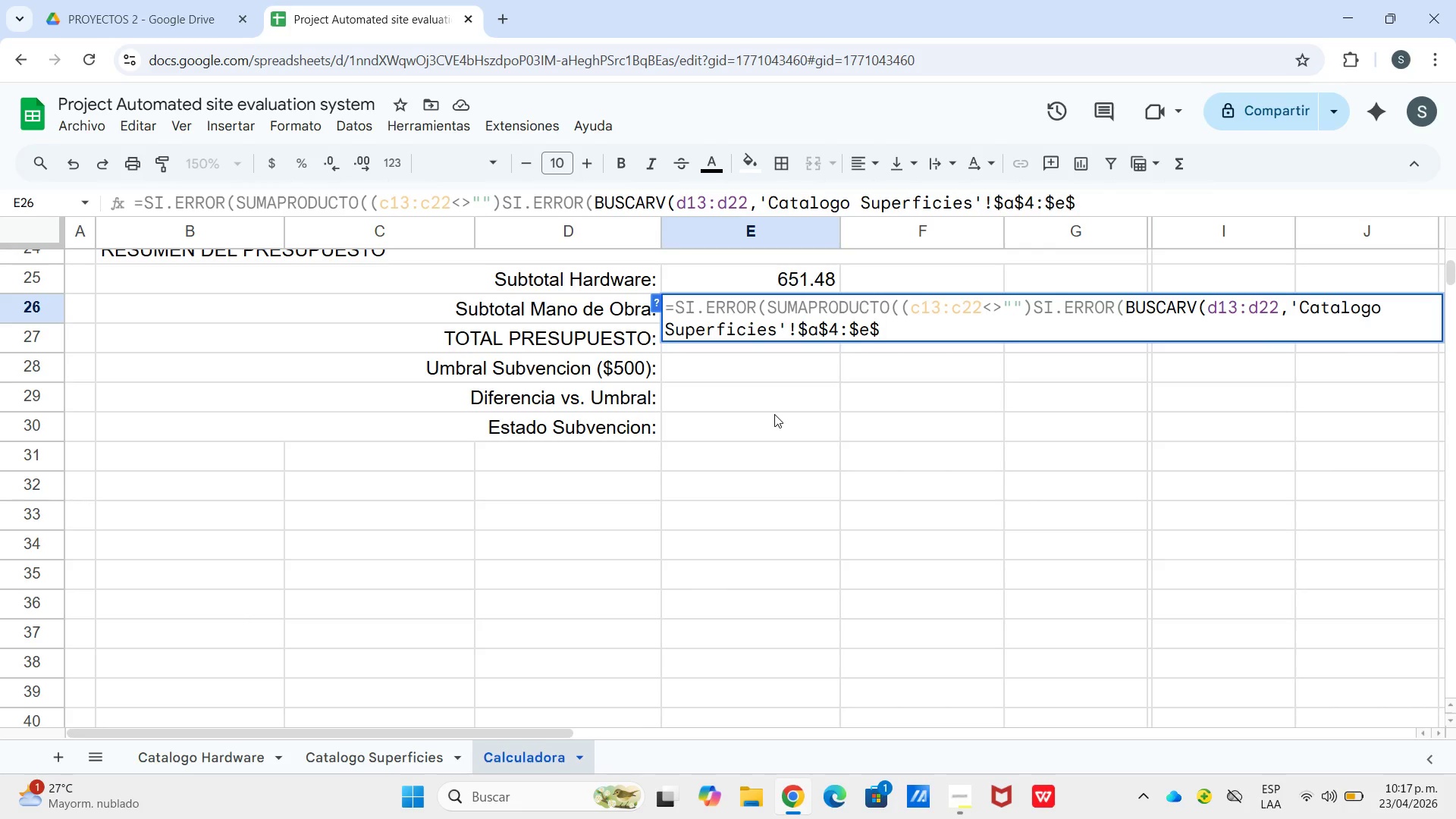 
type(23,5)
 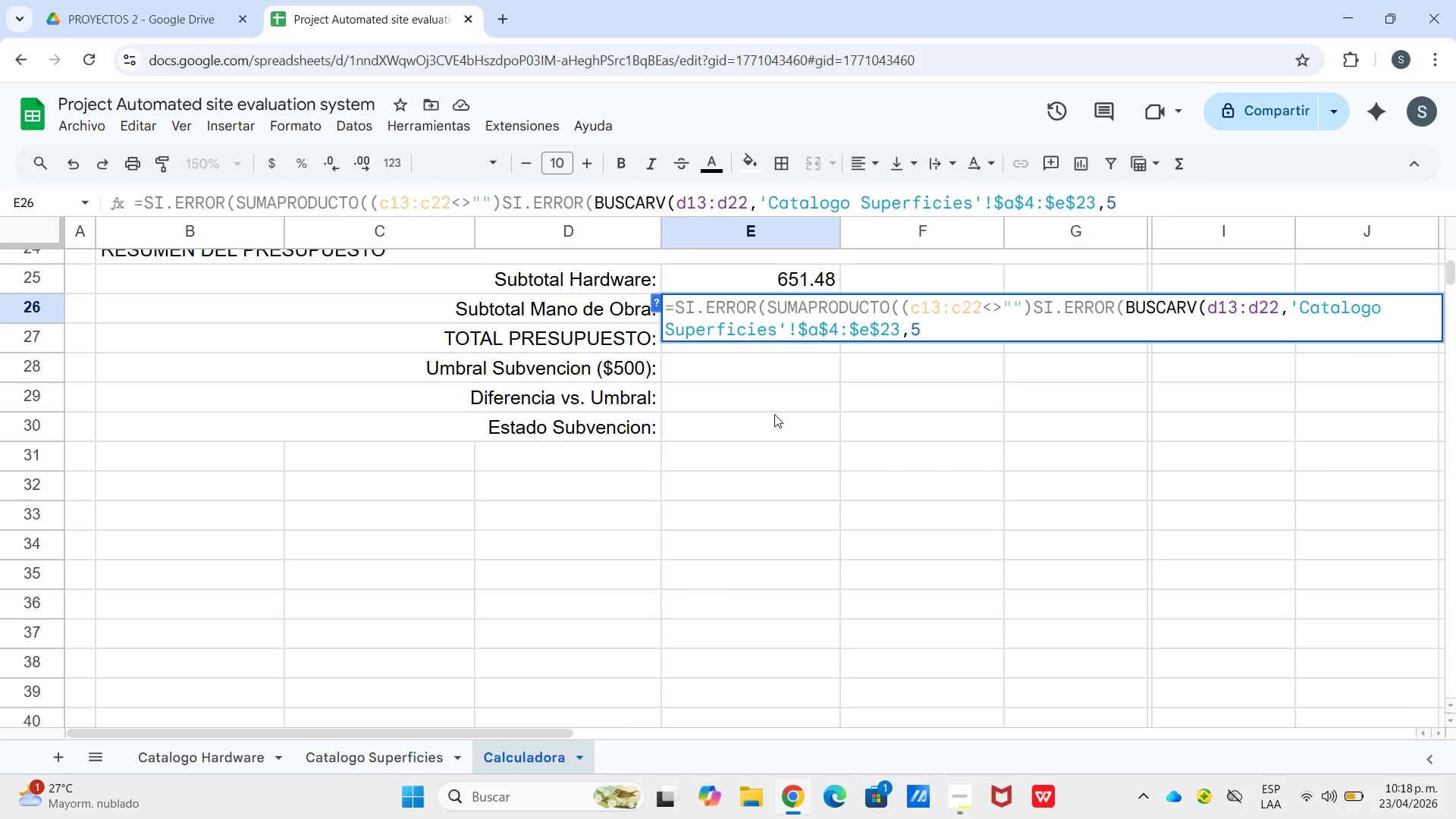 
wait(22.77)
 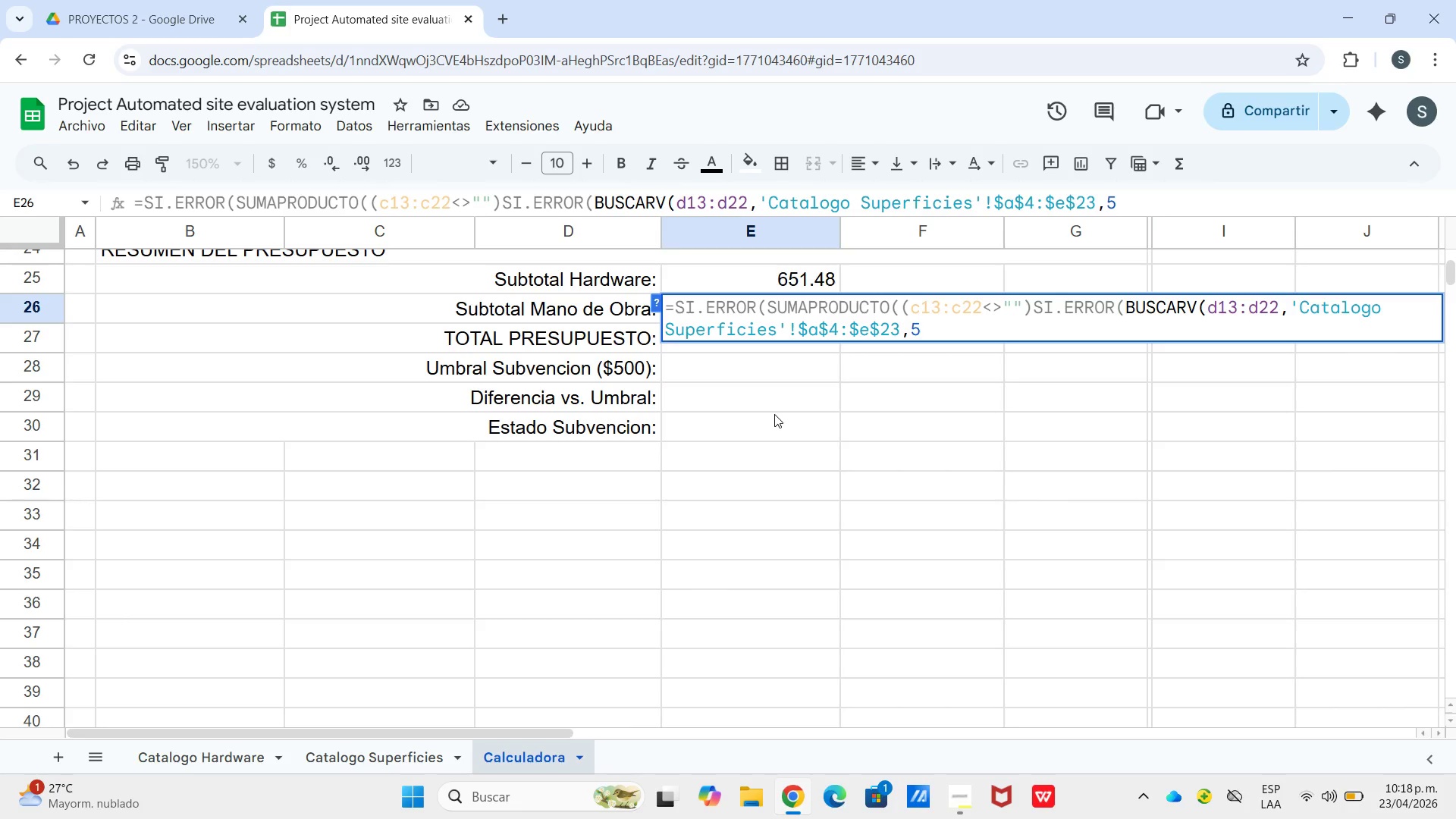 
hold_key(key=B, duration=0.69)
 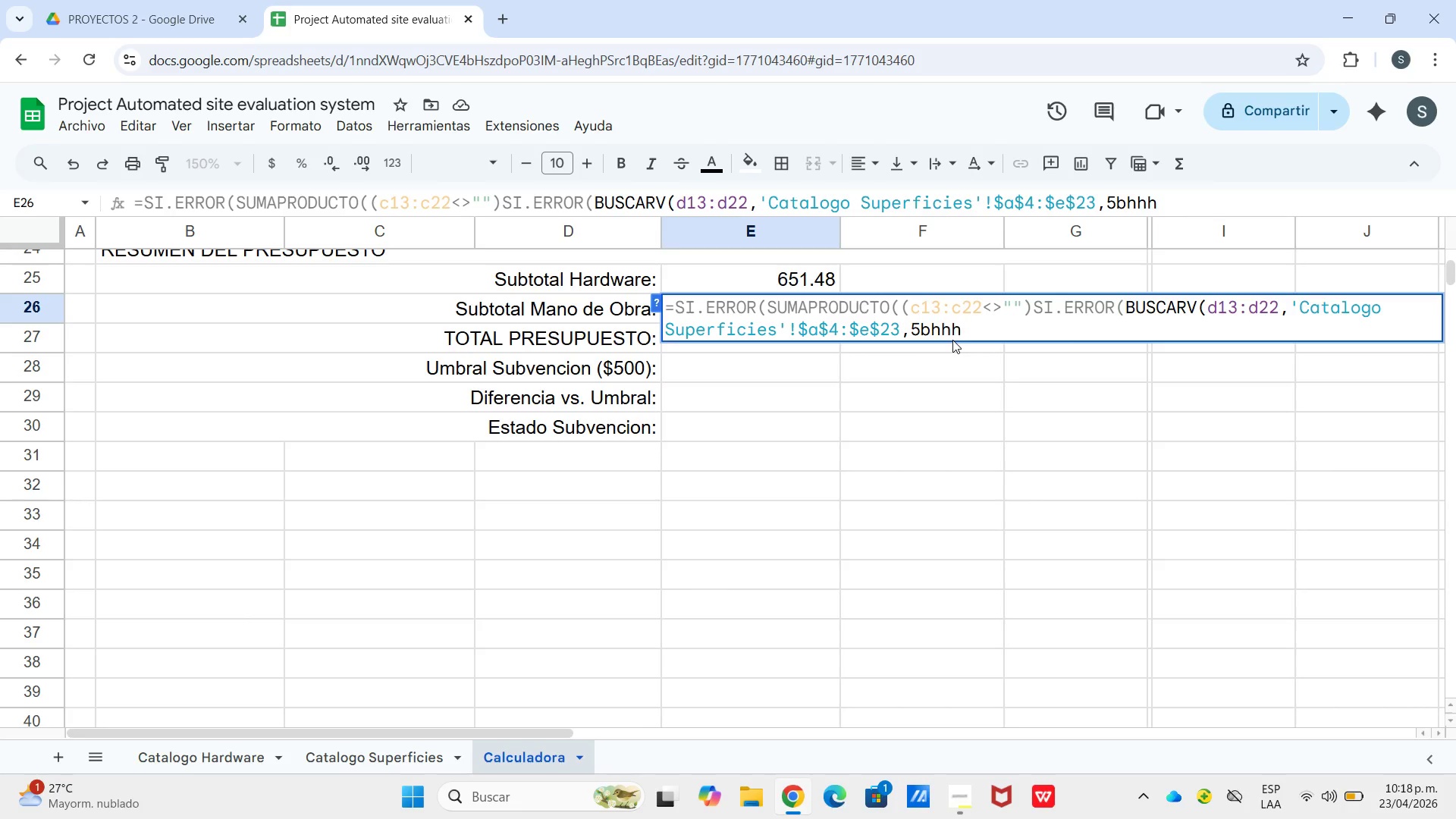 
hold_key(key=H, duration=0.66)
 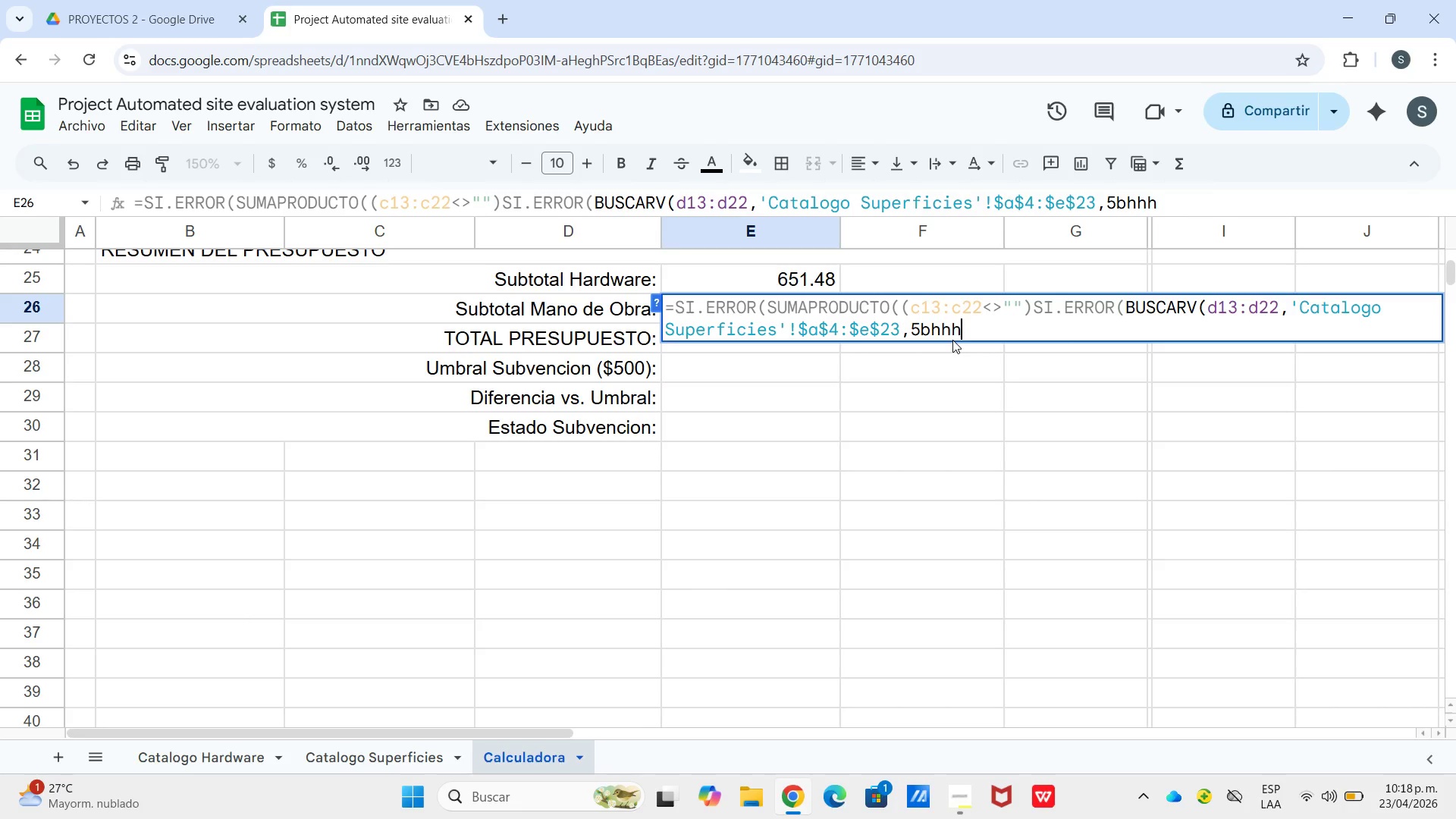 
key(Backspace)
key(Backspace)
key(Backspace)
key(Backspace)
type(,fal)
key(Tab)
type(((,0)
 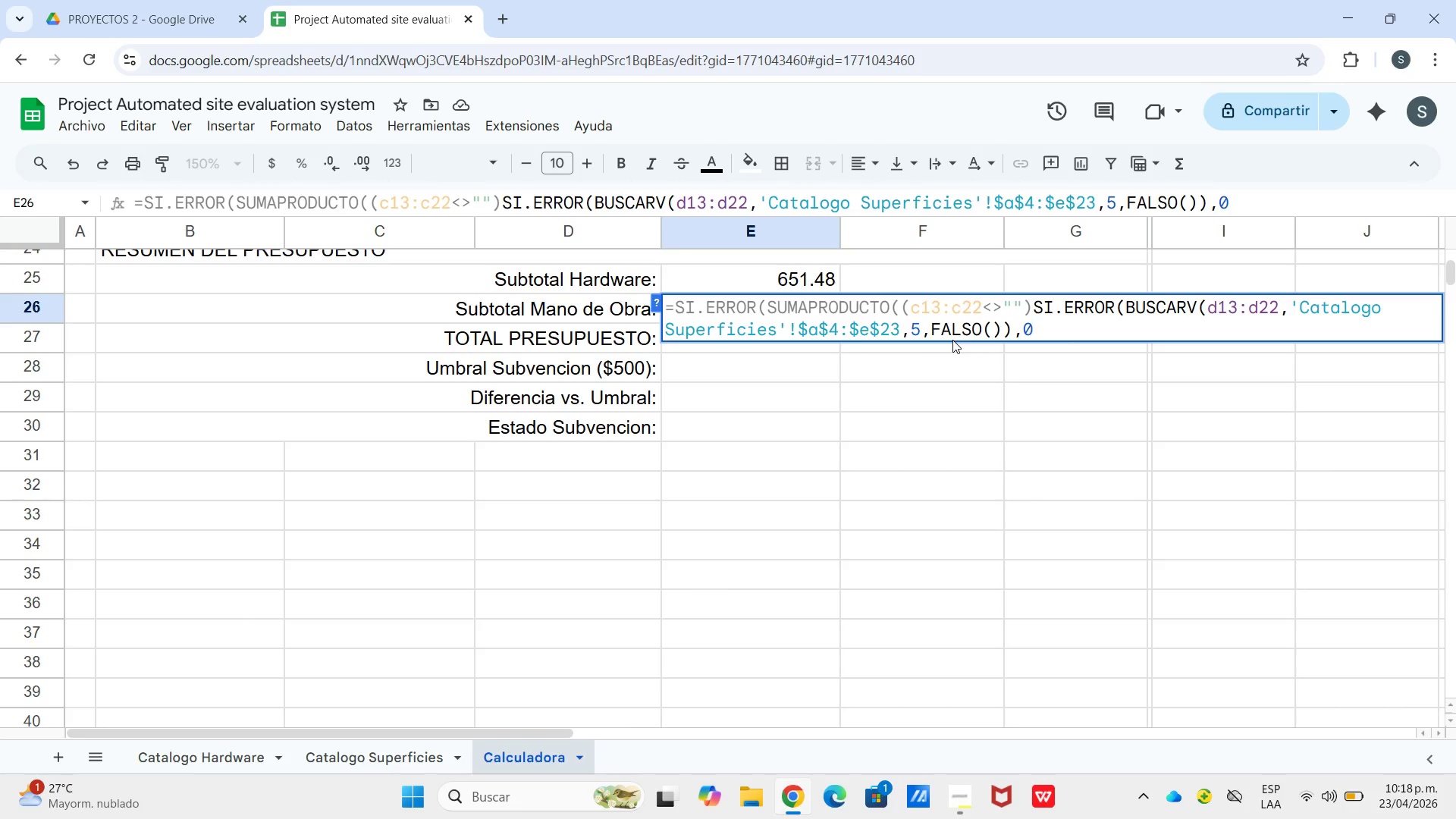 
type((*55*)
 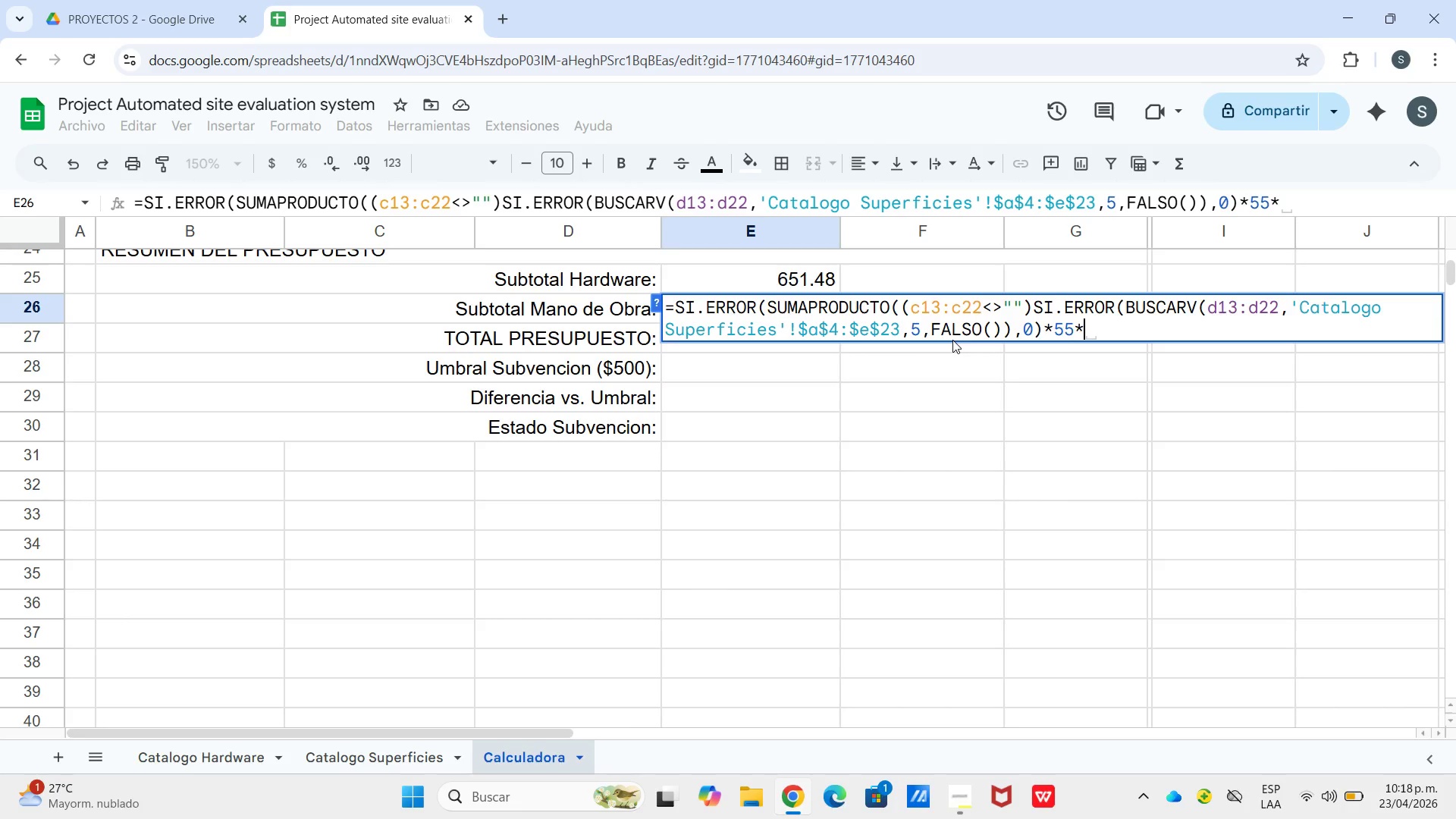 
wait(5.73)
 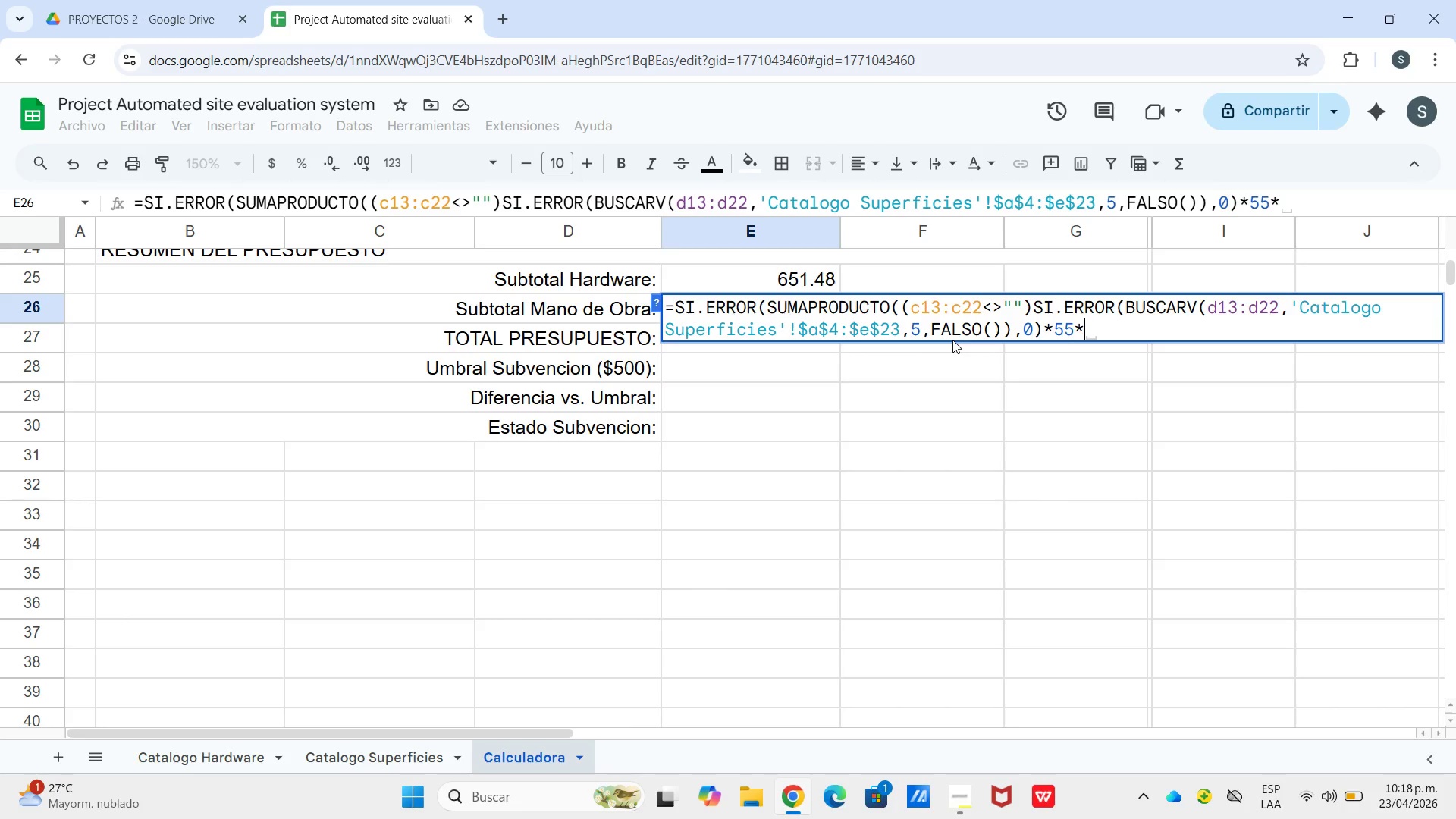 
type(si.err)
key(Tab)
type(d13>d22)
 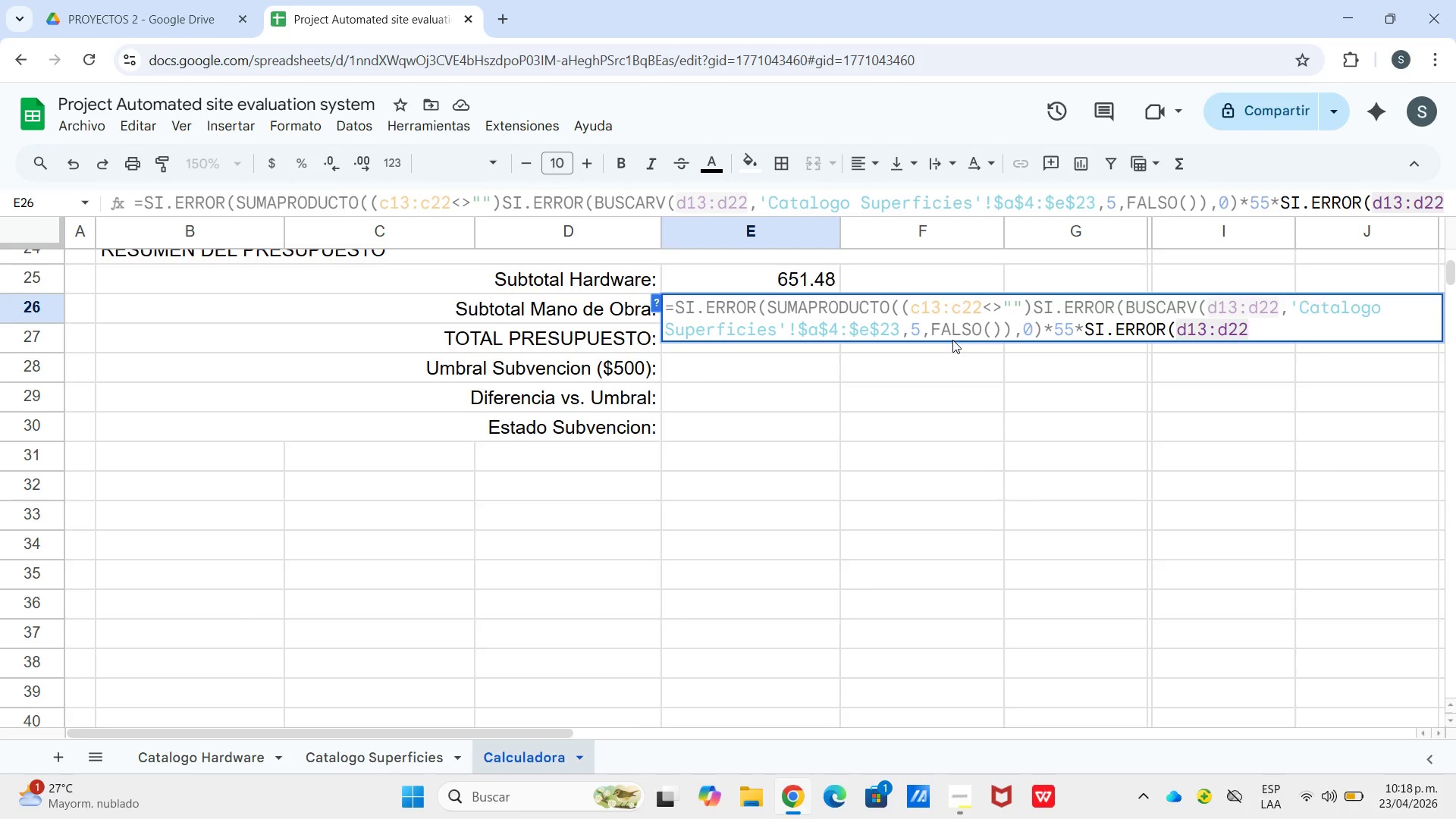 
type(,[Catalogo Superficies[!)
 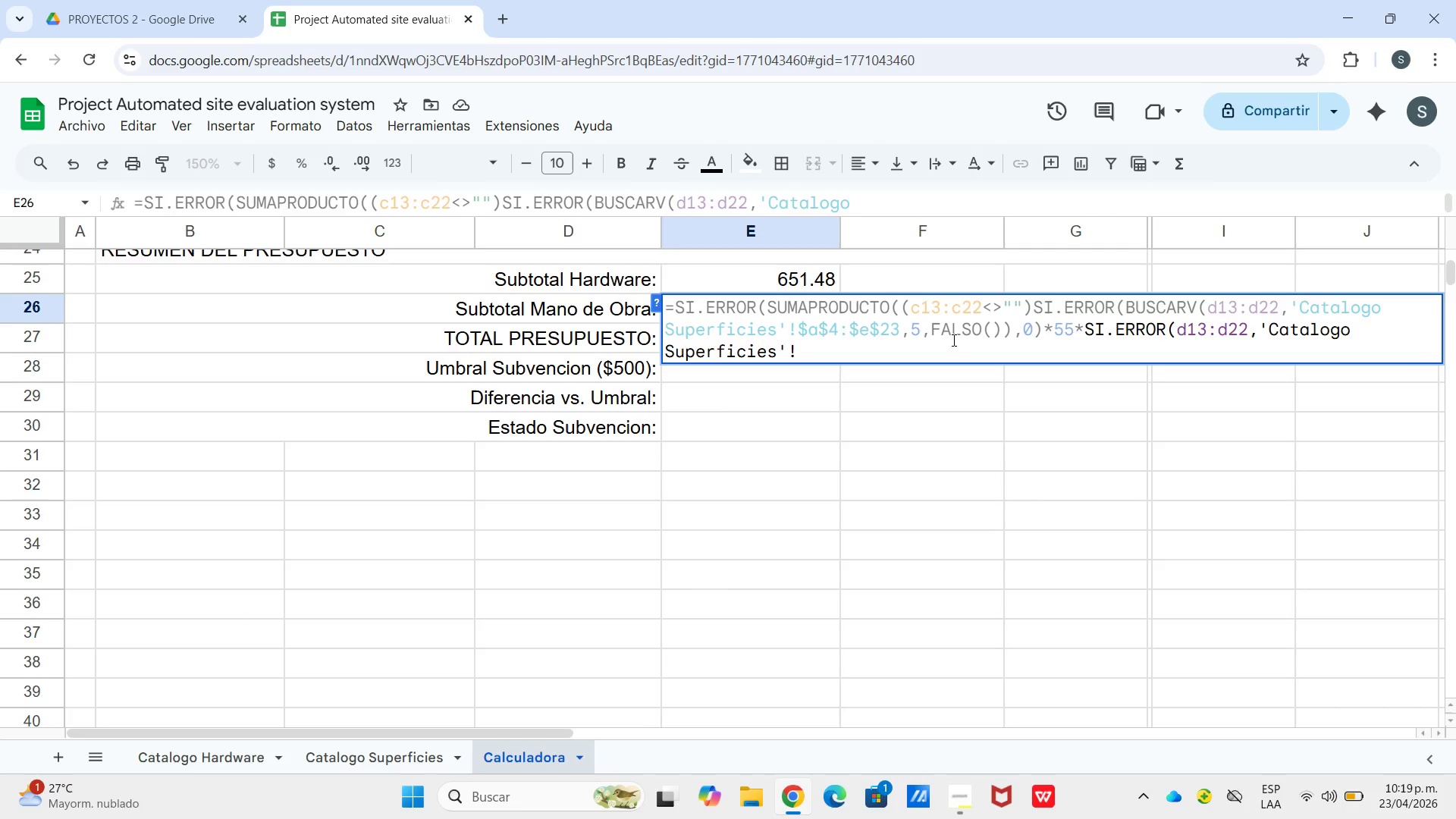 
type($a$4>$d$23,4)
 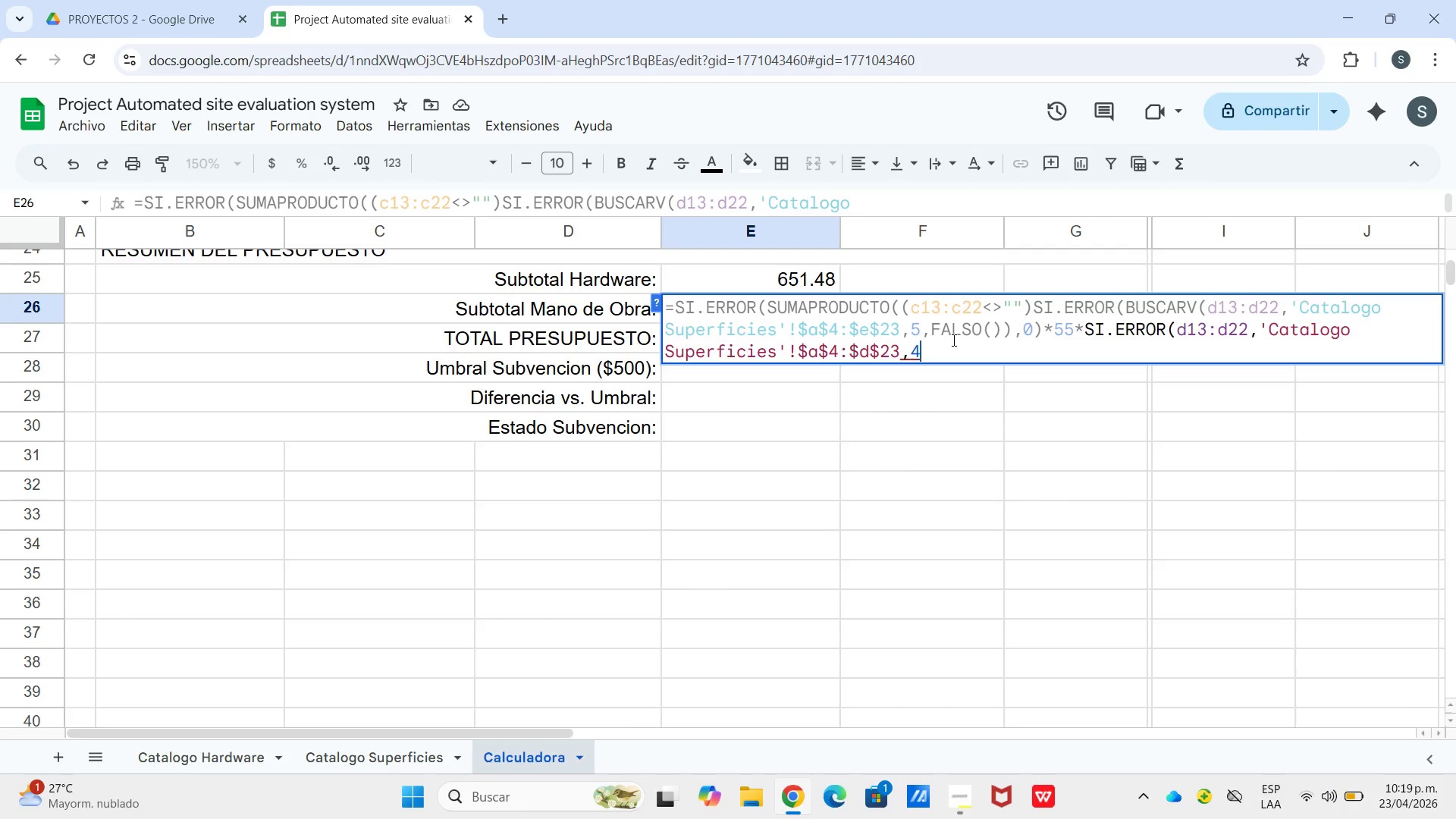 
type(,falso)
key(Tab)
 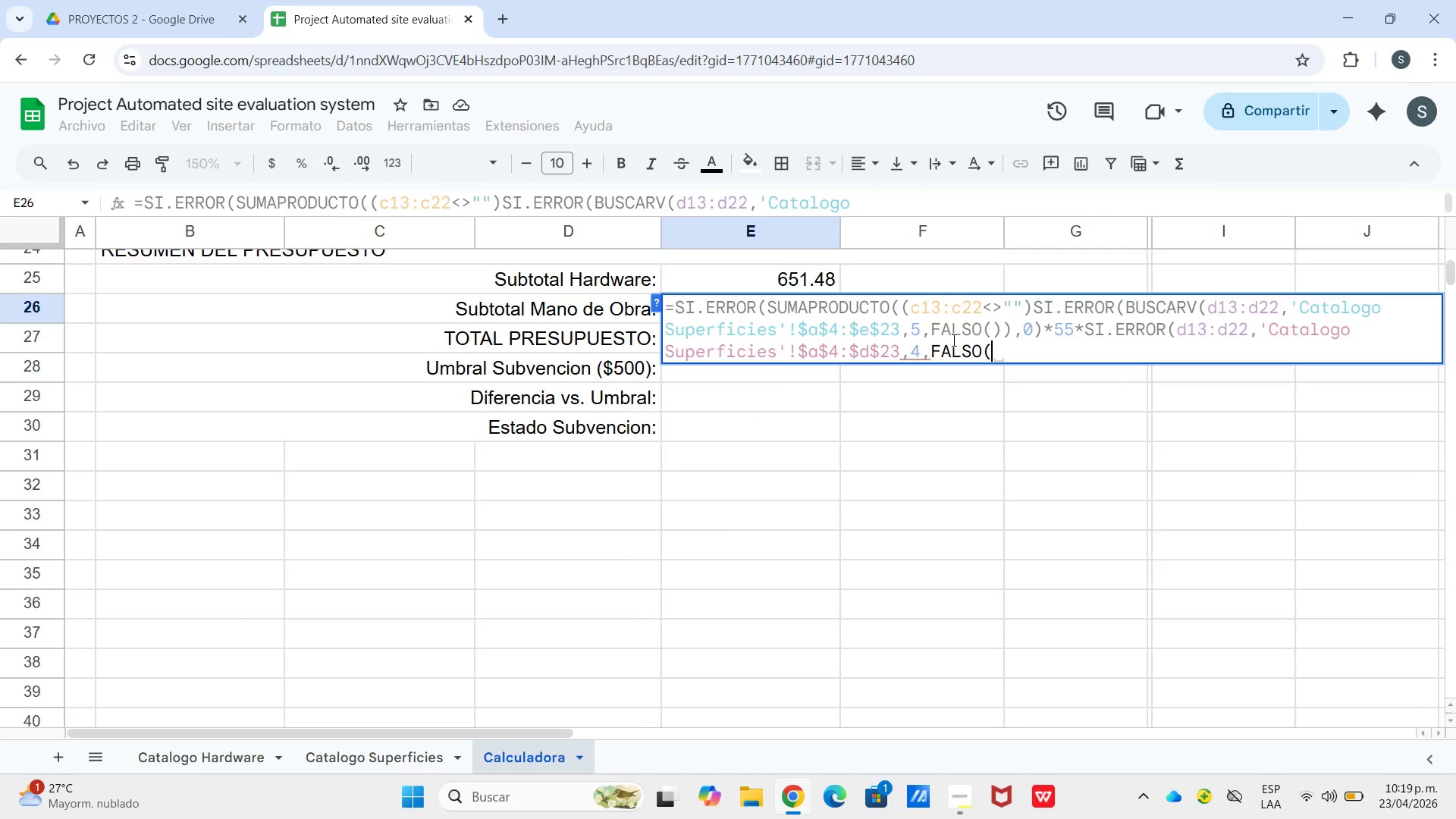 
type(((,0((,@$o,)
key(Backspace)
key(Backspace)
type(0,)
key(Backspace)
type(.00@()
 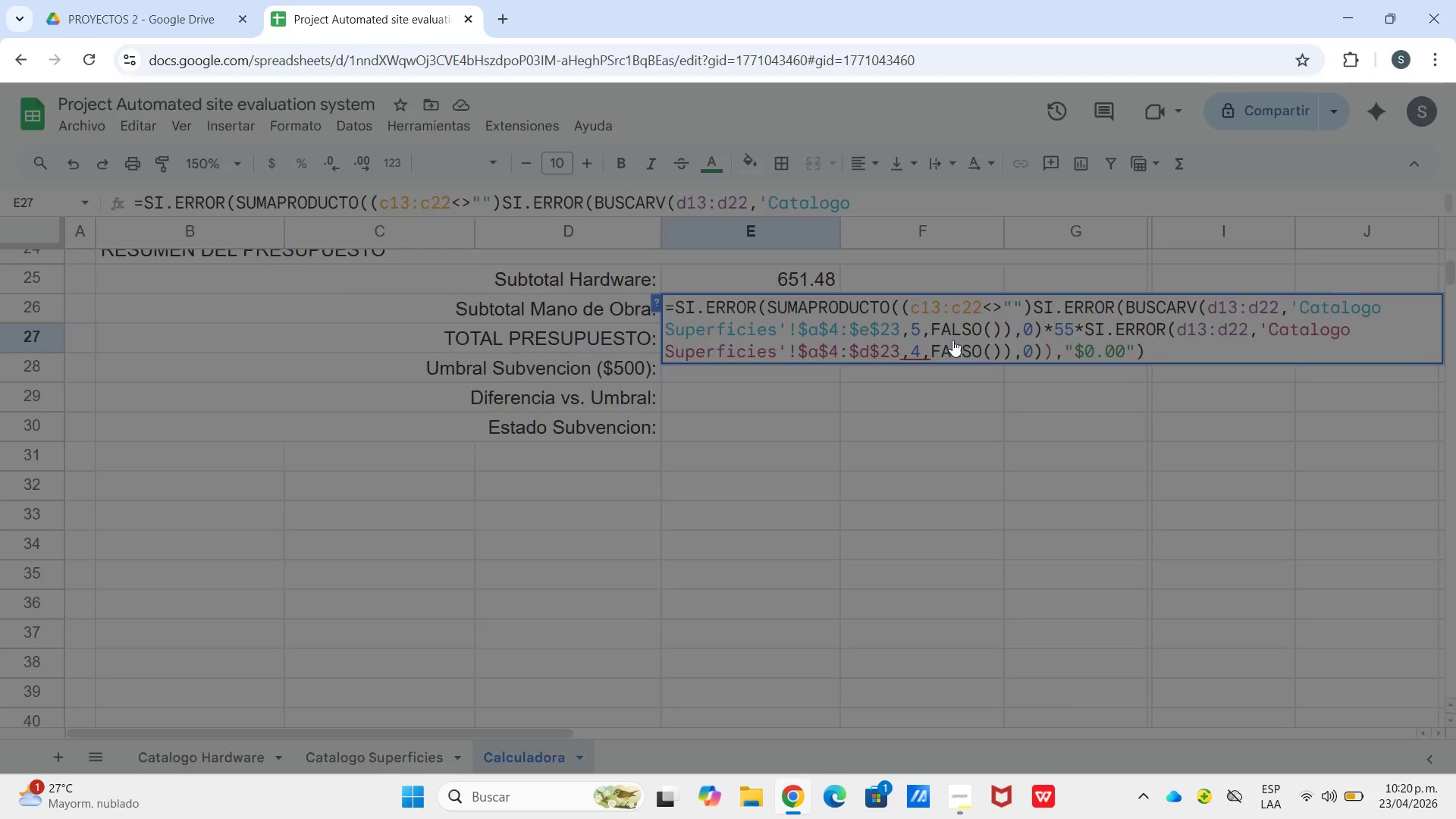 
 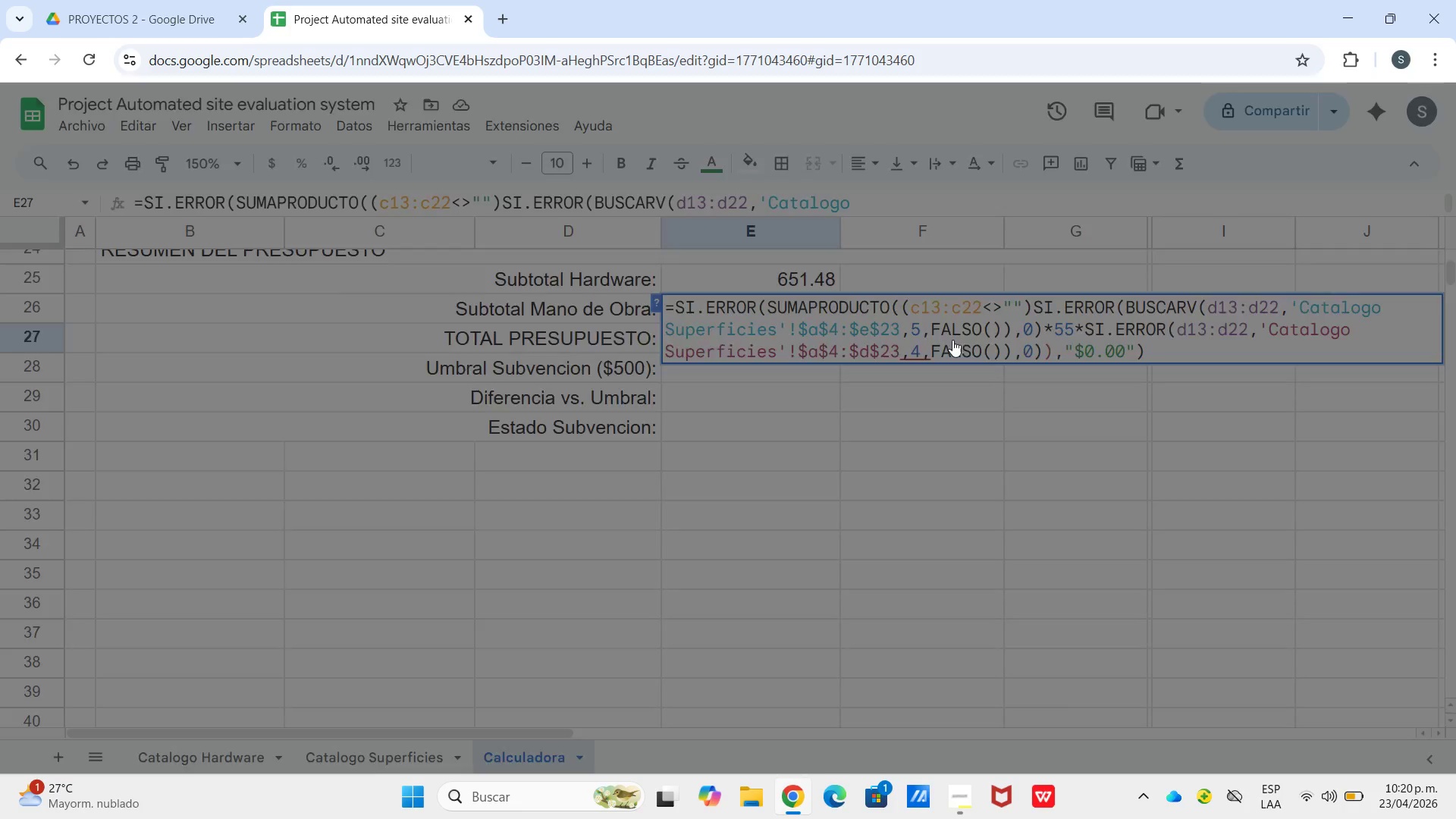 
key(Enter)
 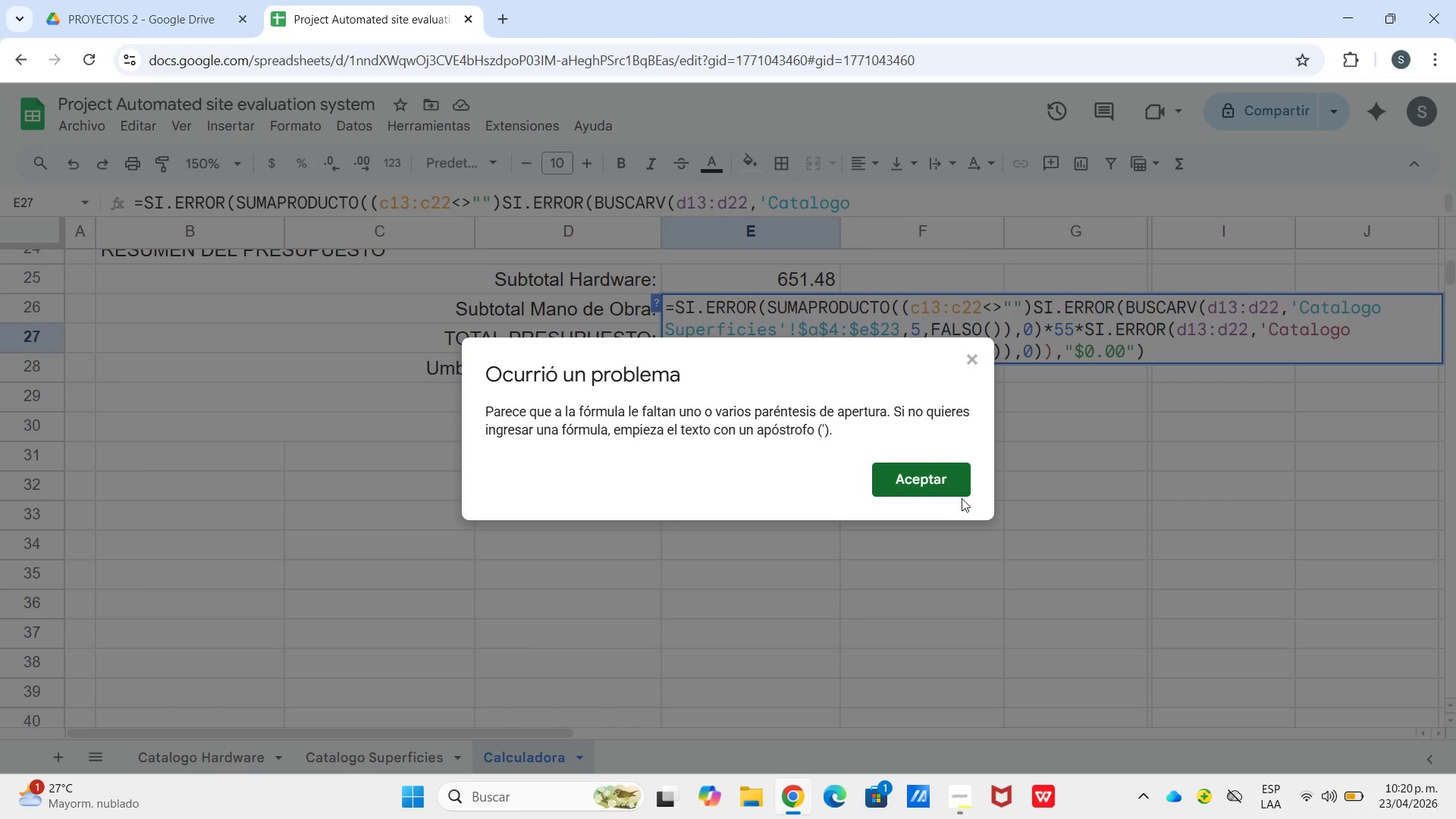 
left_click([935, 483])
 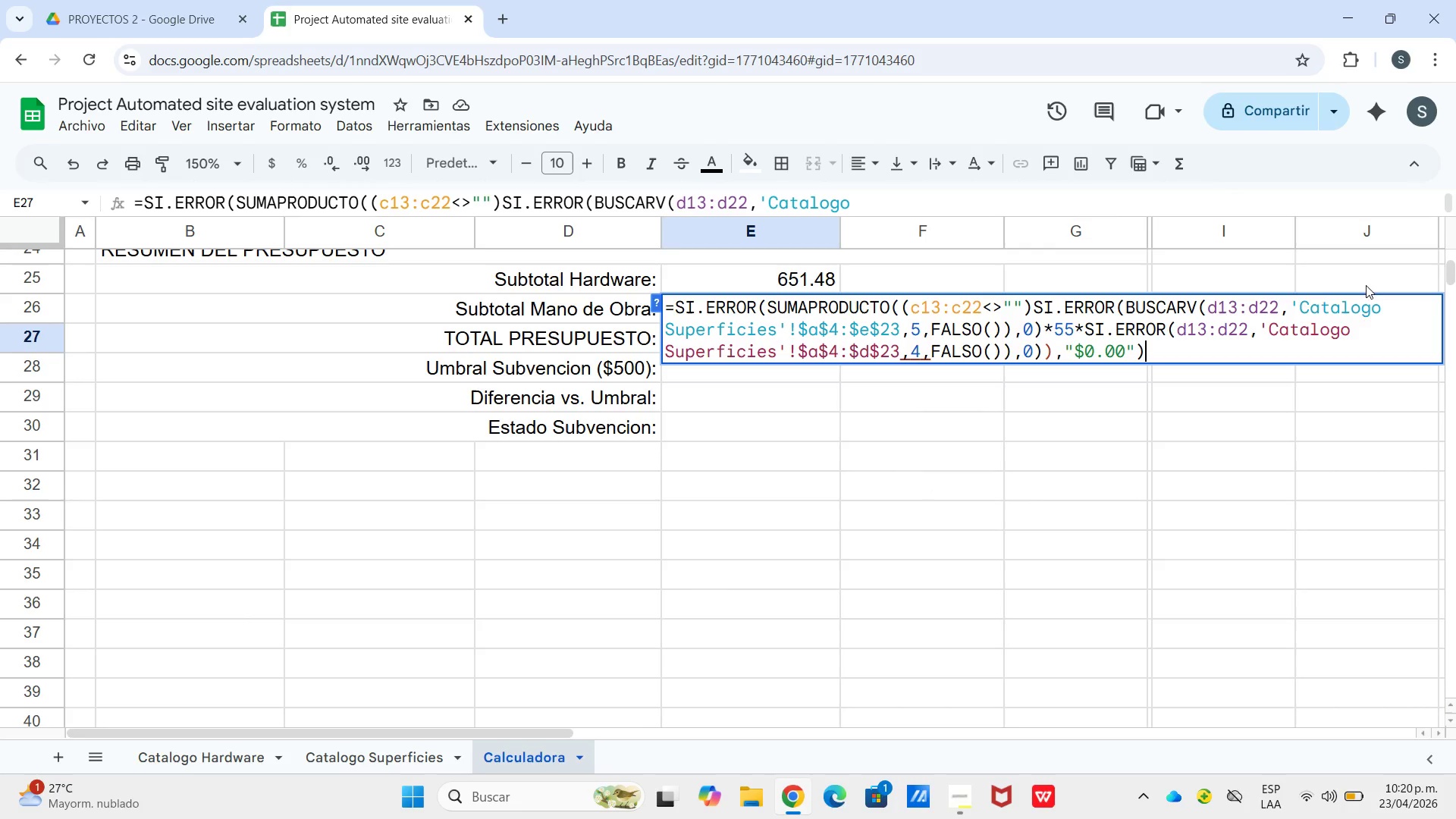 
wait(8.38)
 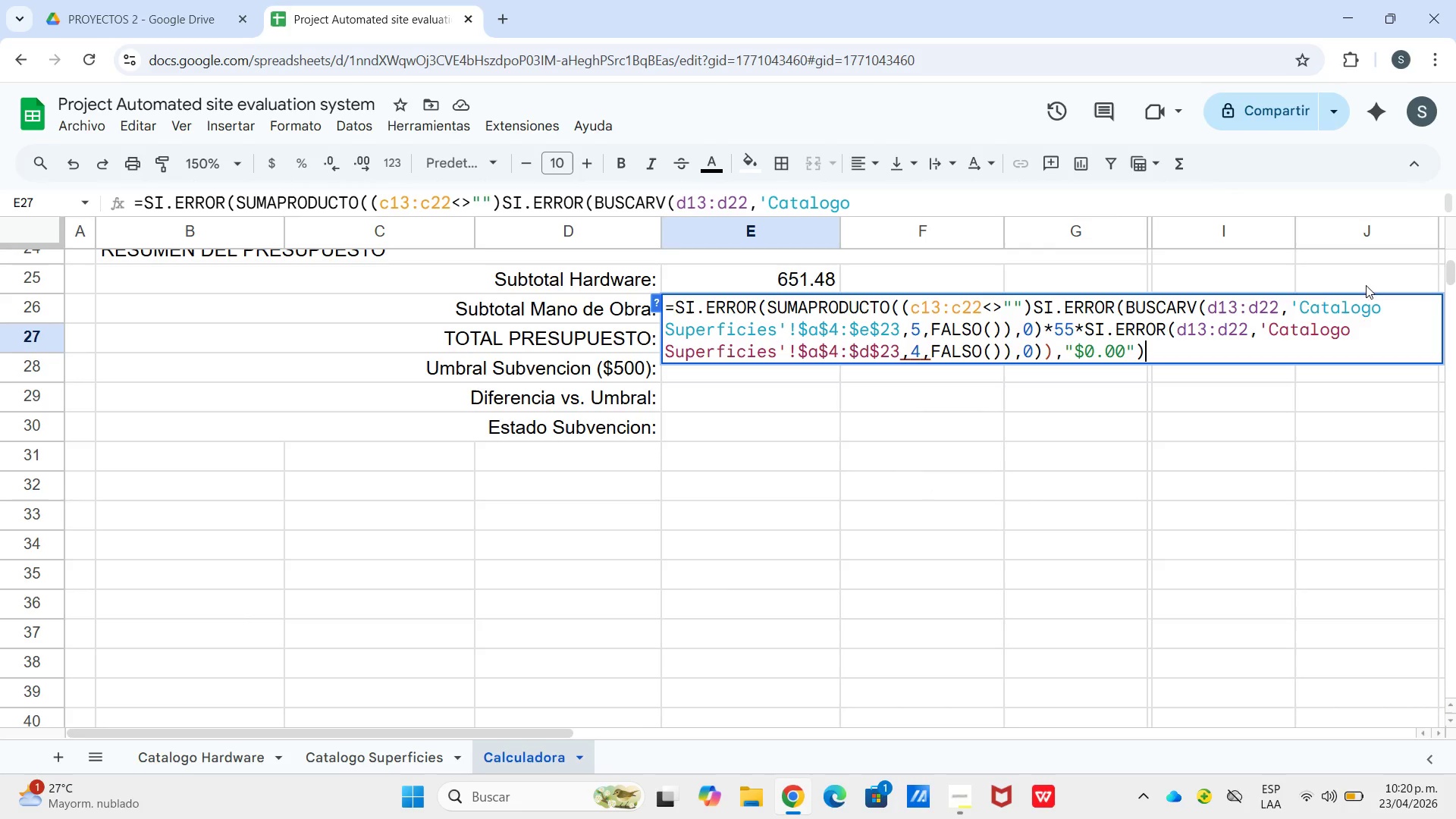 
key(Backspace)
 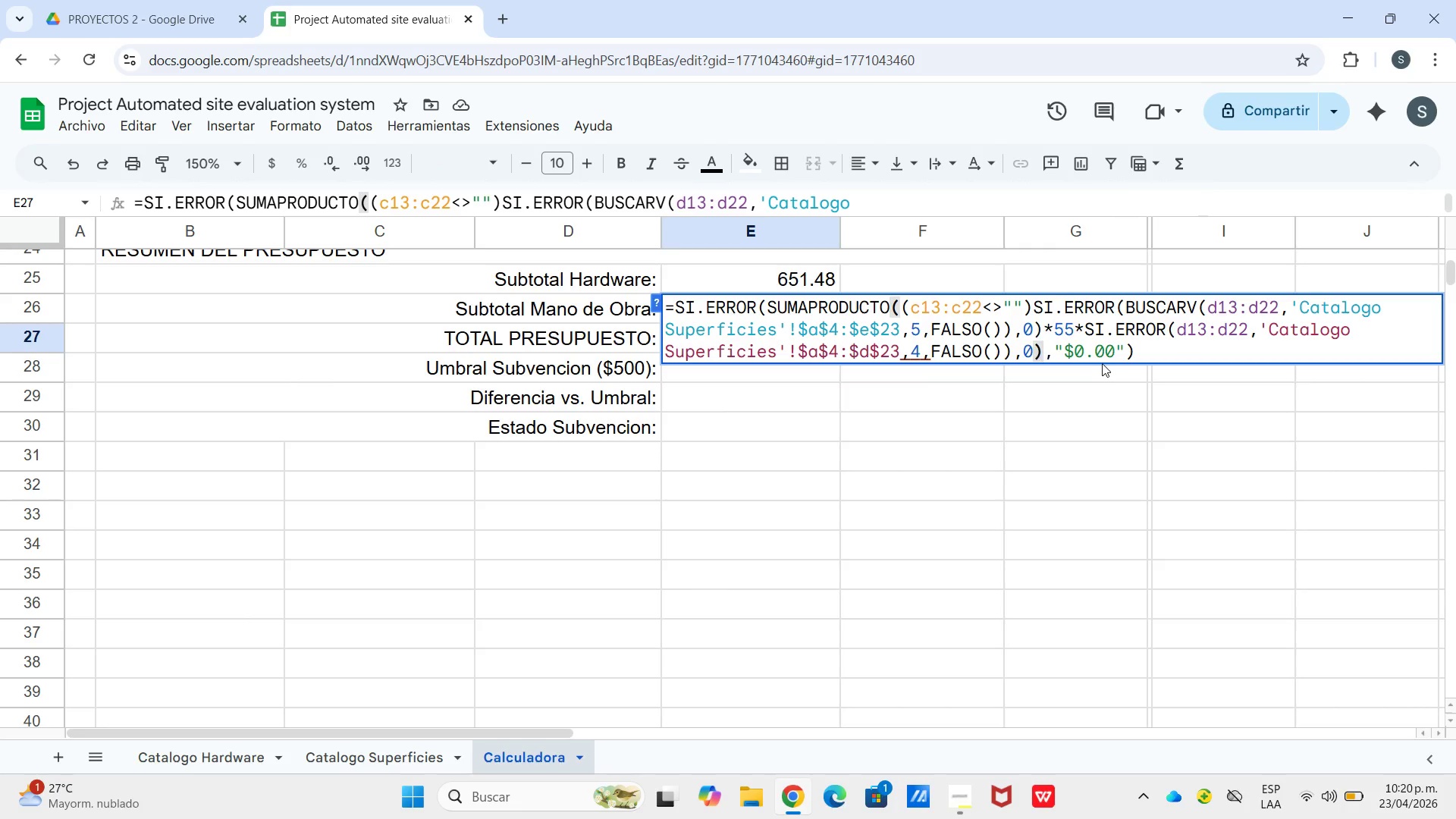 
key(Enter)
 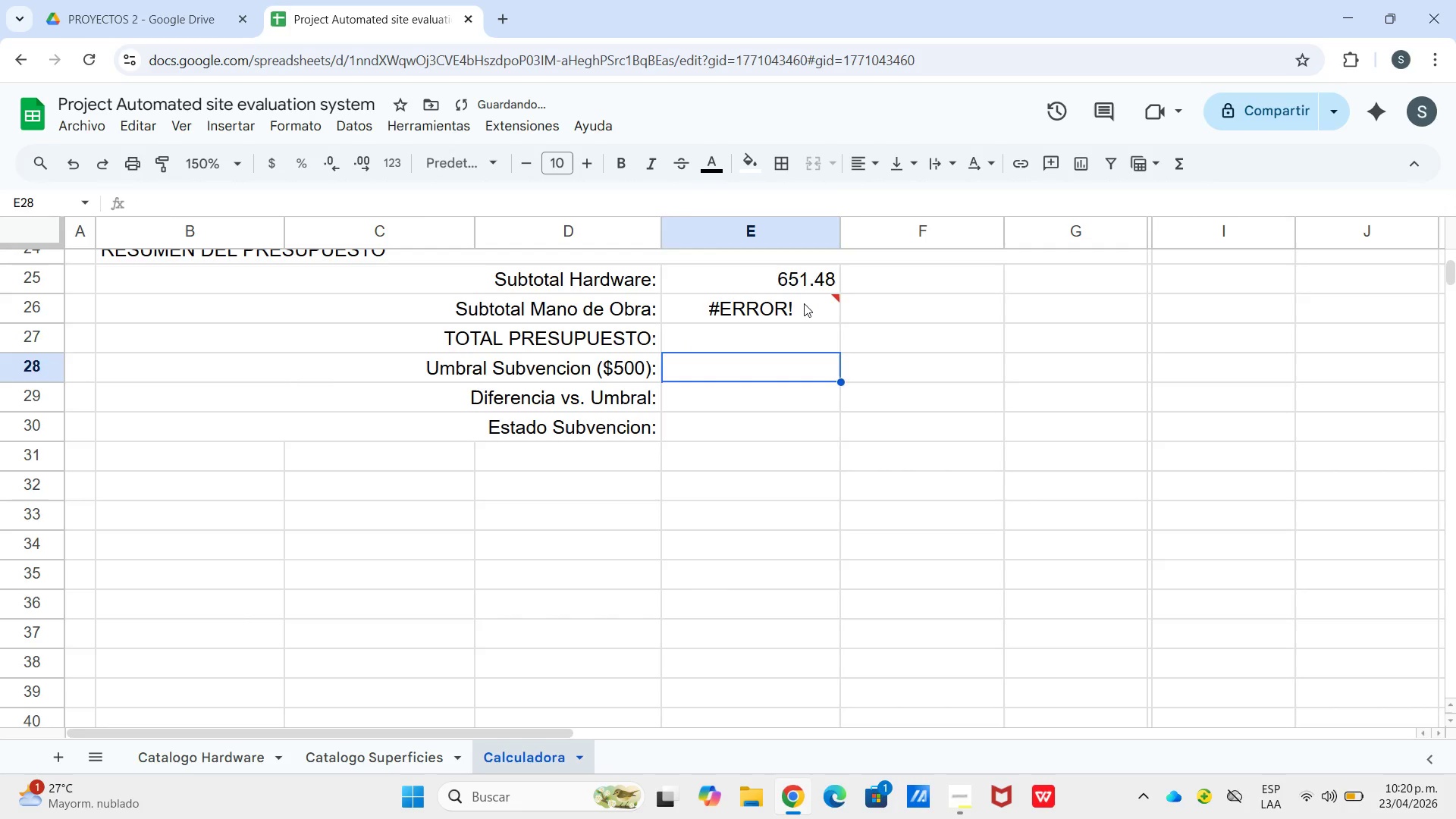 
left_click([799, 302])
 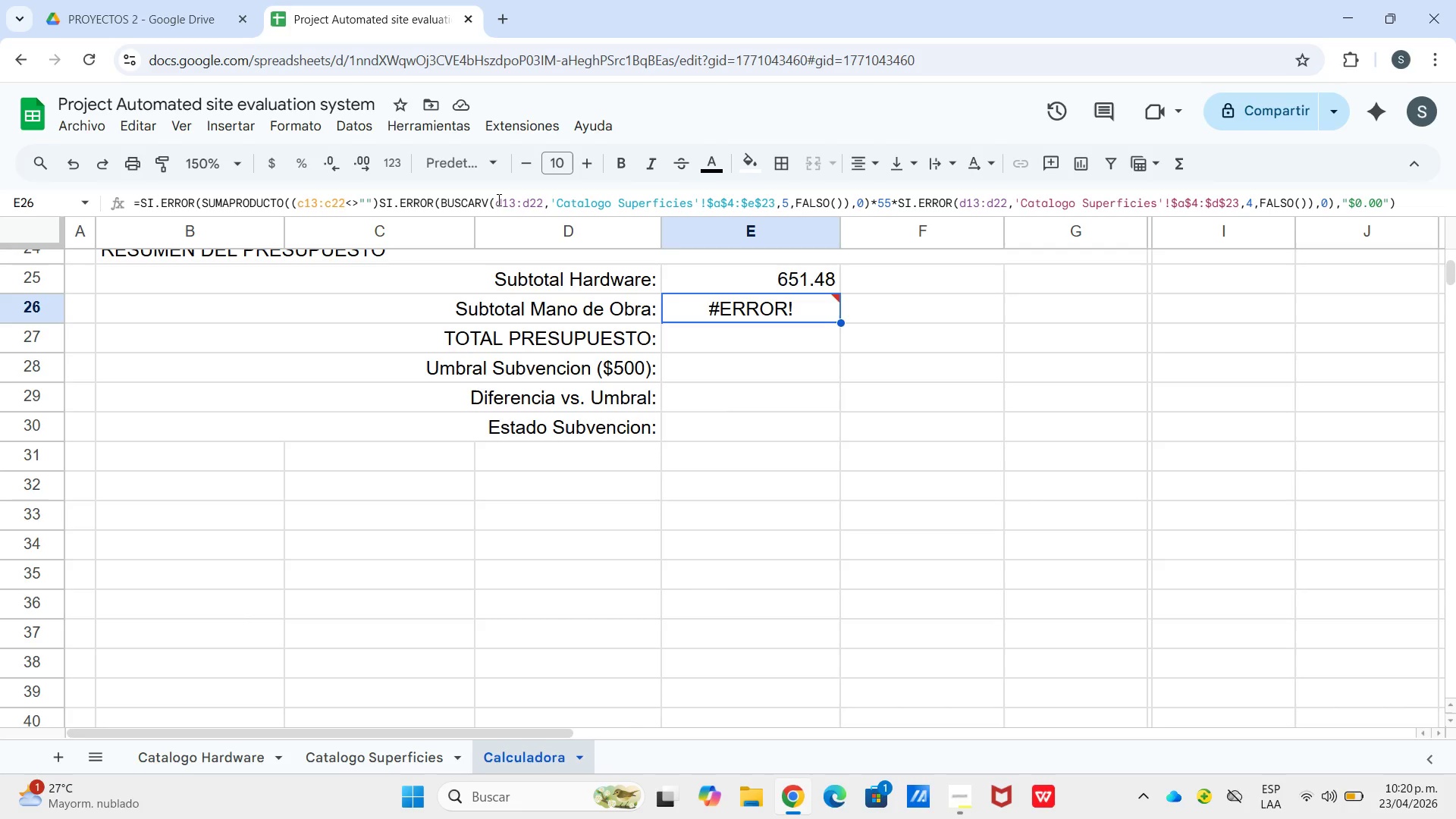 
wait(37.56)
 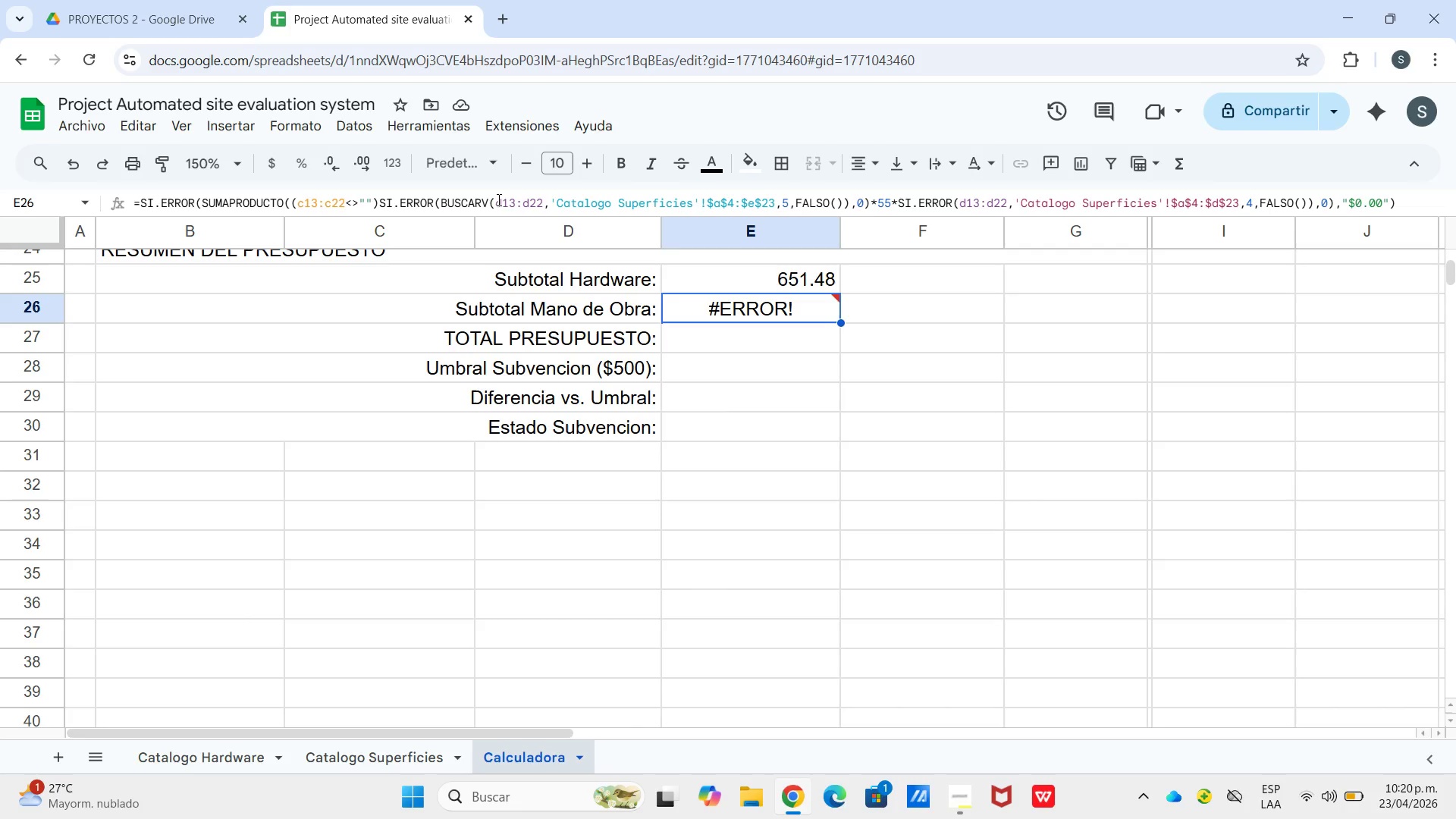 
left_click([381, 205])
 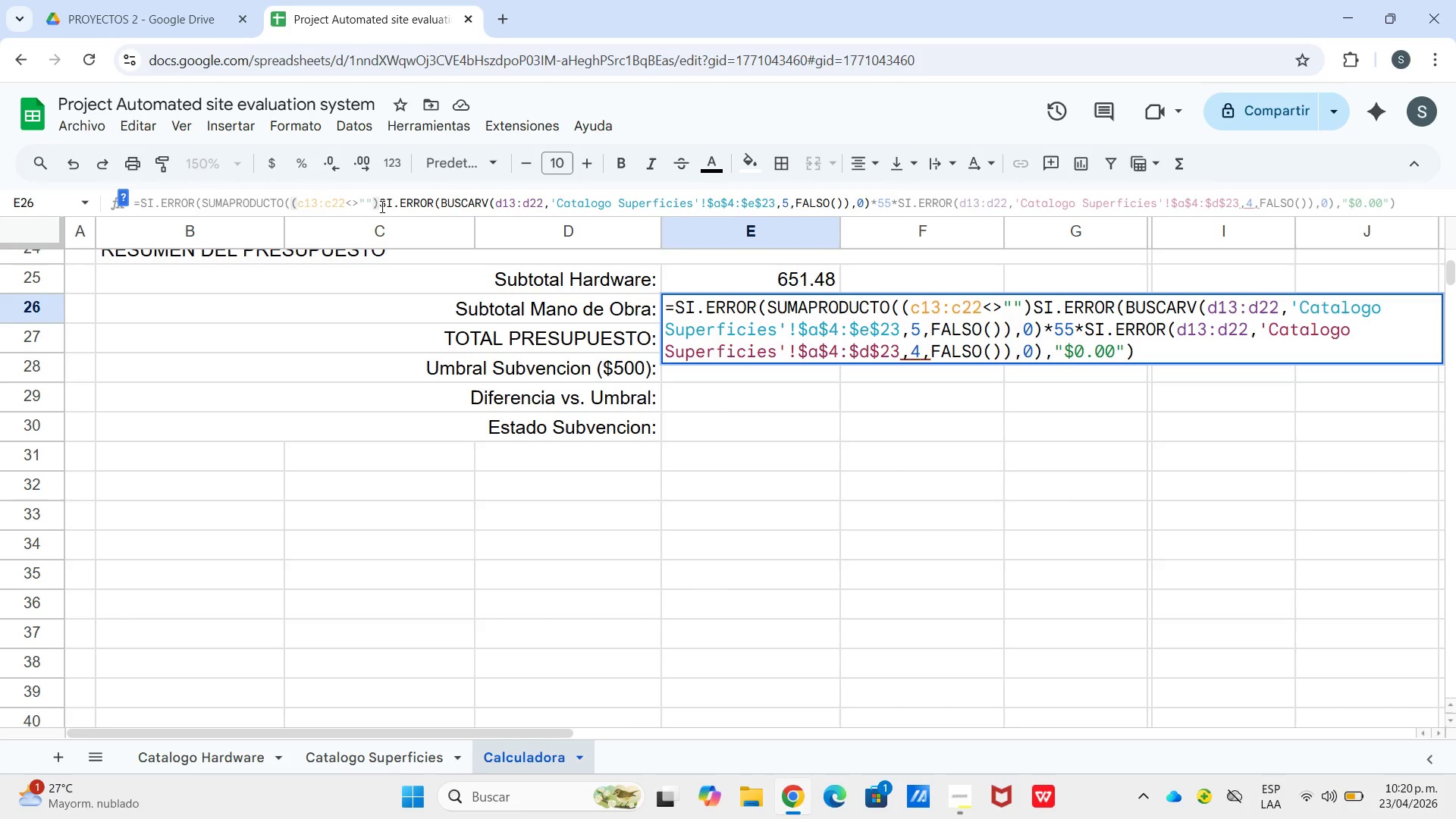 
key(NumpadMultiply)
 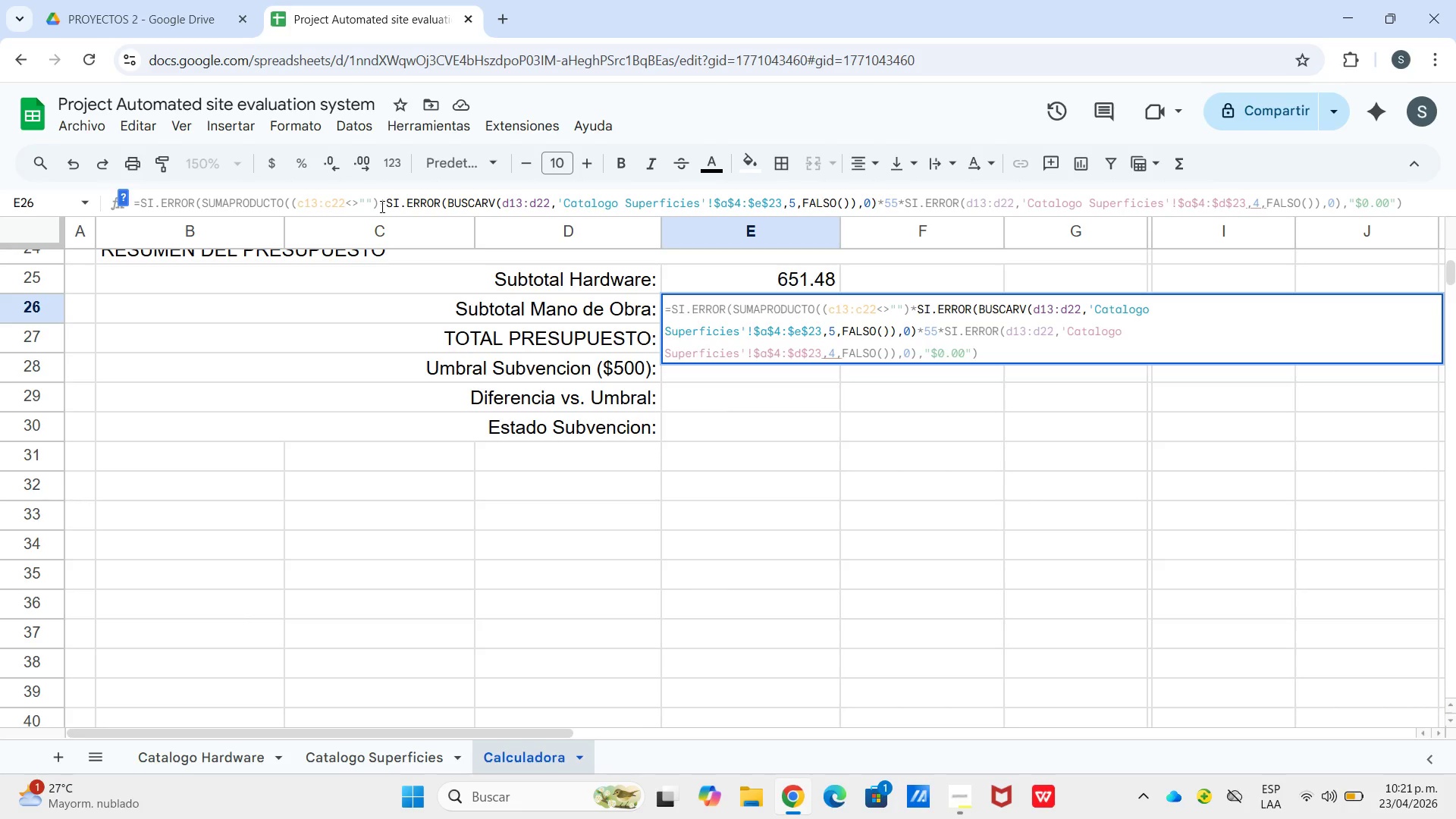 
wait(36.59)
 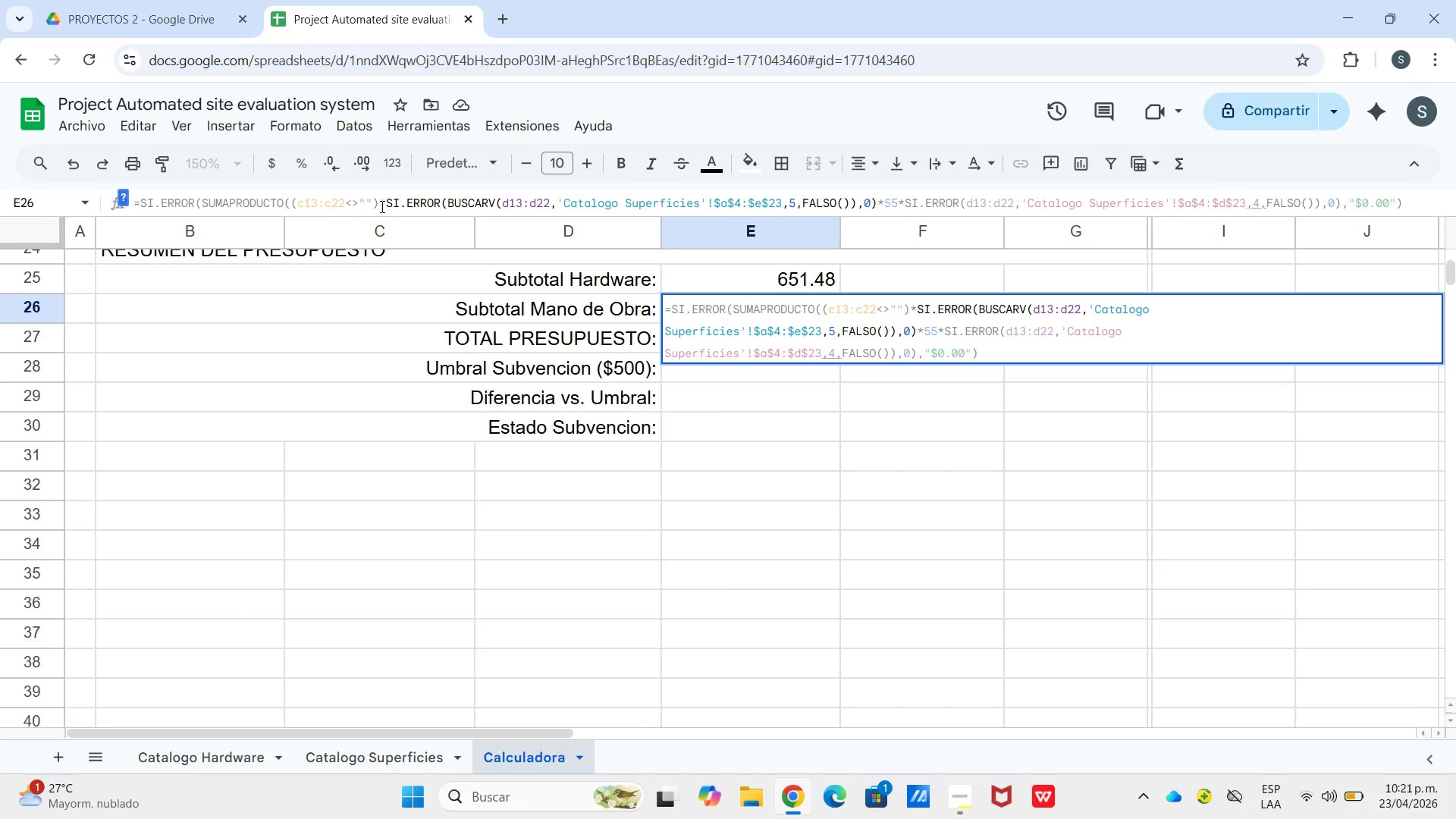 
left_click([968, 202])
 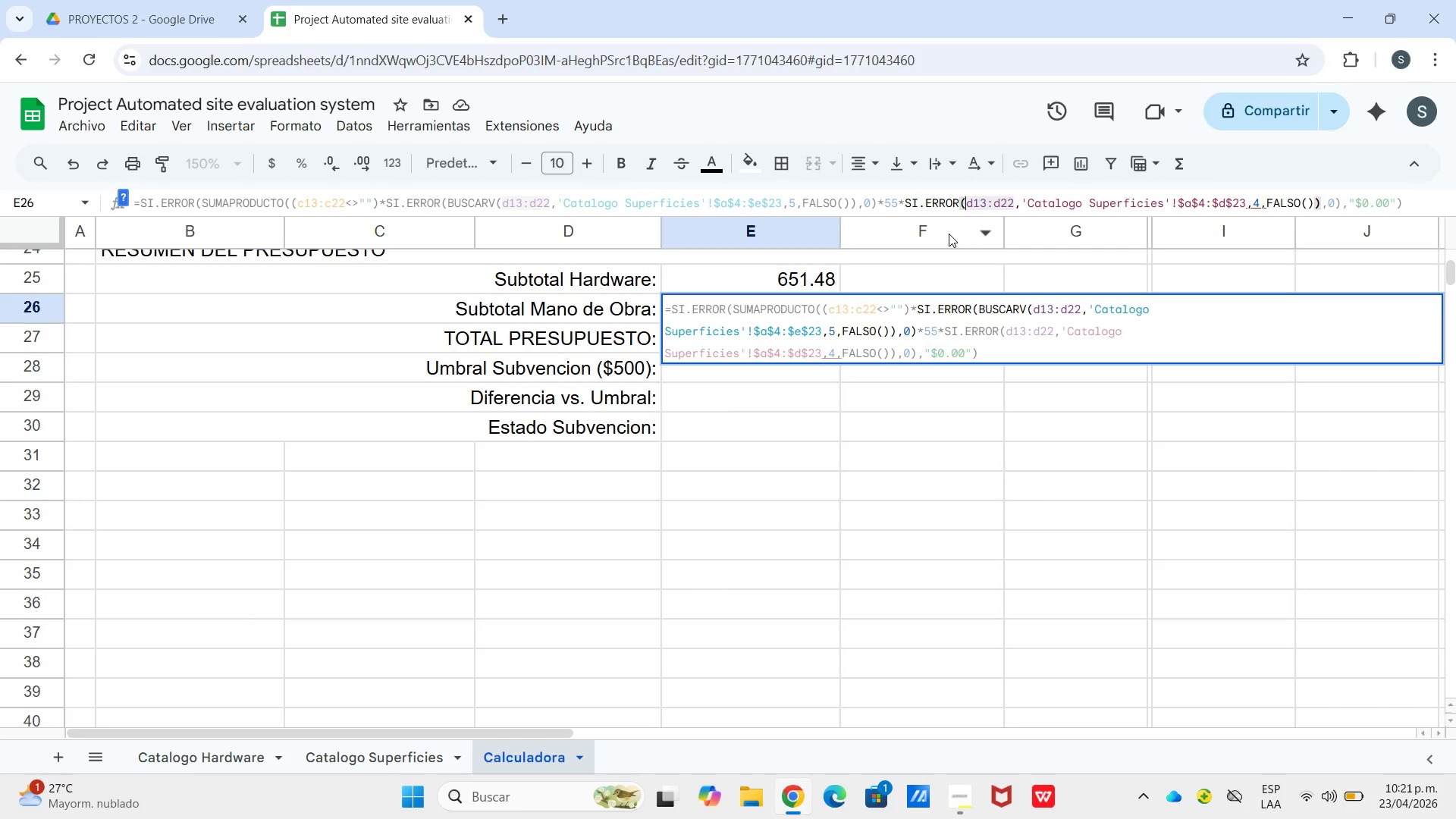 
type(buscarv )
key(Backspace)
key(Backspace)
key(Backspace)
key(Backspace)
key(Backspace)
key(Backspace)
key(Backspace)
key(Backspace)
type(BUSCARV*)
 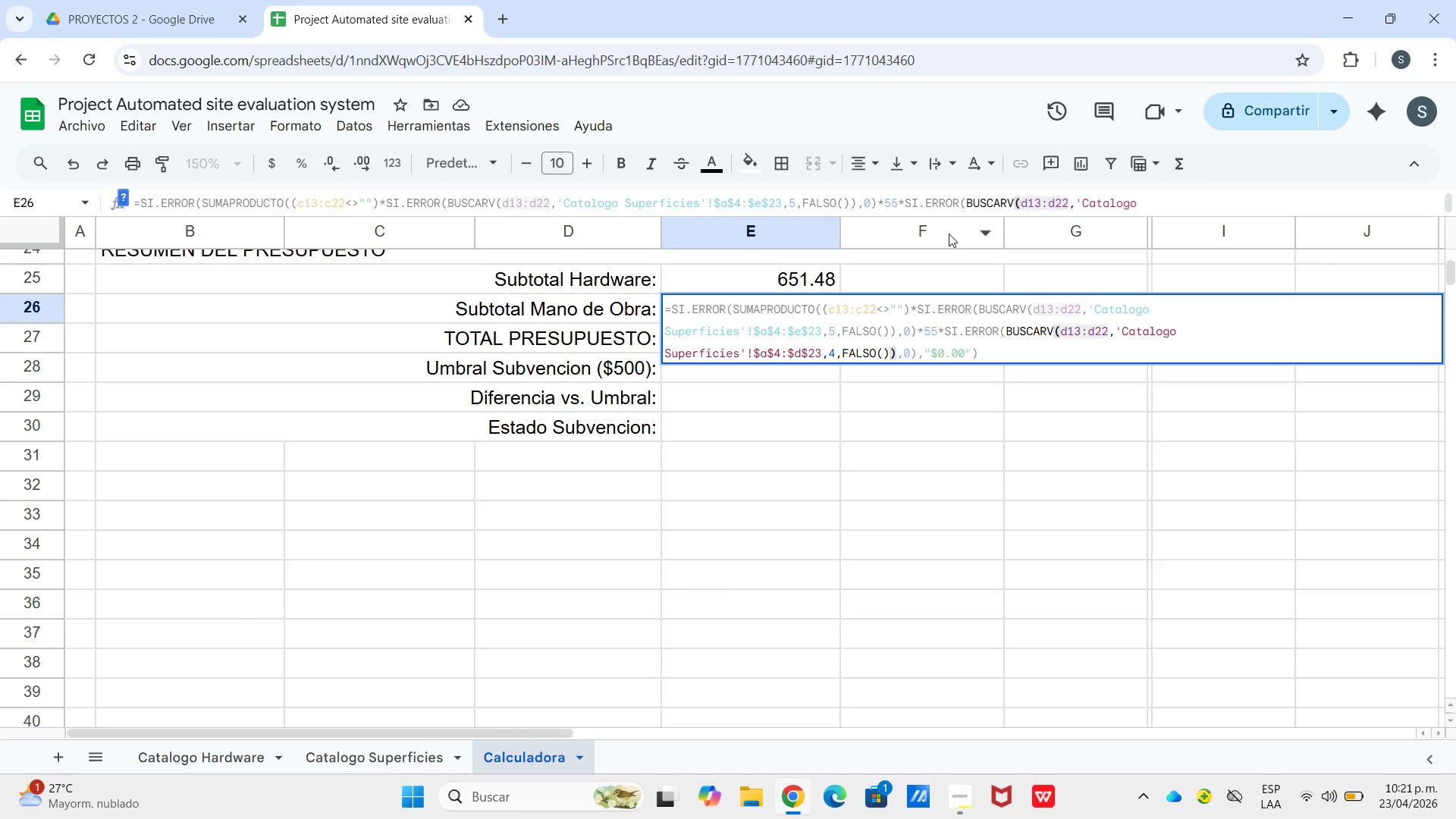 
wait(5.23)
 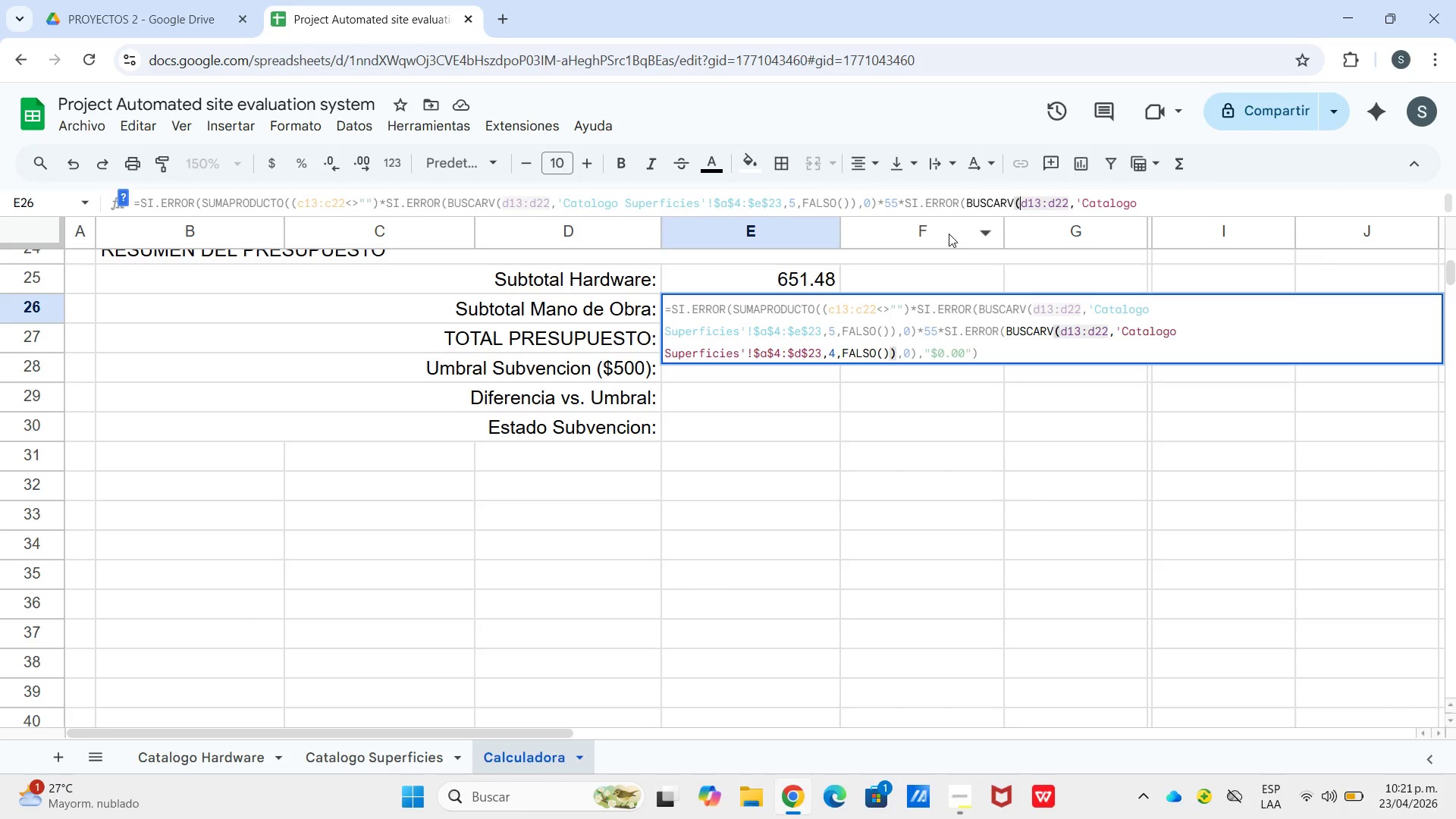 
left_click([1150, 201])
 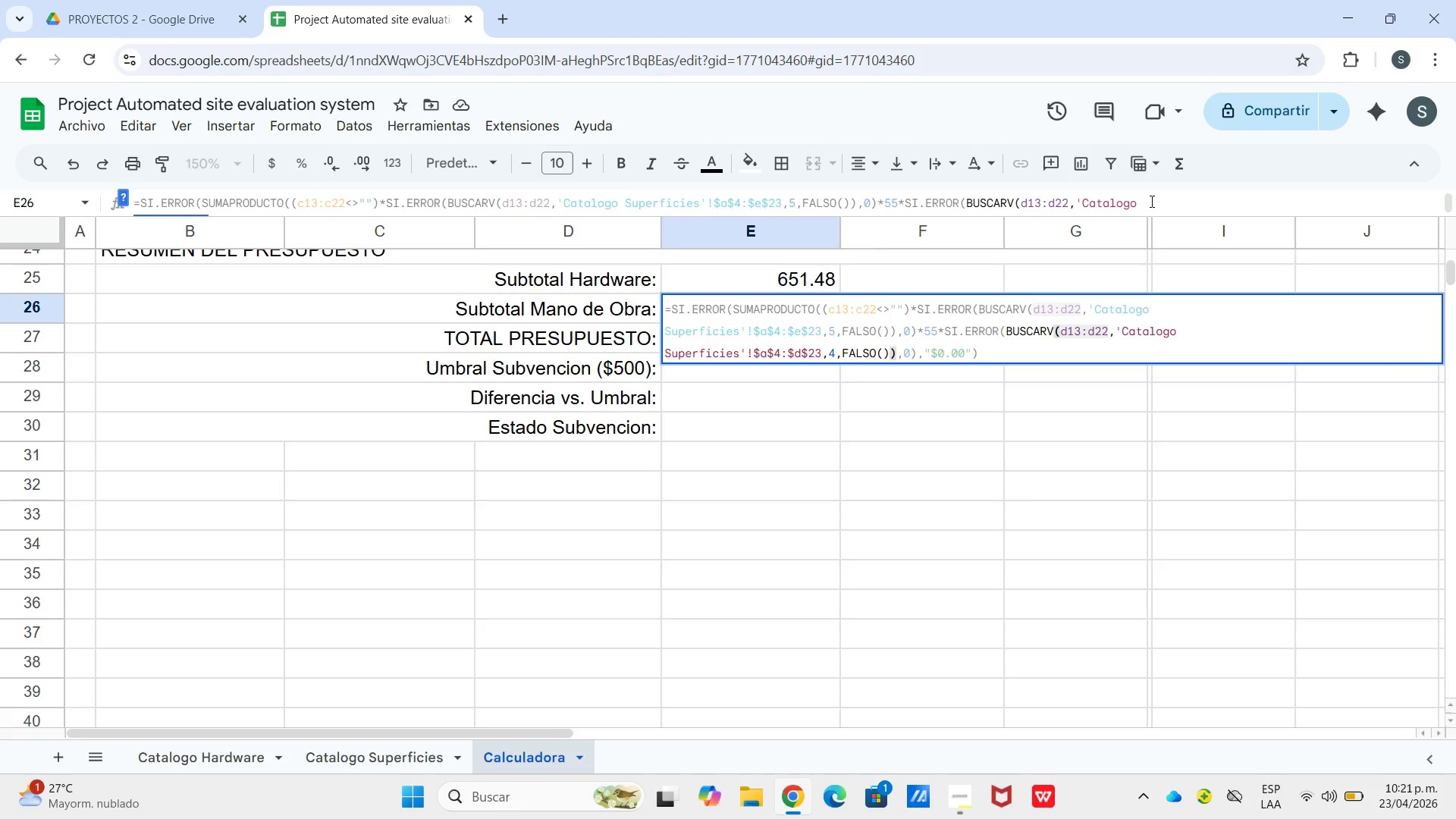 
left_click_drag(start_coordinate=[1150, 201], to_coordinate=[1105, 327])
 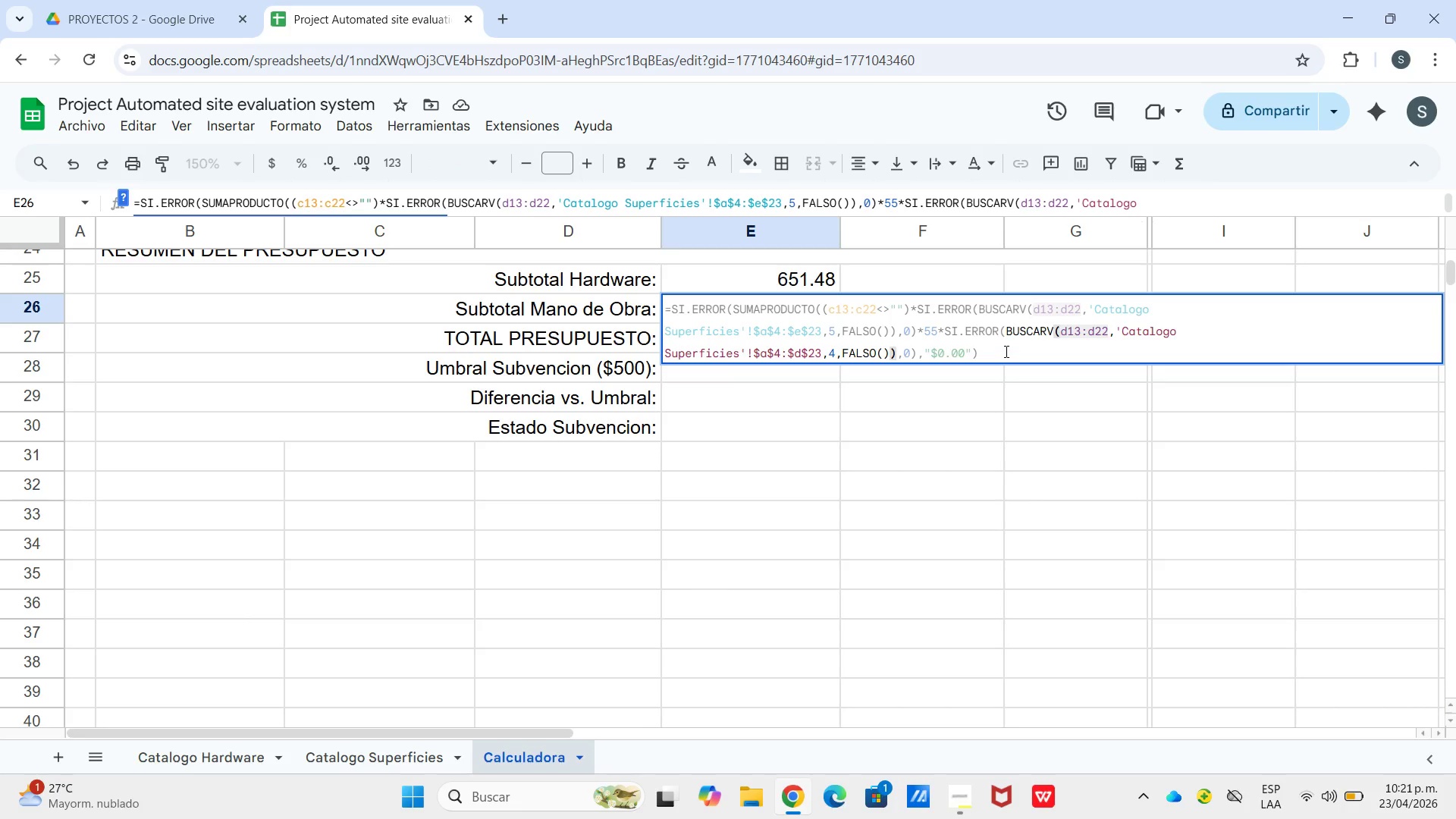 
left_click([1004, 350])
 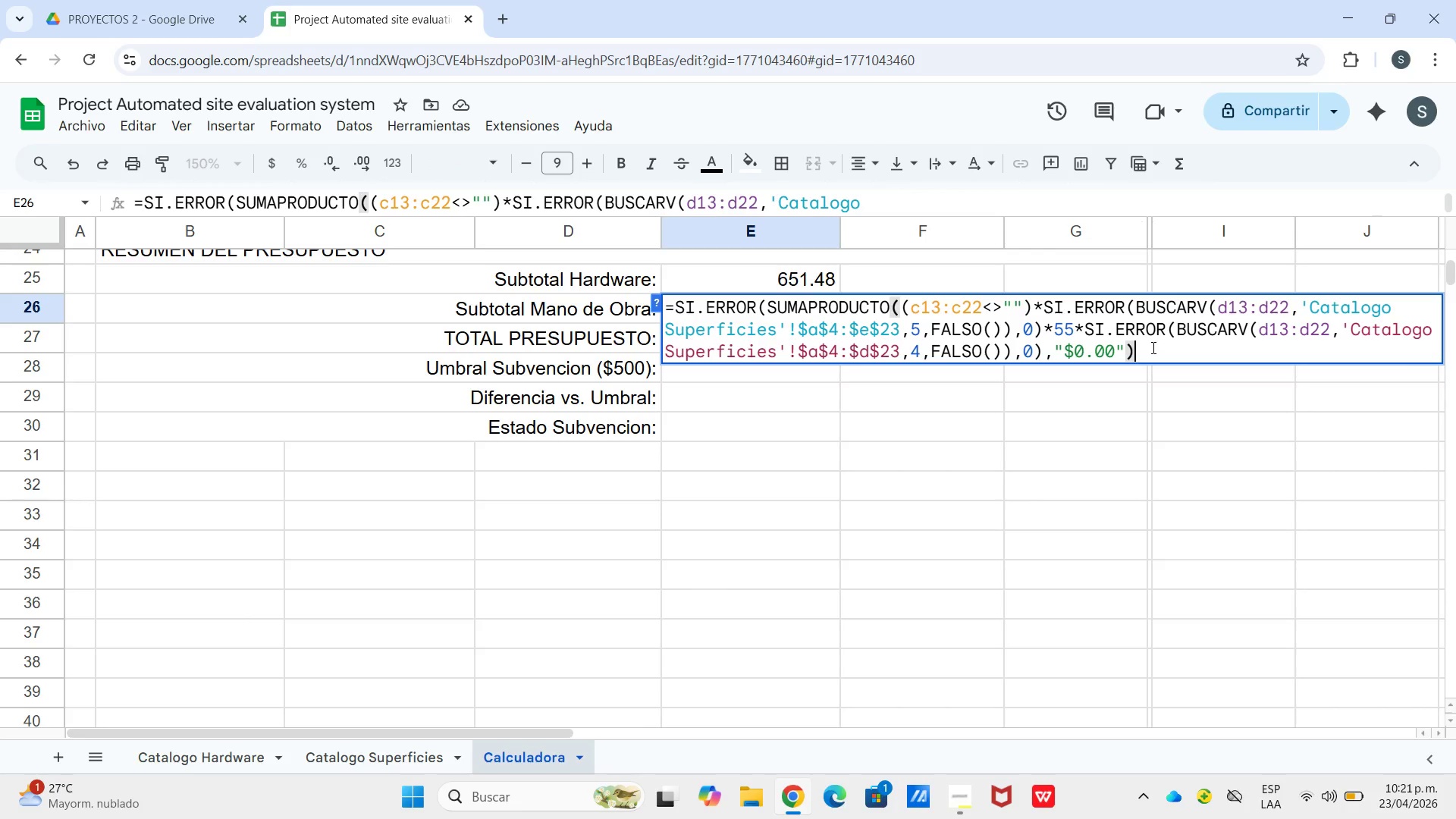 
key(Shift+9)
 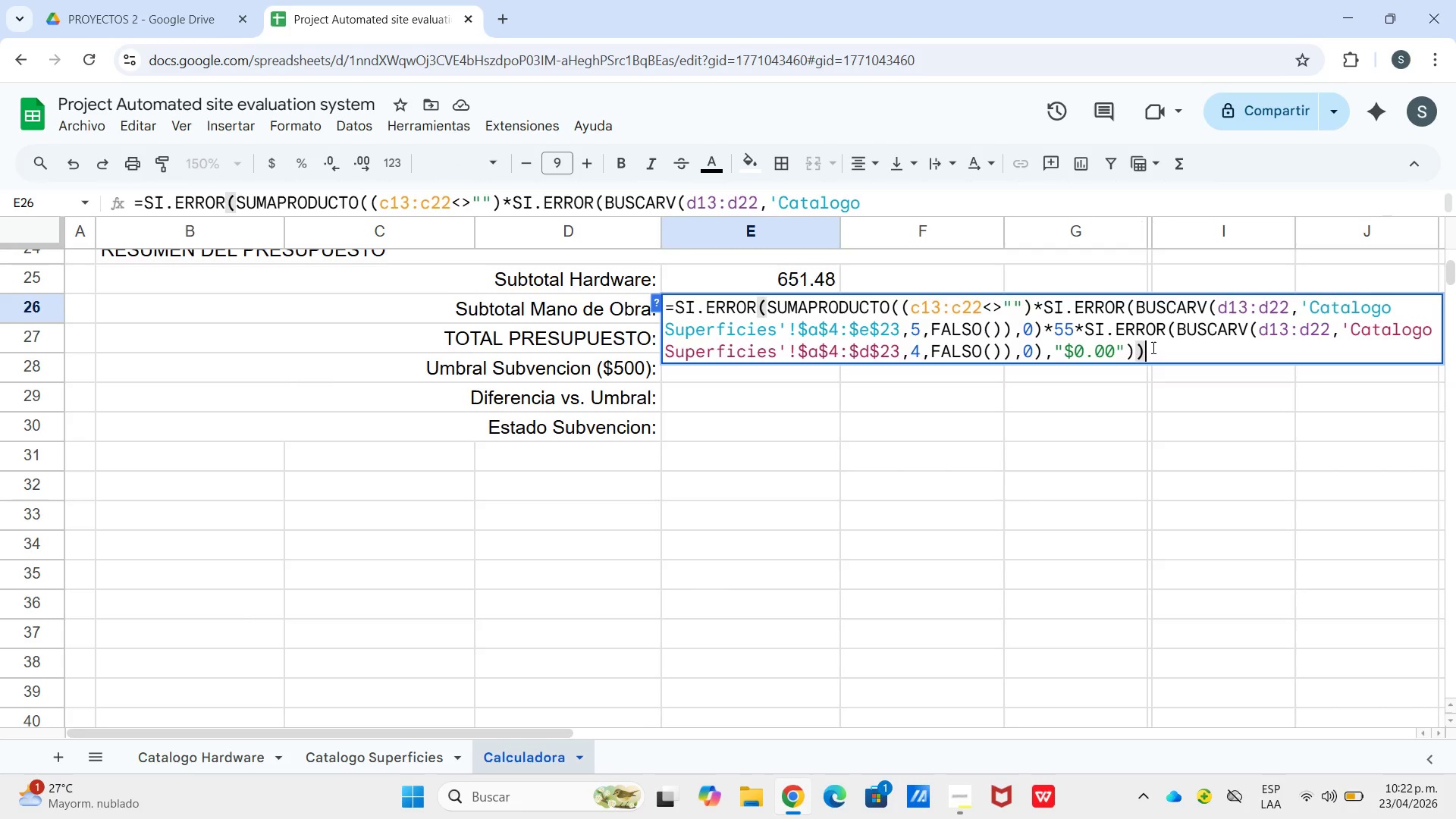 
key(Enter)
 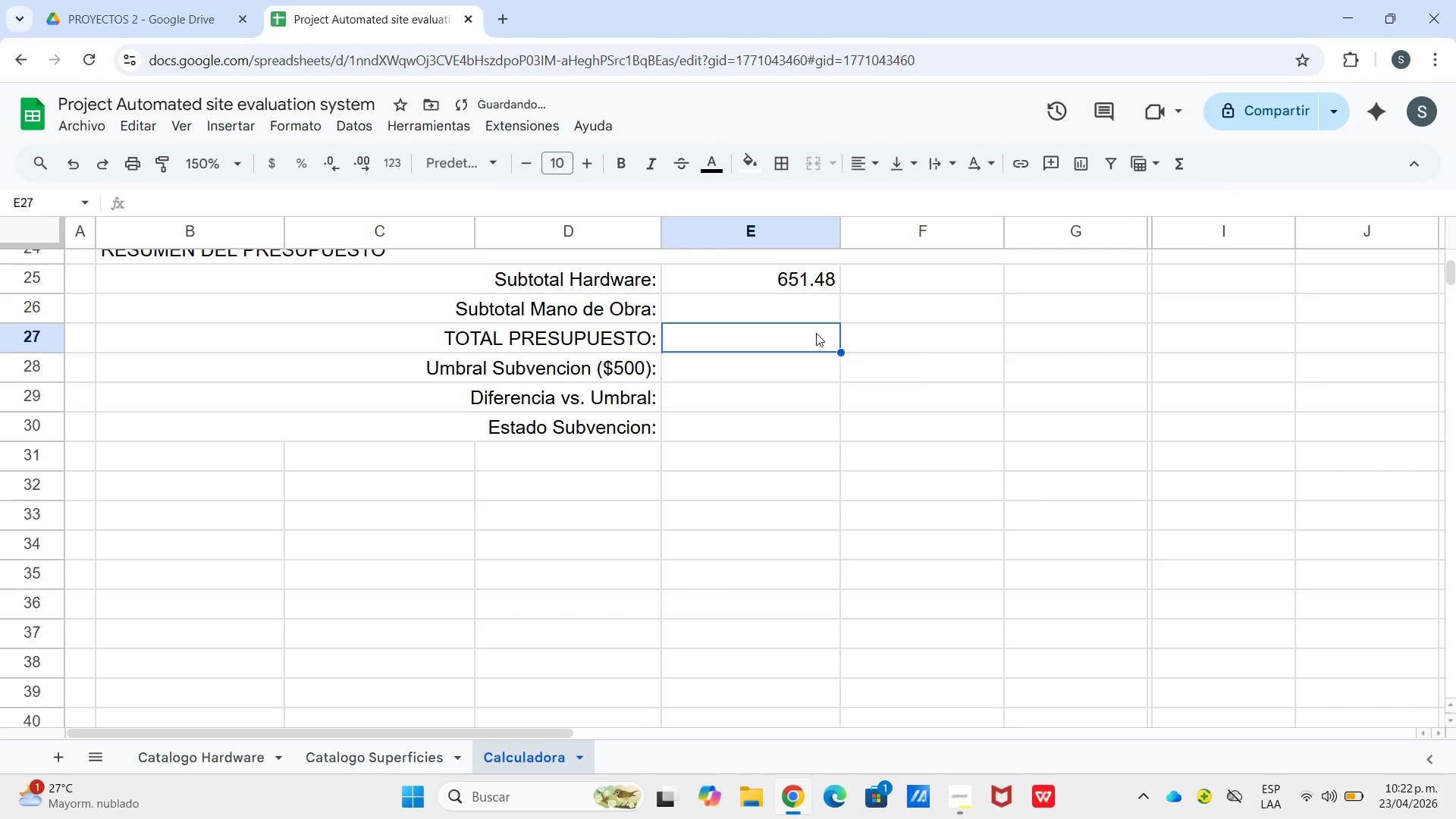 
left_click([824, 314])
 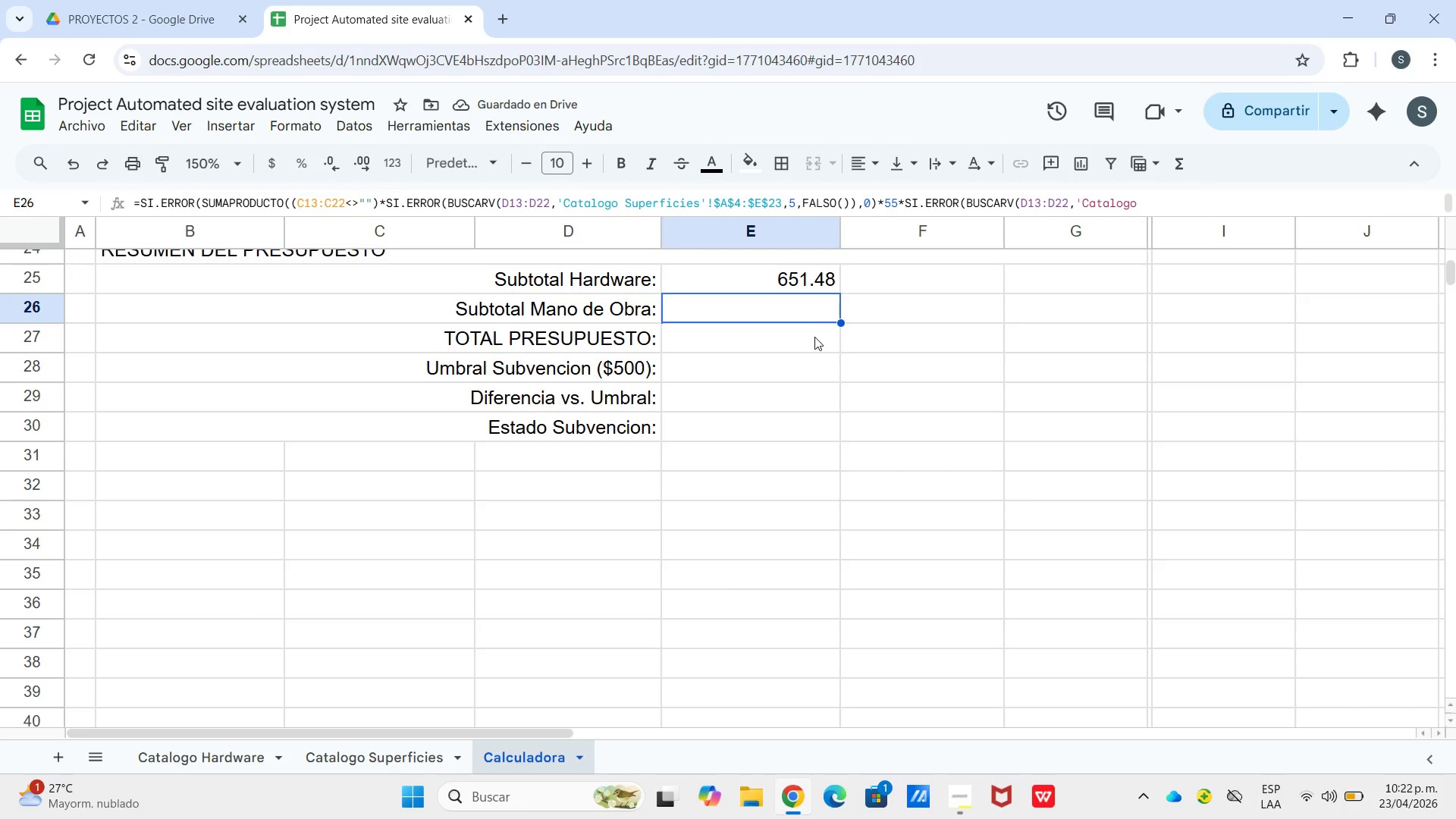 
left_click([815, 337])
 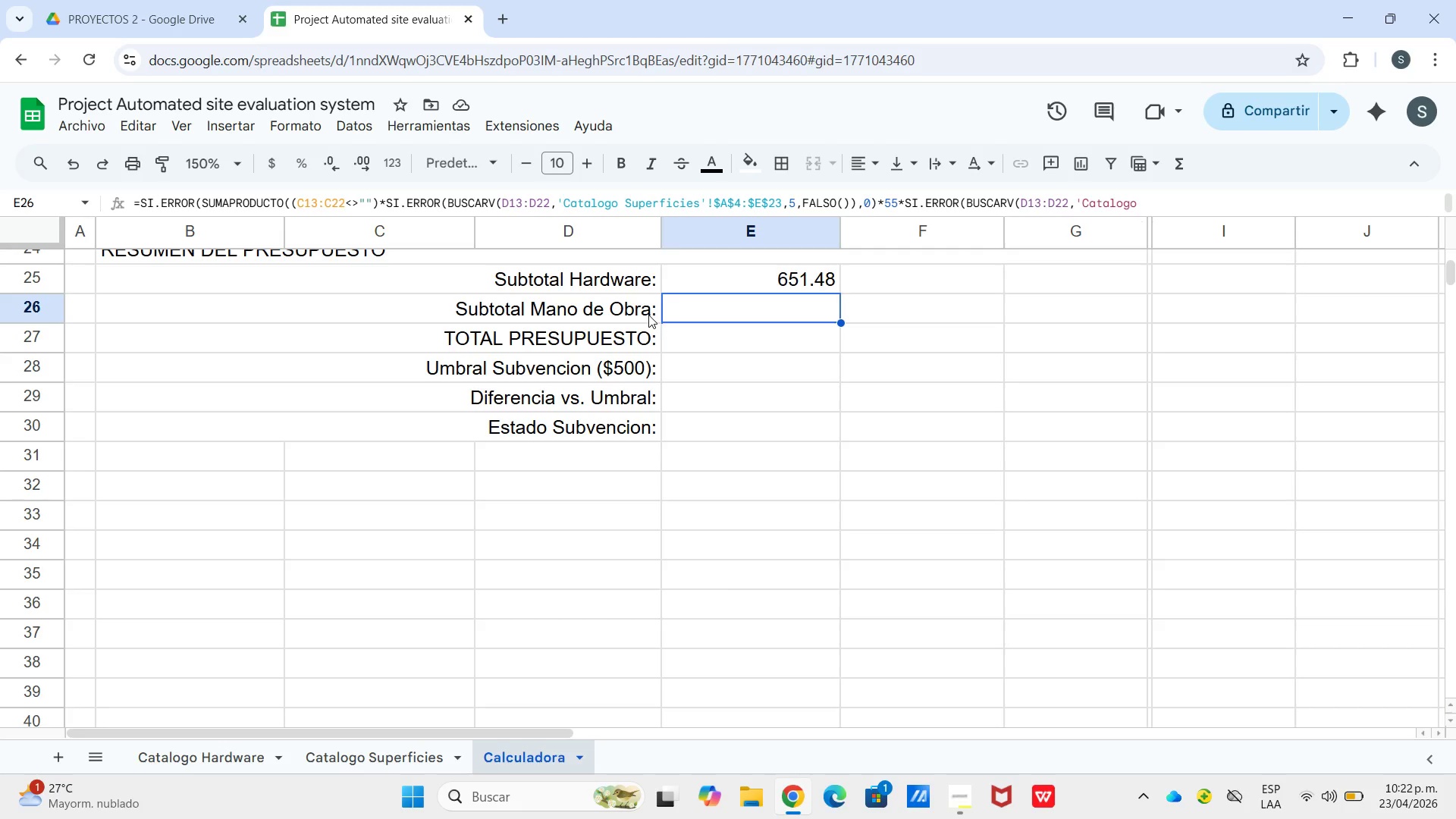 
wait(8.41)
 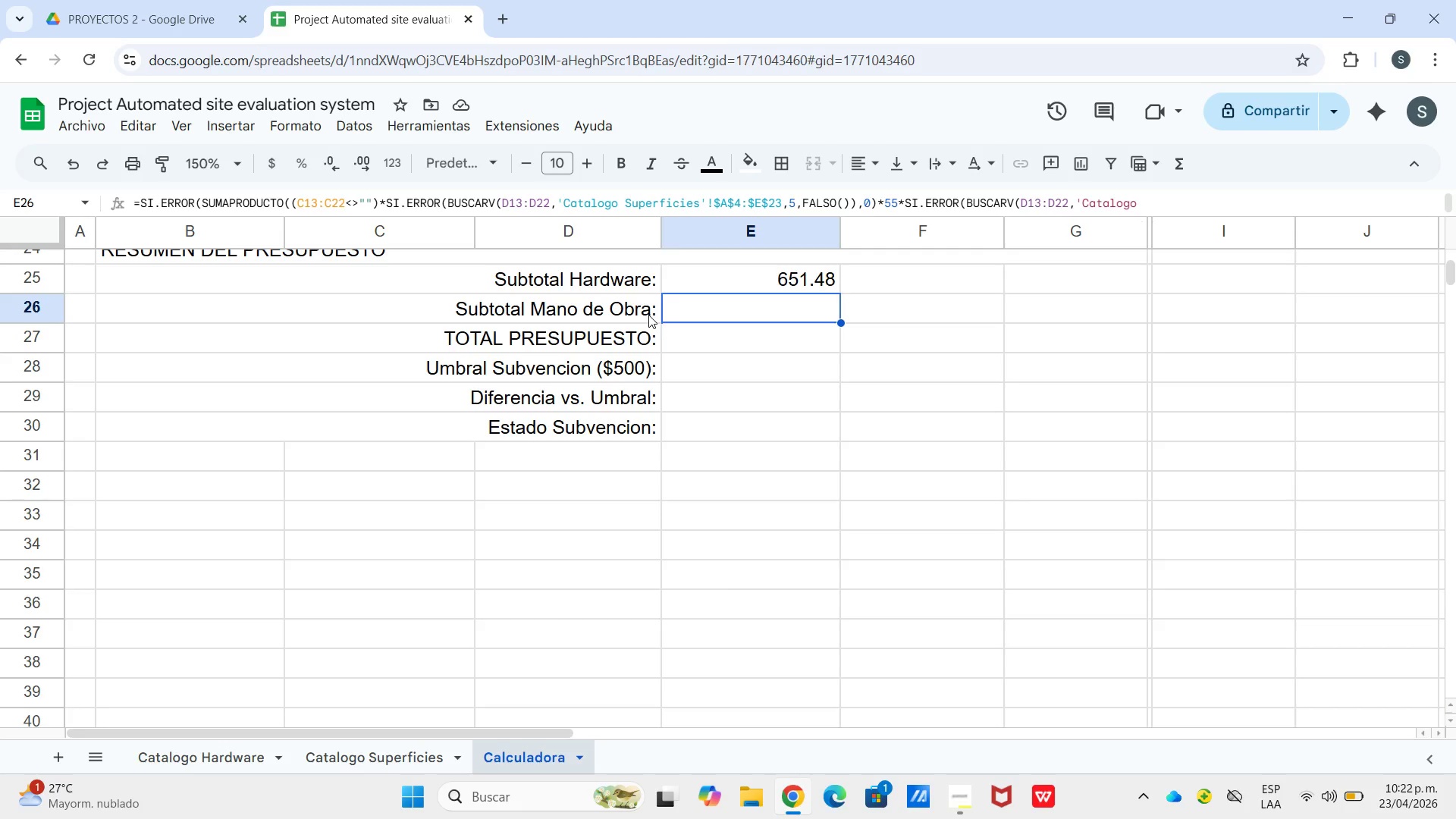 
left_click([954, 792])